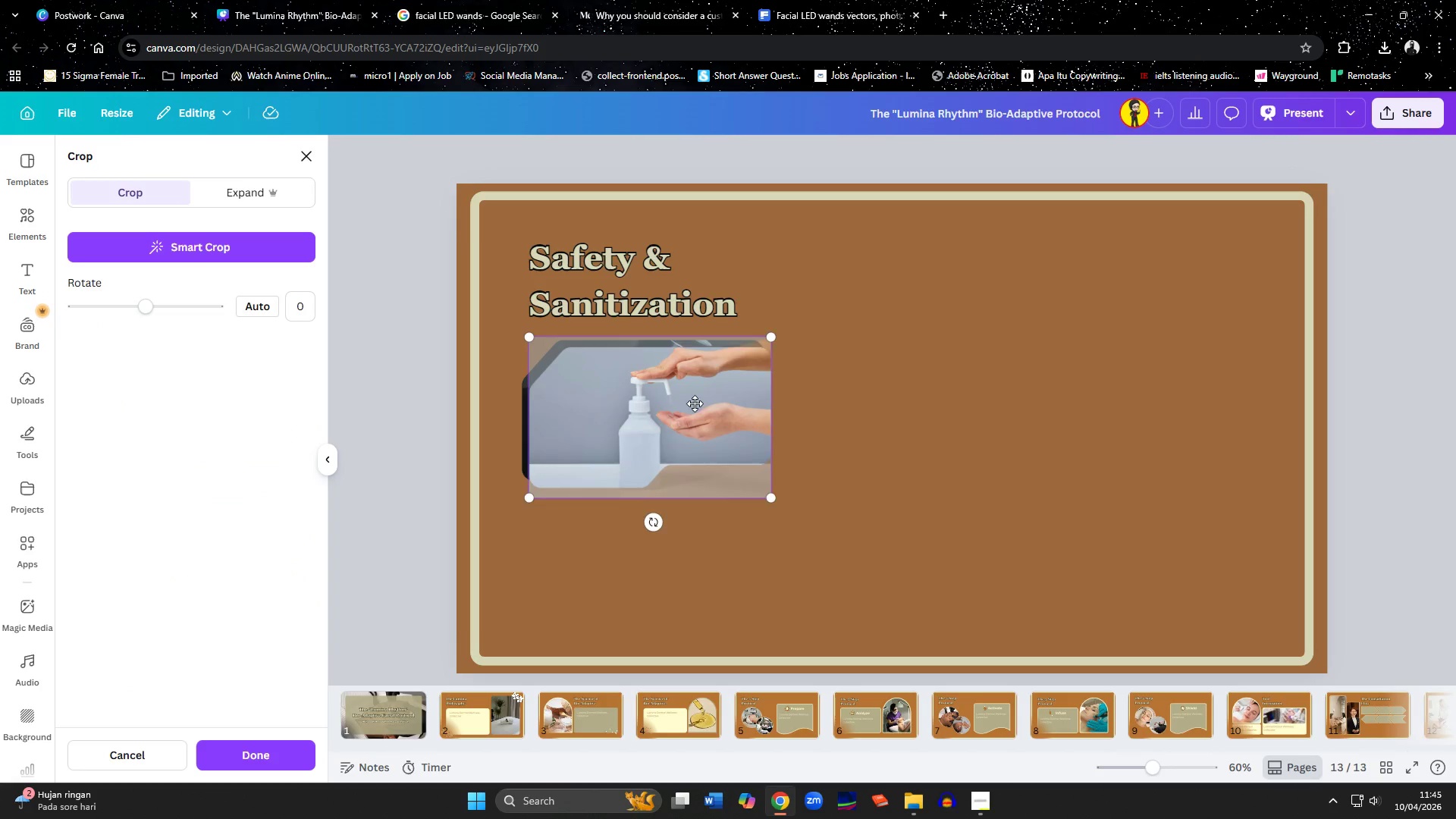 
left_click_drag(start_coordinate=[692, 407], to_coordinate=[697, 389])
 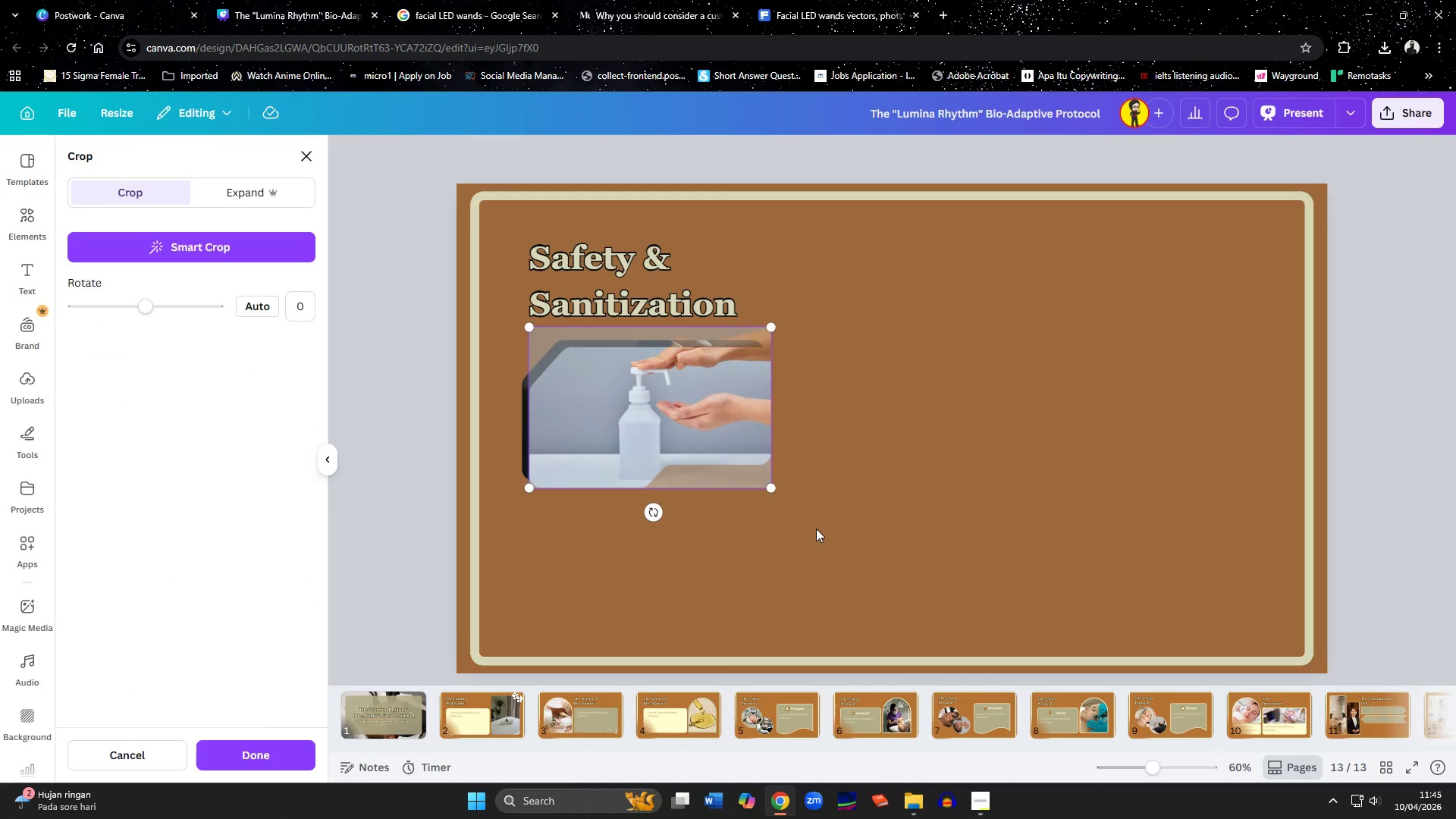 
left_click([816, 529])
 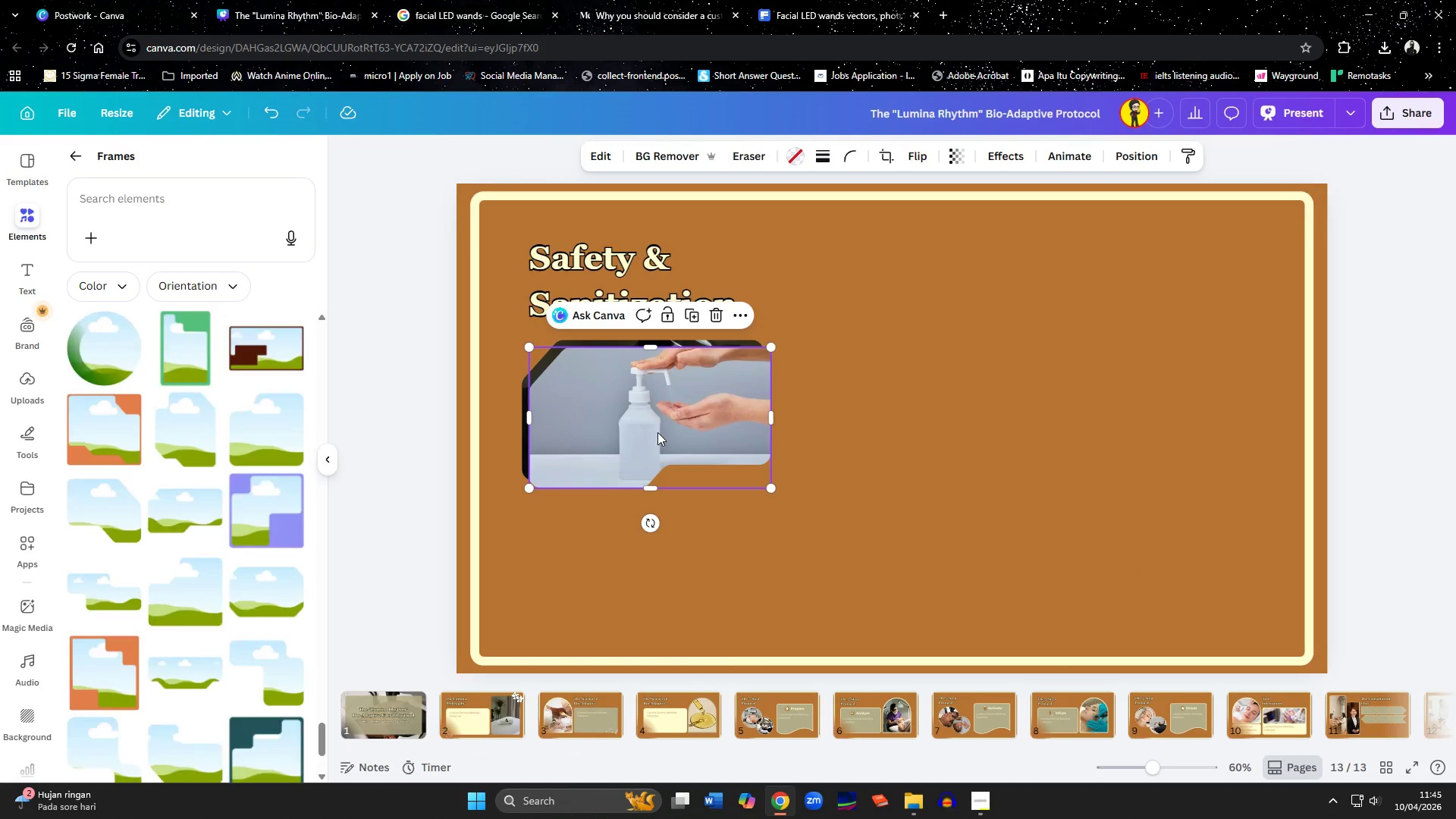 
left_click_drag(start_coordinate=[657, 432], to_coordinate=[1078, 363])
 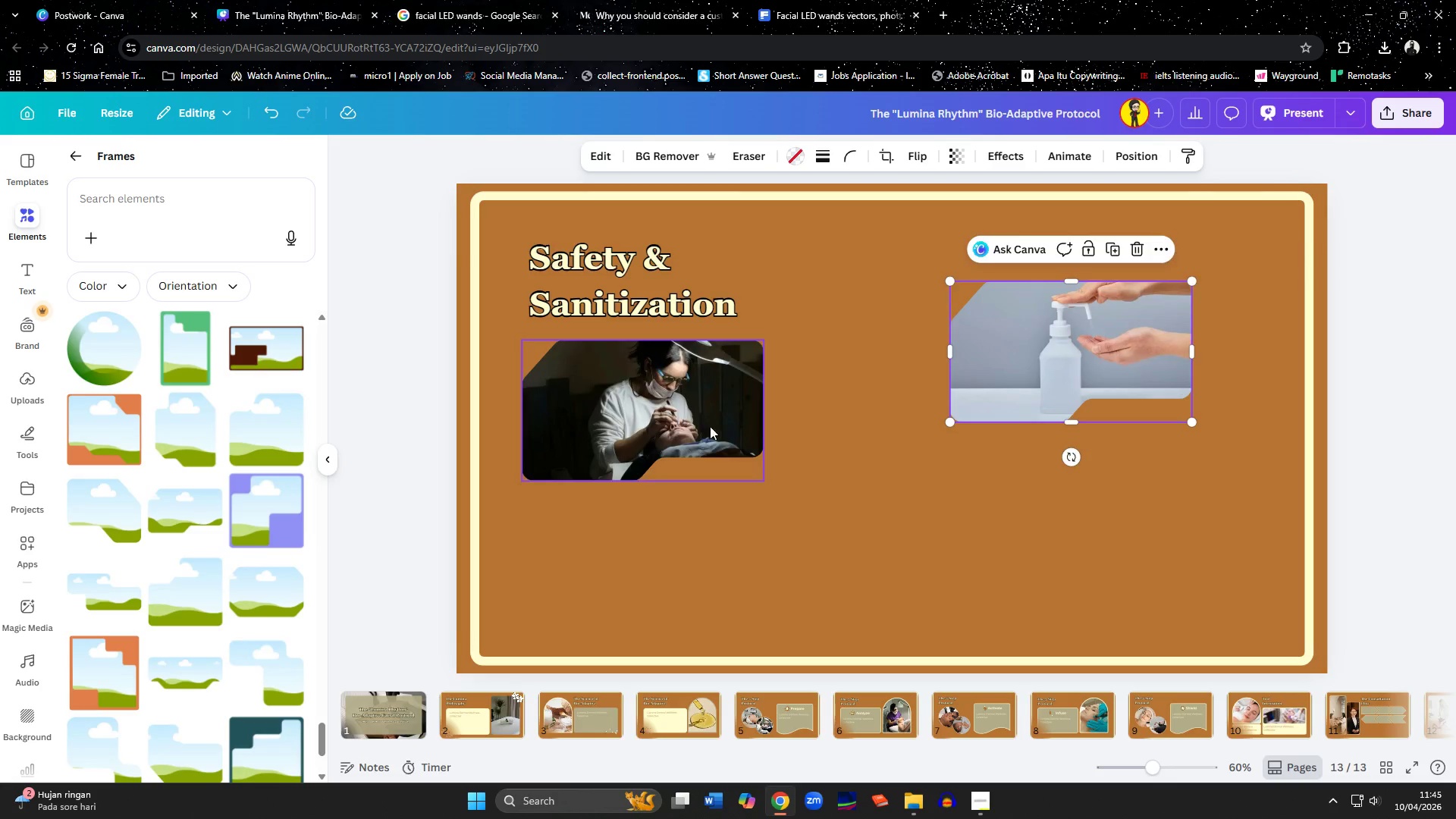 
left_click_drag(start_coordinate=[681, 420], to_coordinate=[1106, 340])
 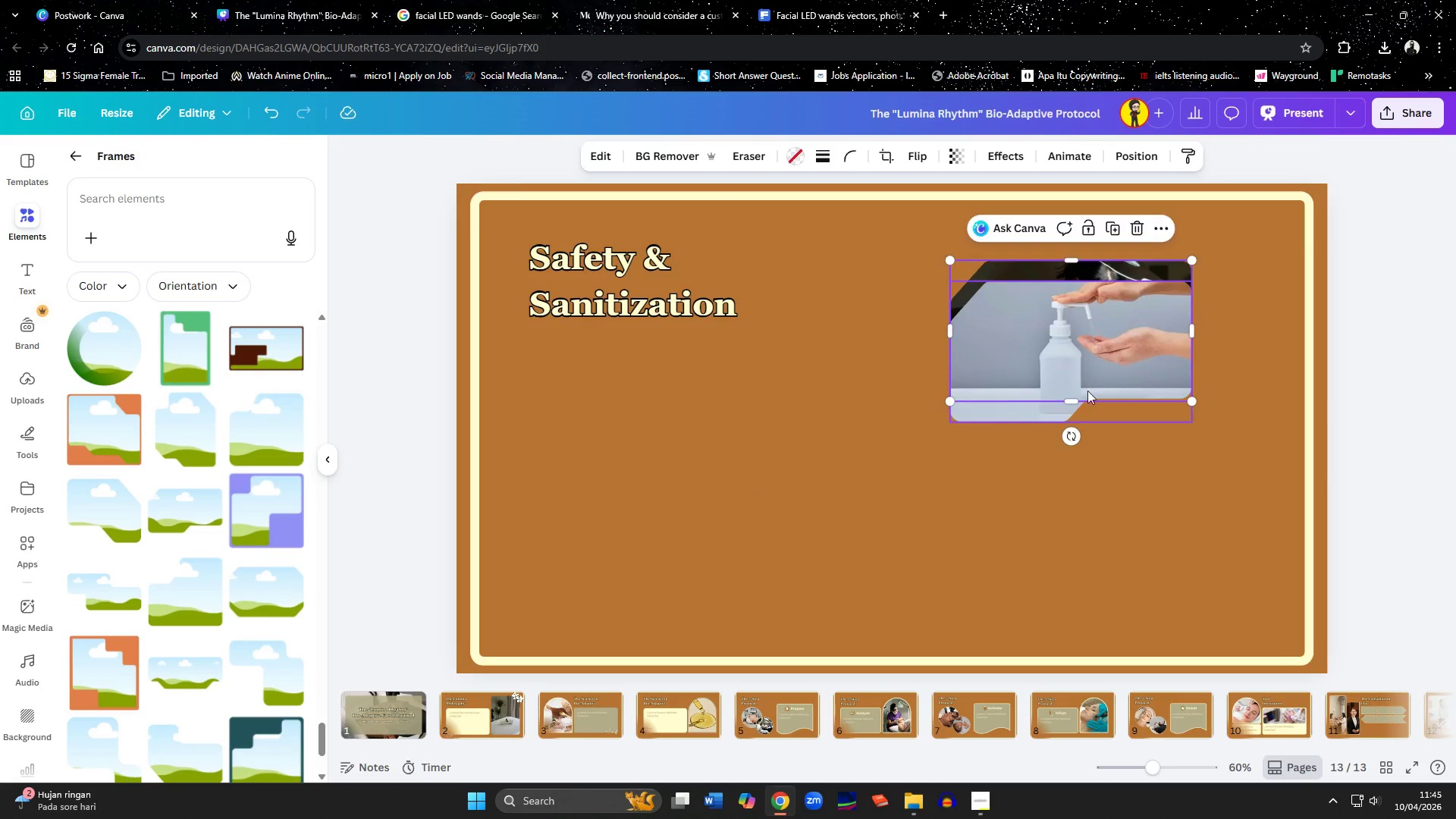 
left_click_drag(start_coordinate=[1087, 375], to_coordinate=[1087, 482])
 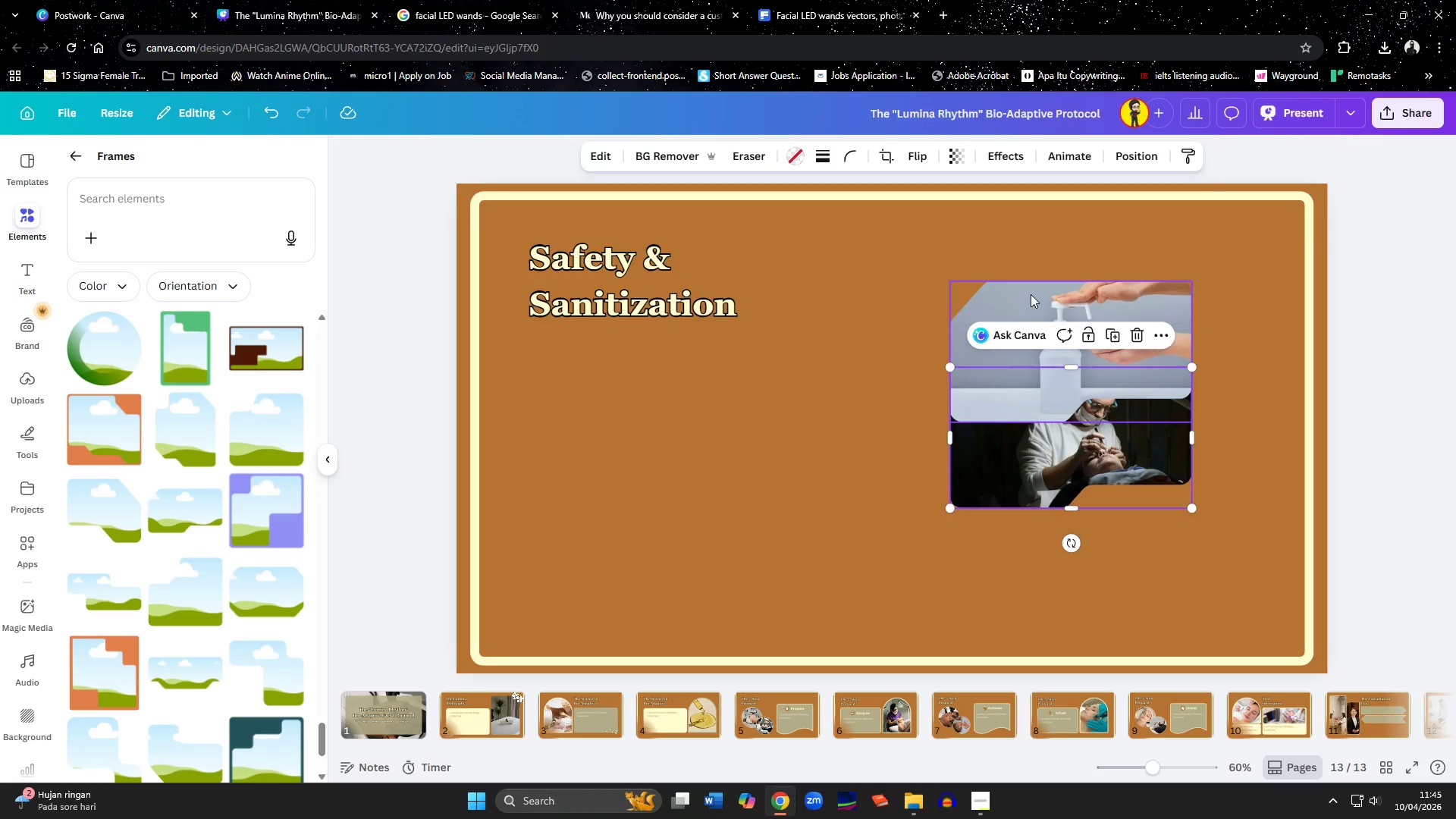 
left_click_drag(start_coordinate=[1031, 294], to_coordinate=[1034, 526])
 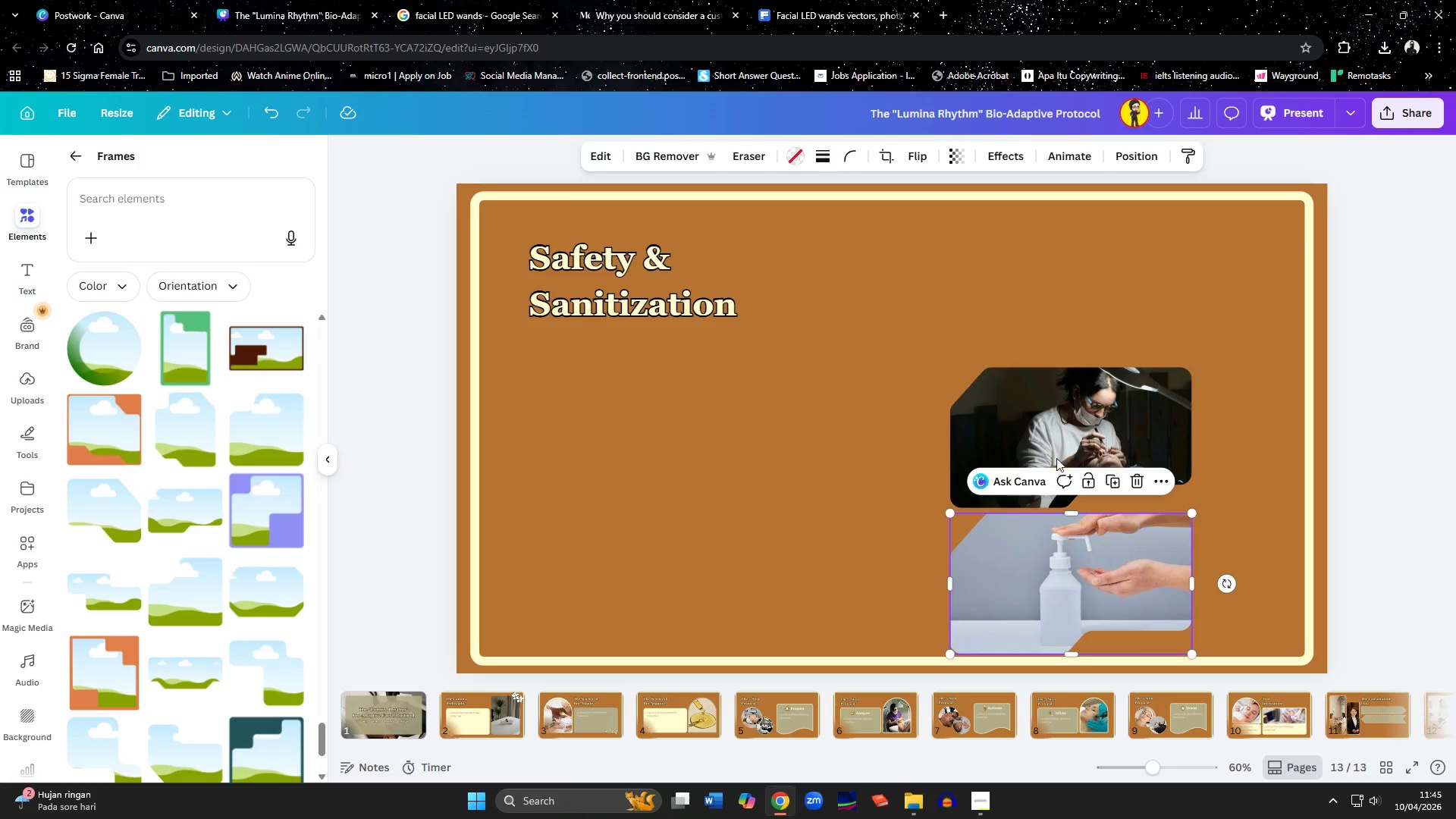 
hold_key(key=ShiftLeft, duration=0.84)
left_click([1056, 392])
 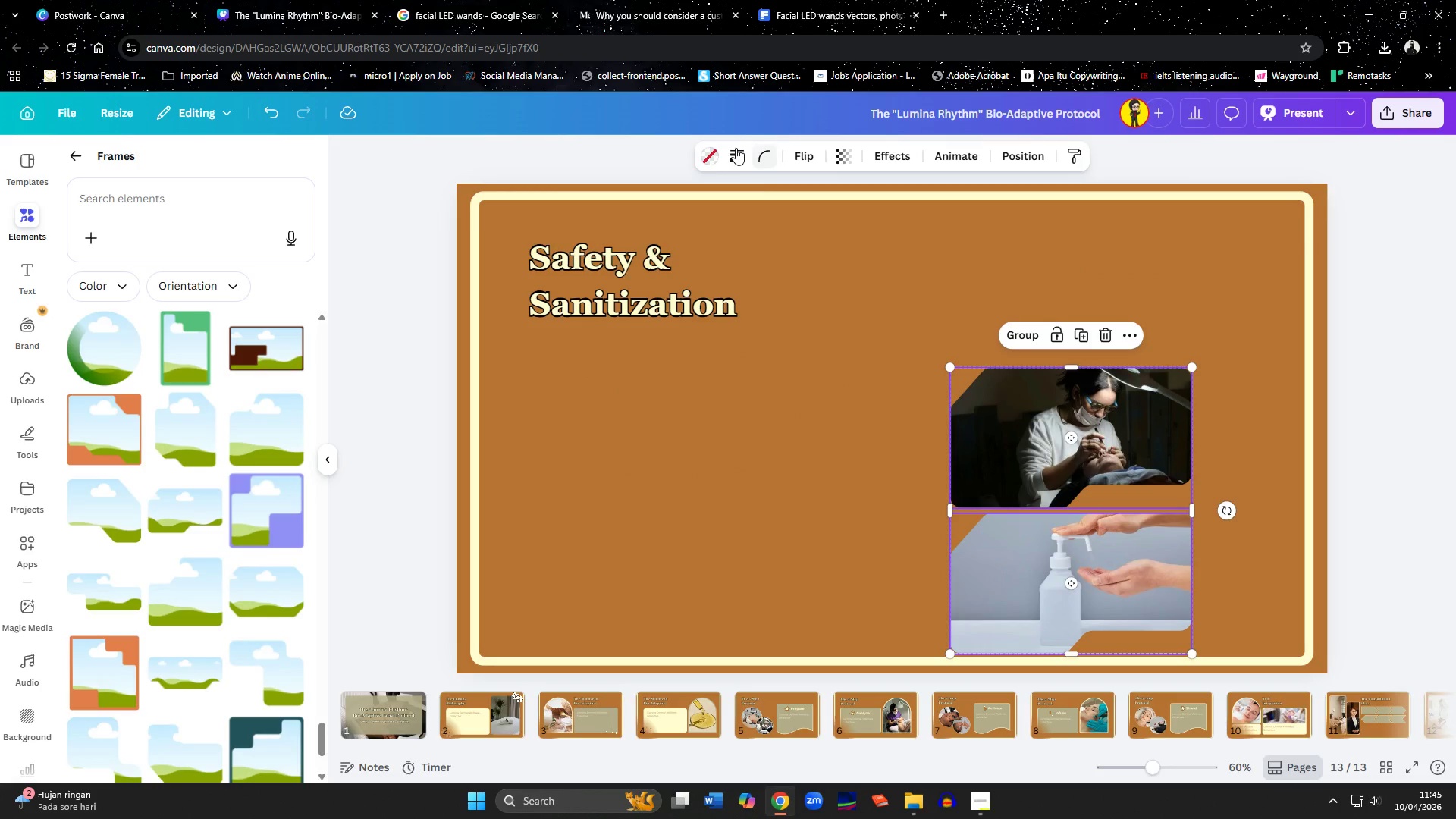 
left_click([736, 148])
 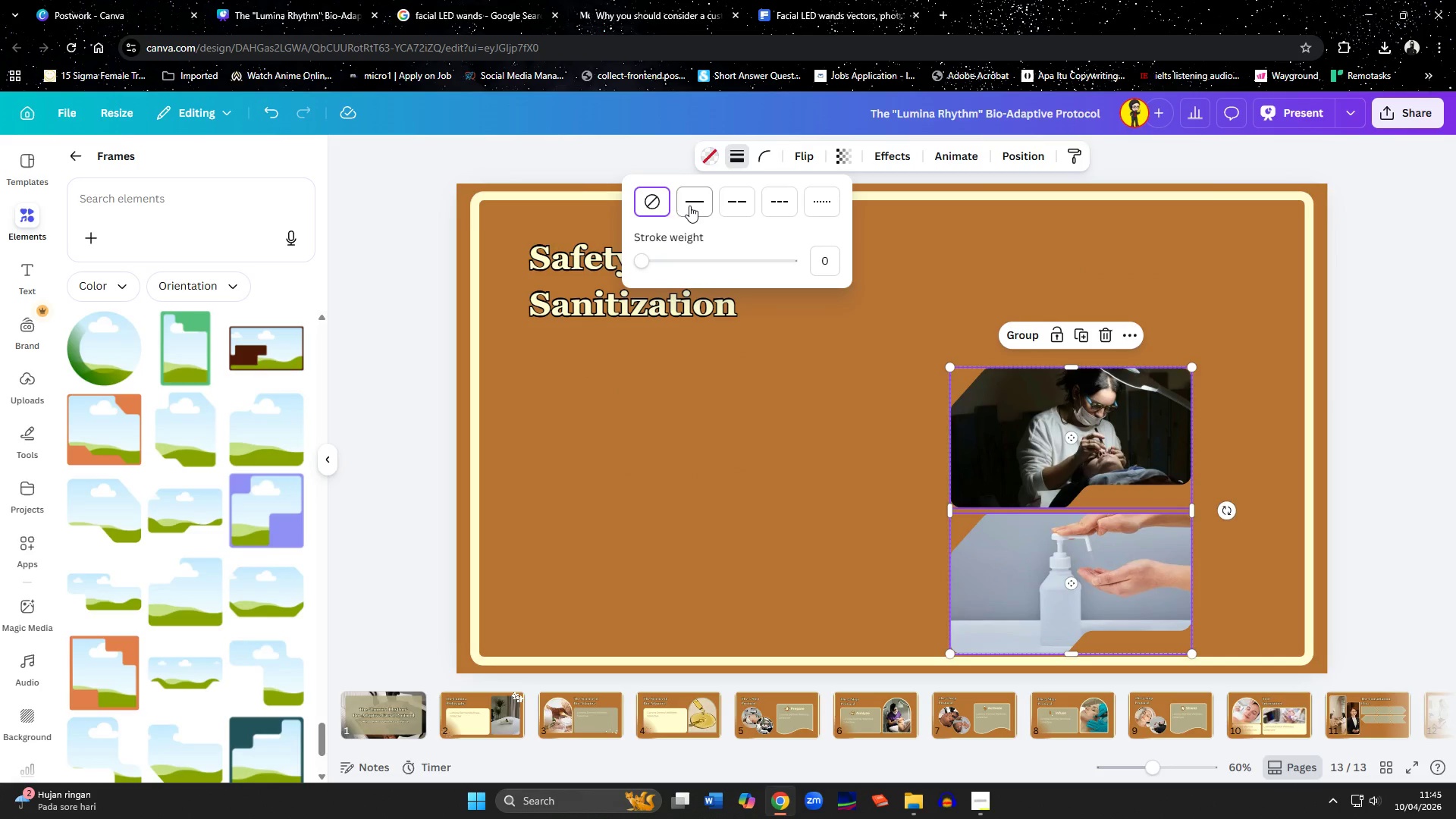 
left_click([689, 206])
 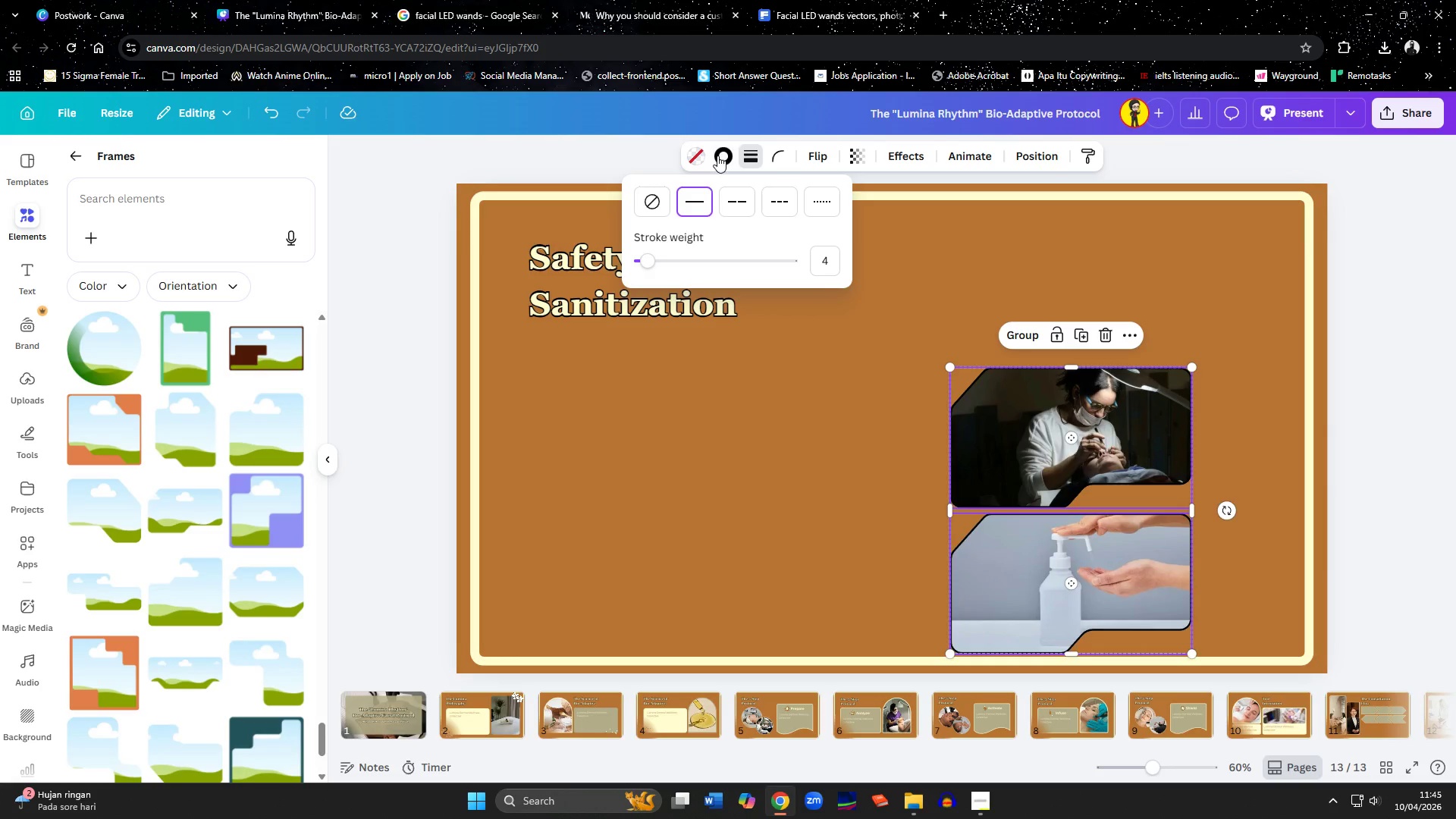 
left_click([723, 156])
 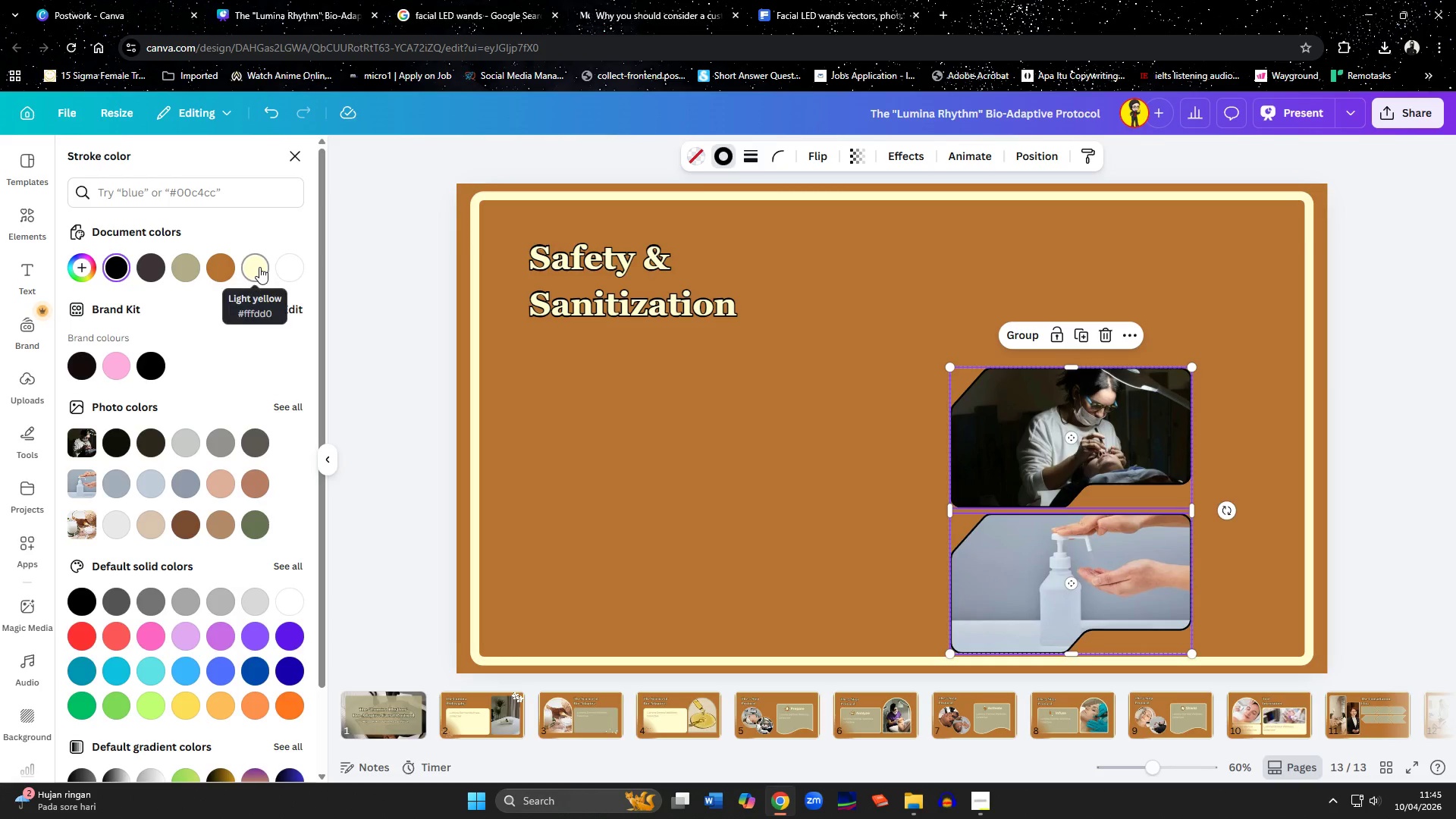 
left_click([259, 267])
 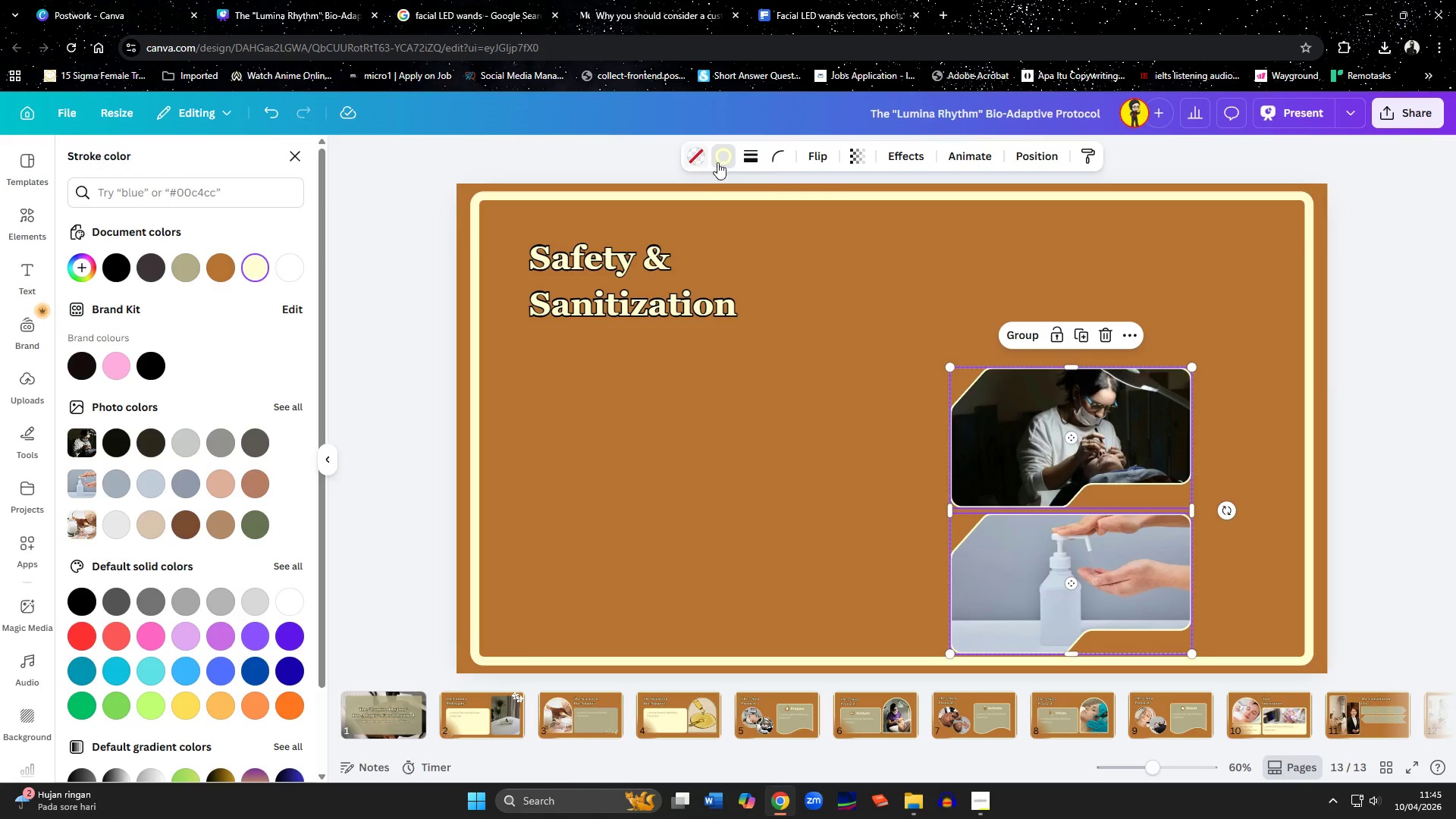 
left_click([775, 155])
 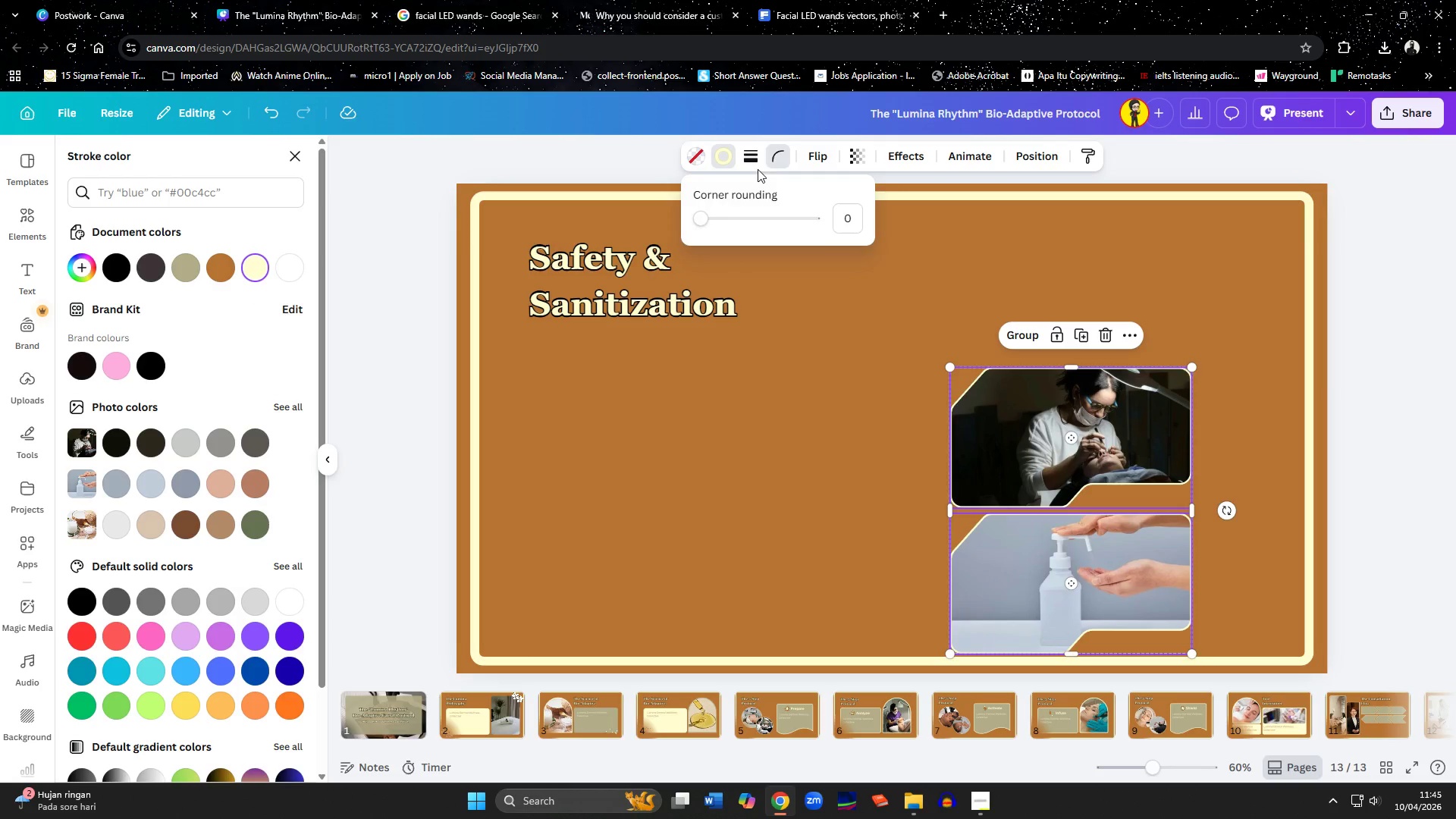 
double_click([756, 159])
 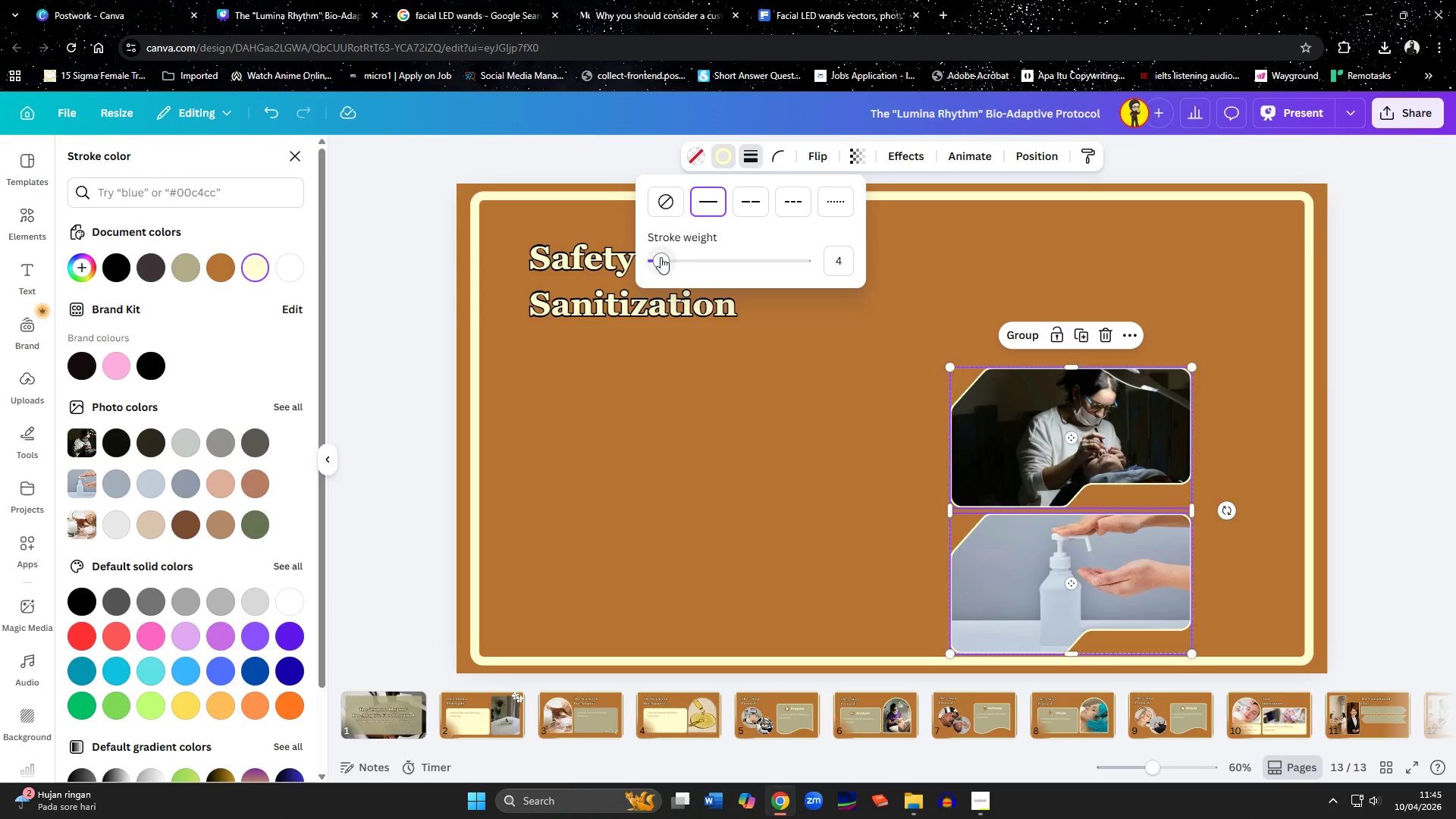 
left_click_drag(start_coordinate=[661, 257], to_coordinate=[665, 263])
 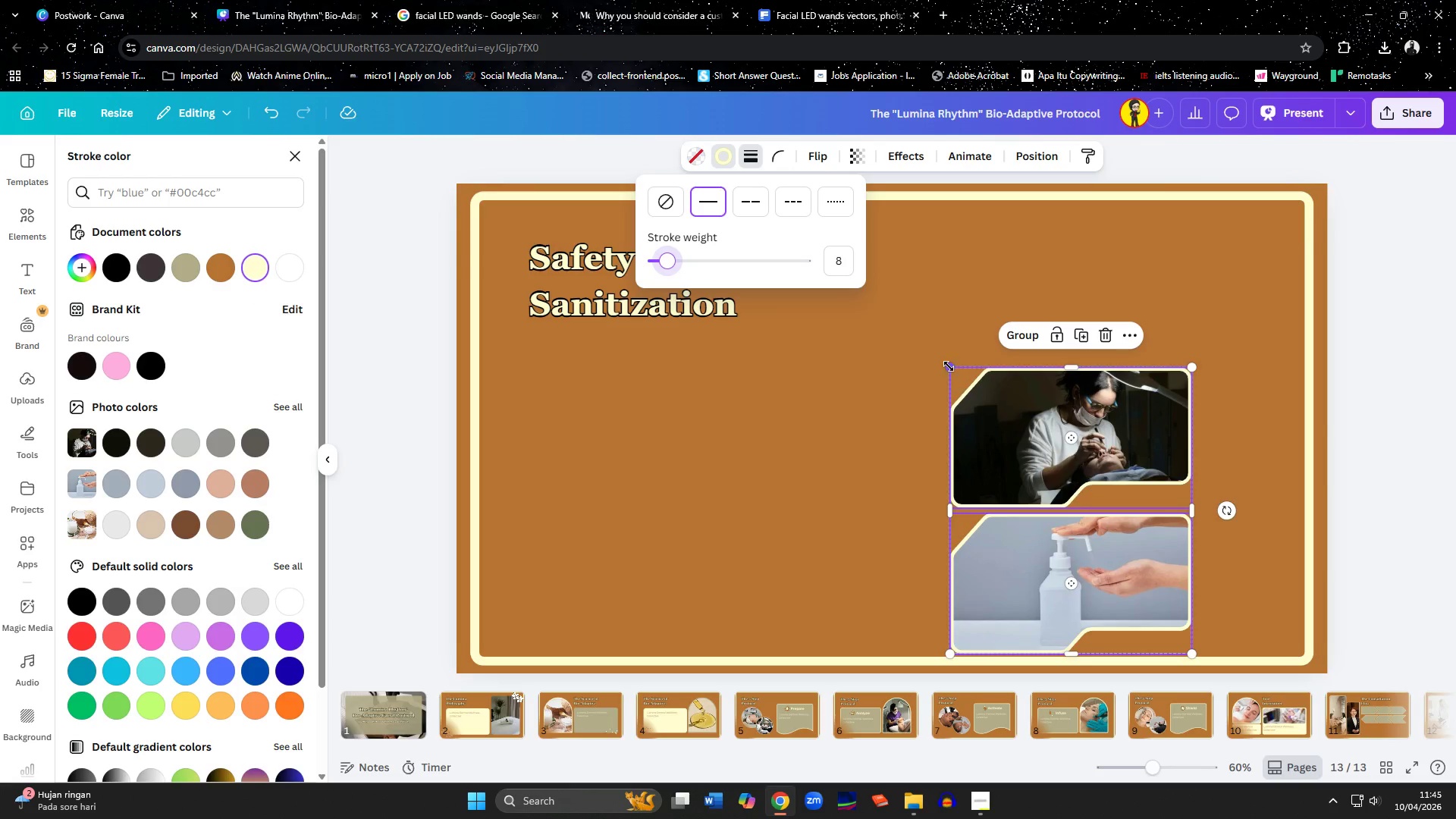 
left_click_drag(start_coordinate=[949, 366], to_coordinate=[887, 306])
 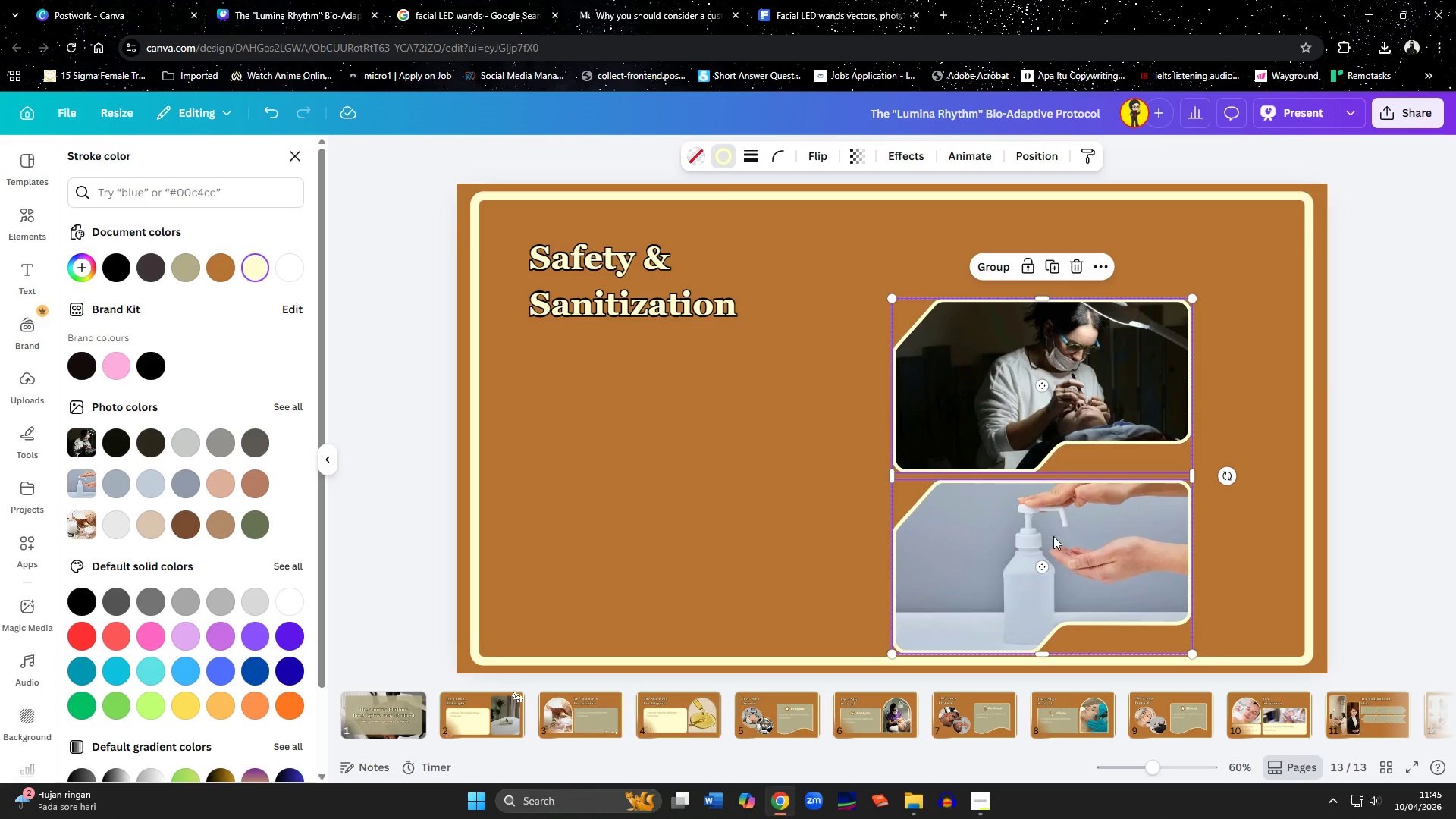 
left_click_drag(start_coordinate=[1053, 536], to_coordinate=[1134, 504])
 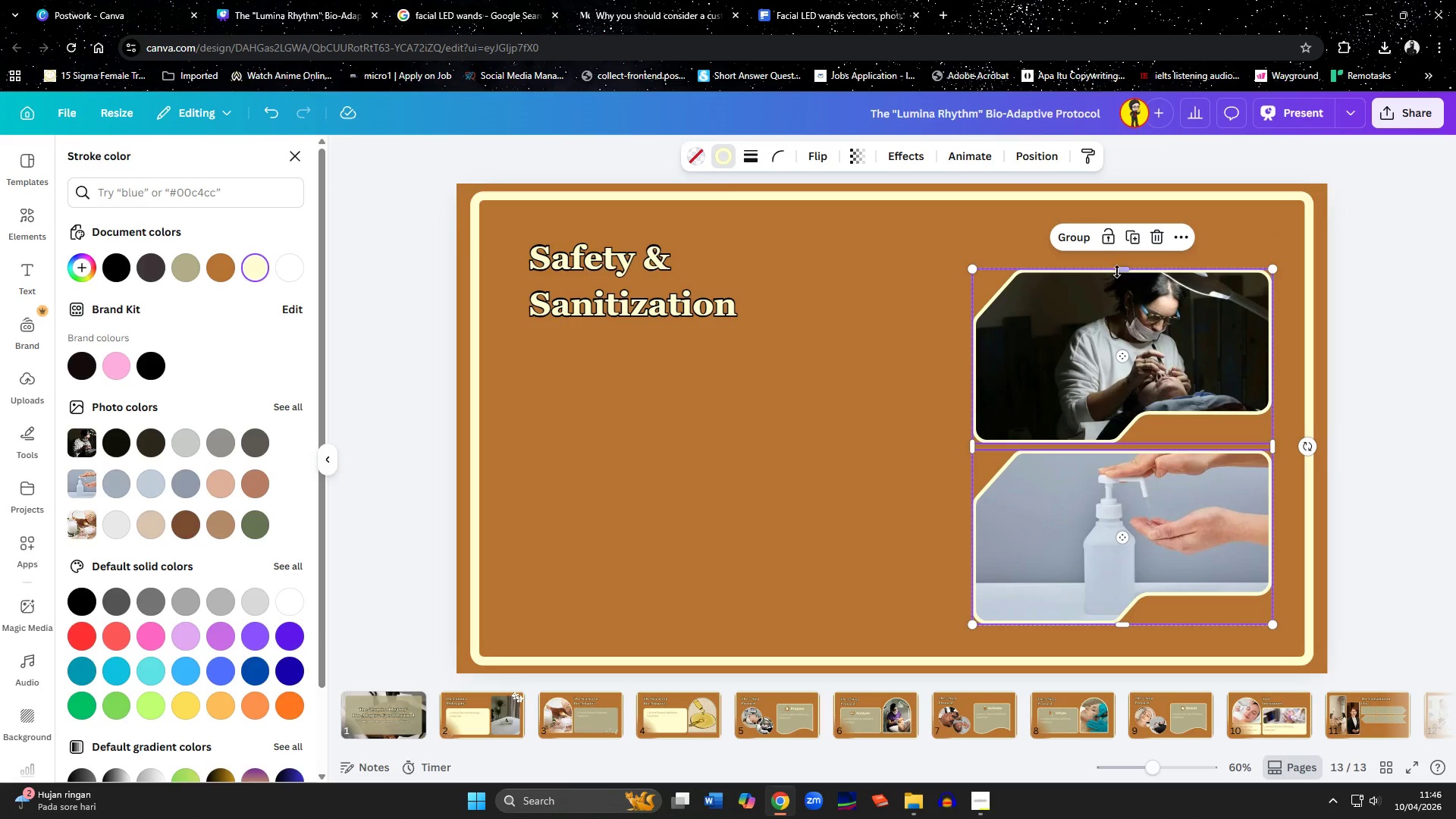 
left_click_drag(start_coordinate=[1120, 266], to_coordinate=[1127, 221])
 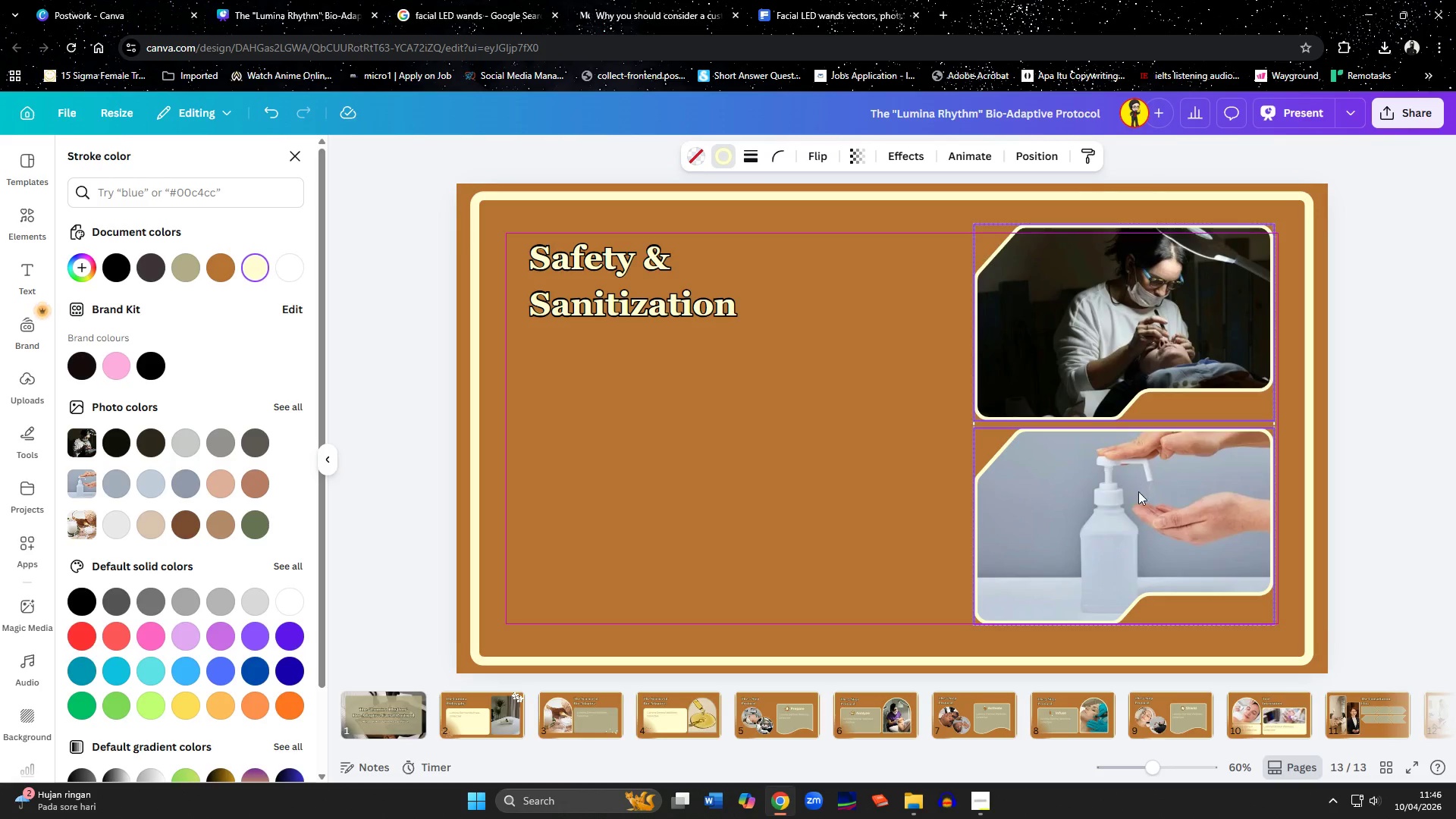 
left_click_drag(start_coordinate=[1129, 225], to_coordinate=[1131, 229])
 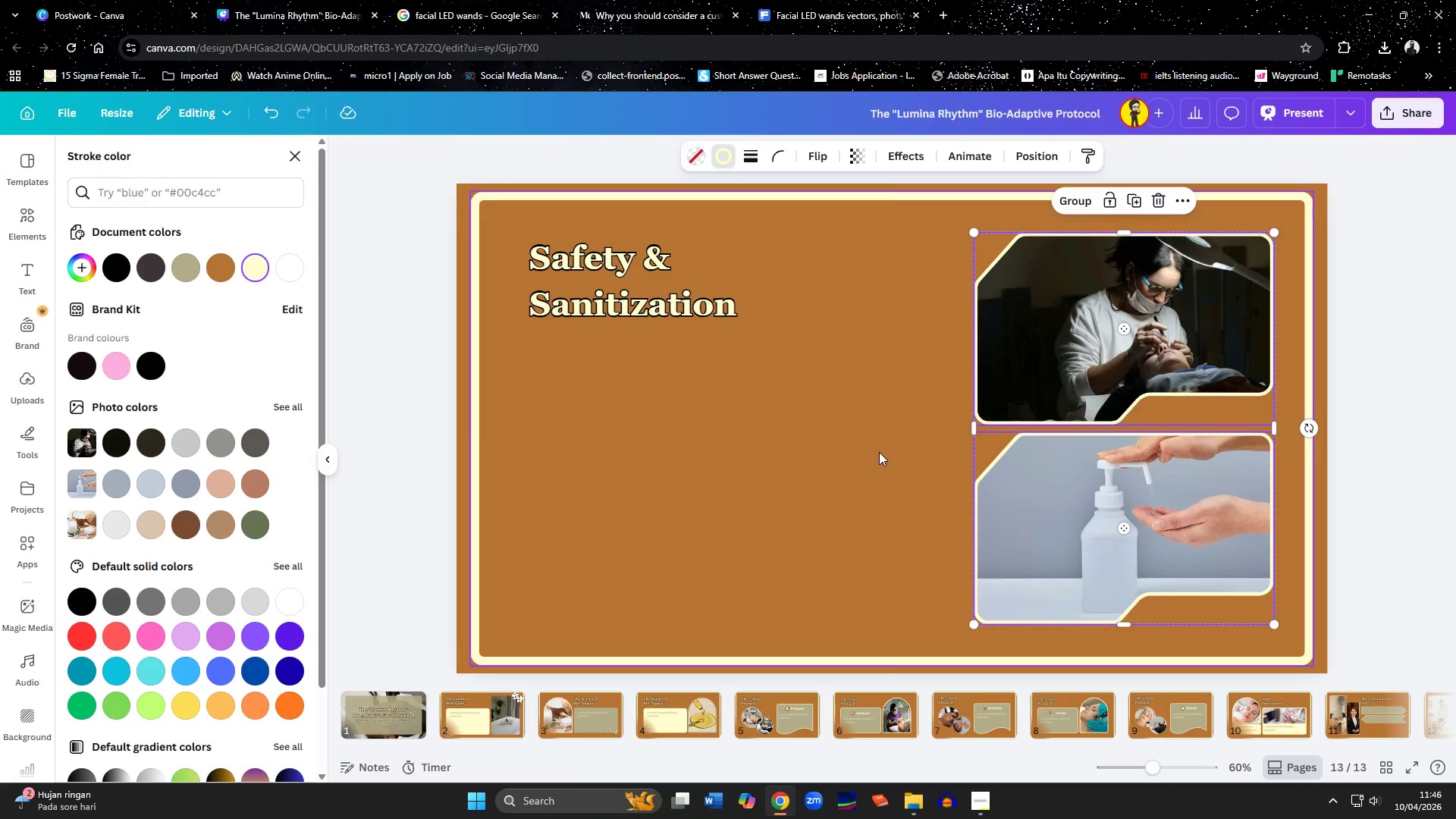 
left_click([879, 452])
 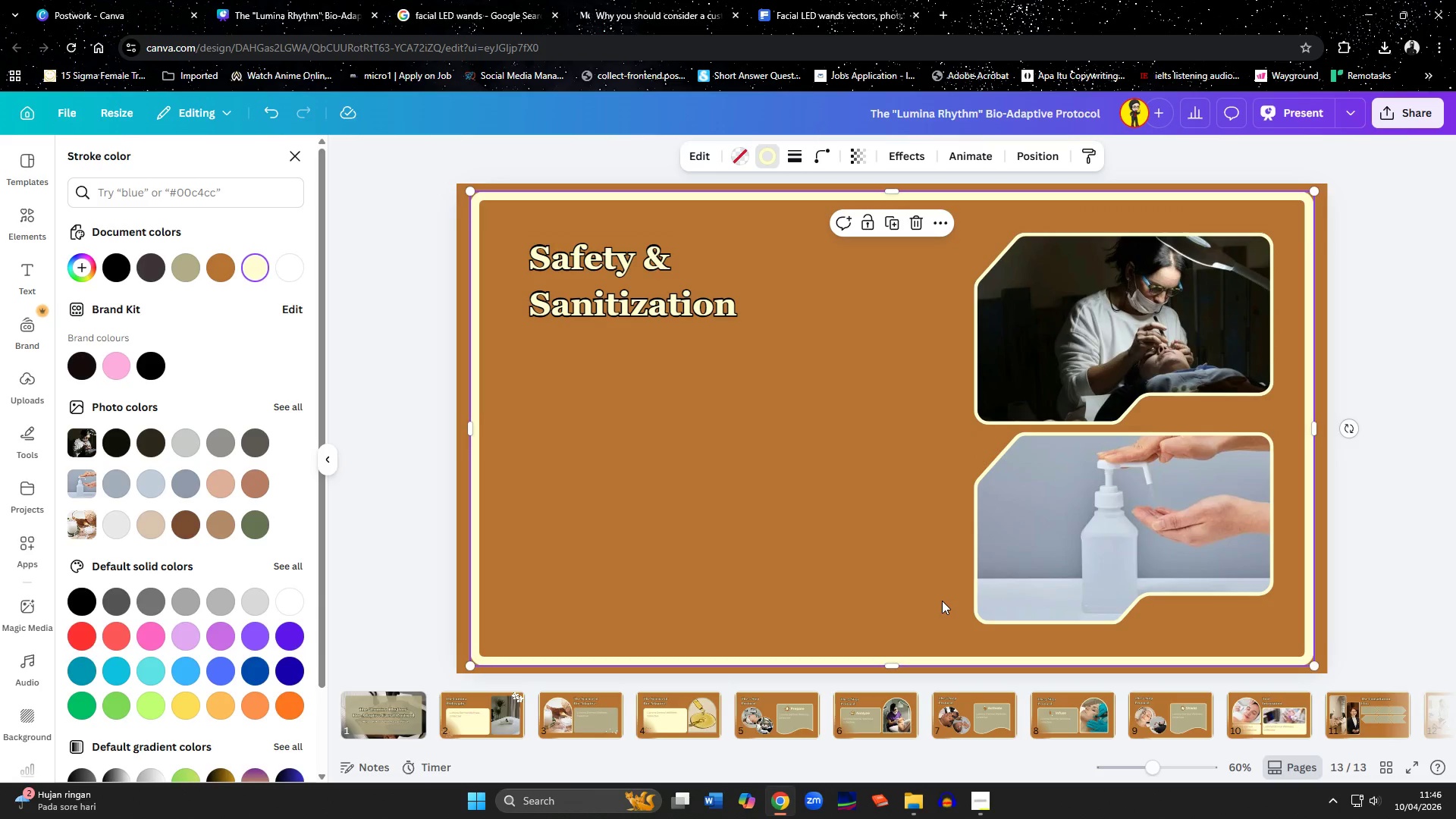 
wait(5.98)
 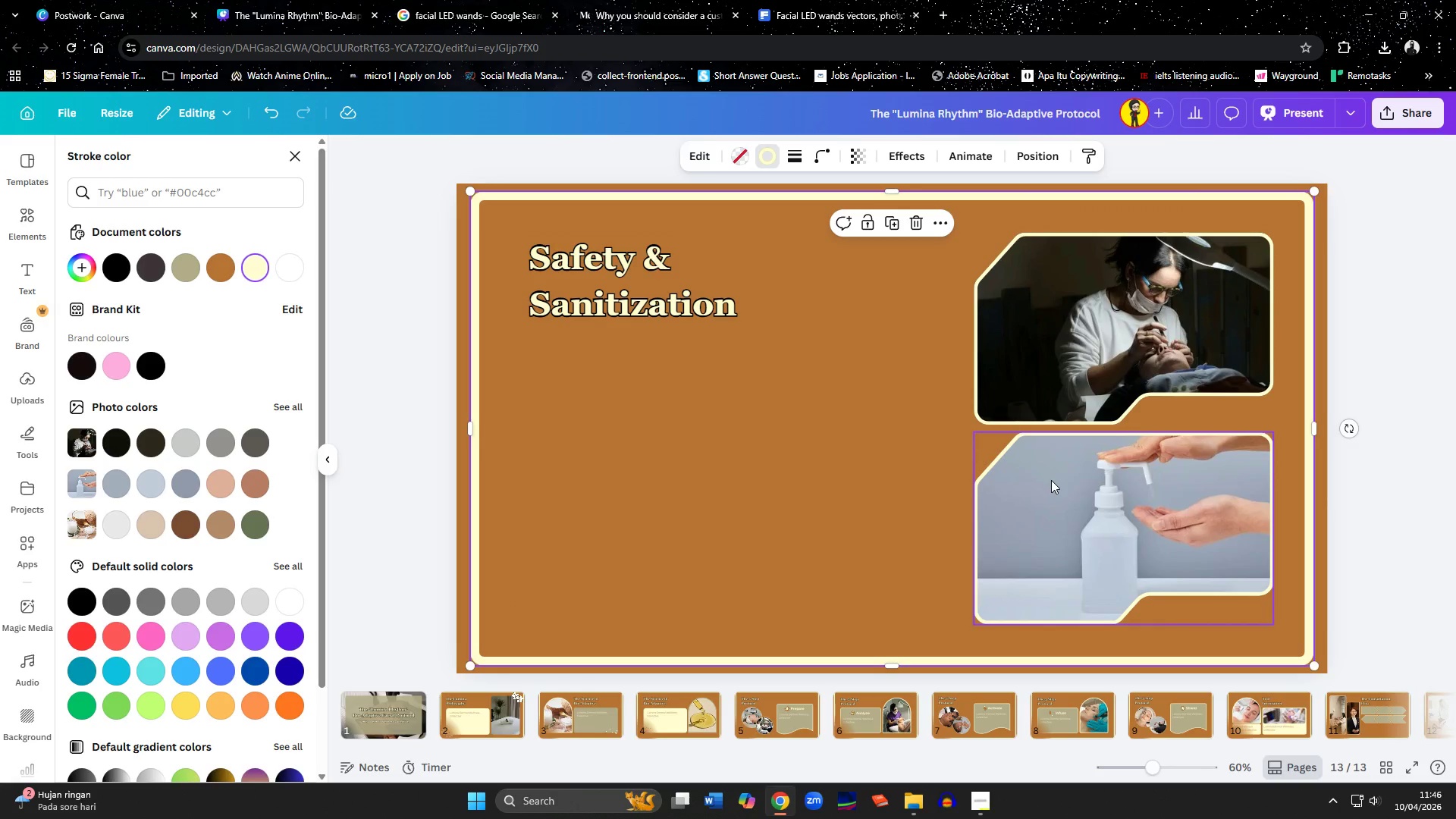 
scroll: coordinate [1370, 742], scroll_direction: up, amount: 3.0
 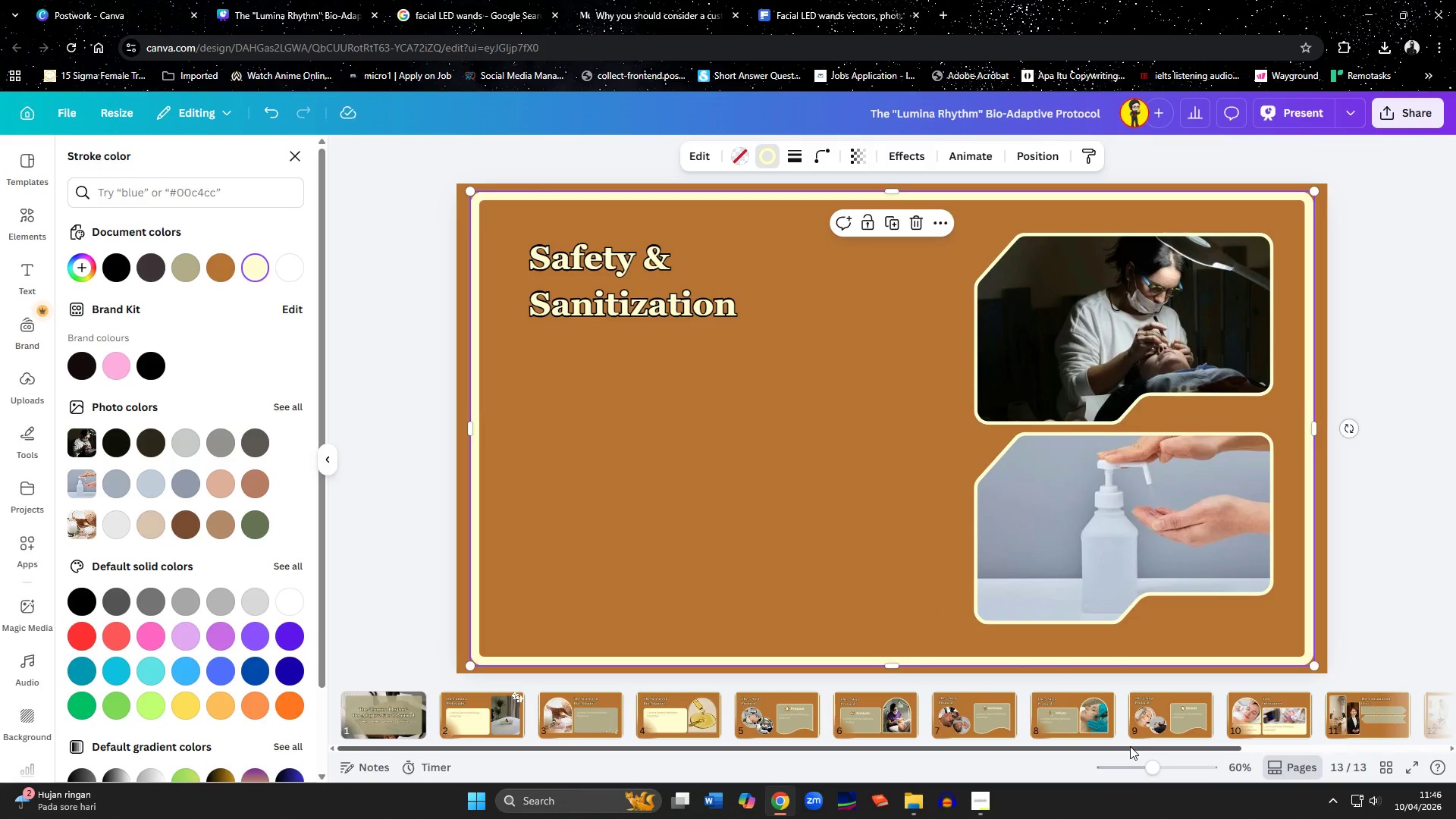 
left_click_drag(start_coordinate=[1130, 746], to_coordinate=[1363, 787])
 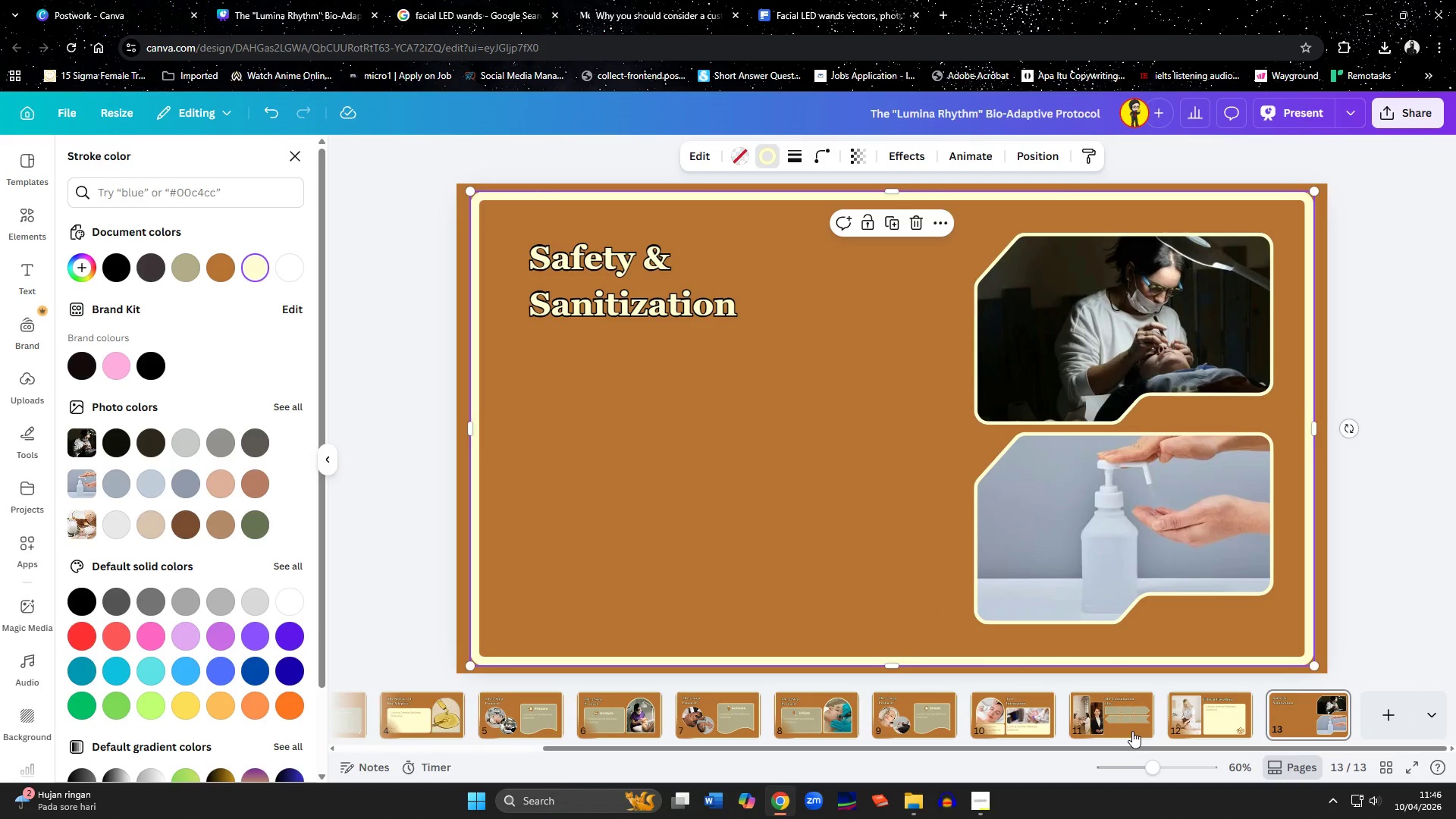 
left_click([1132, 731])
 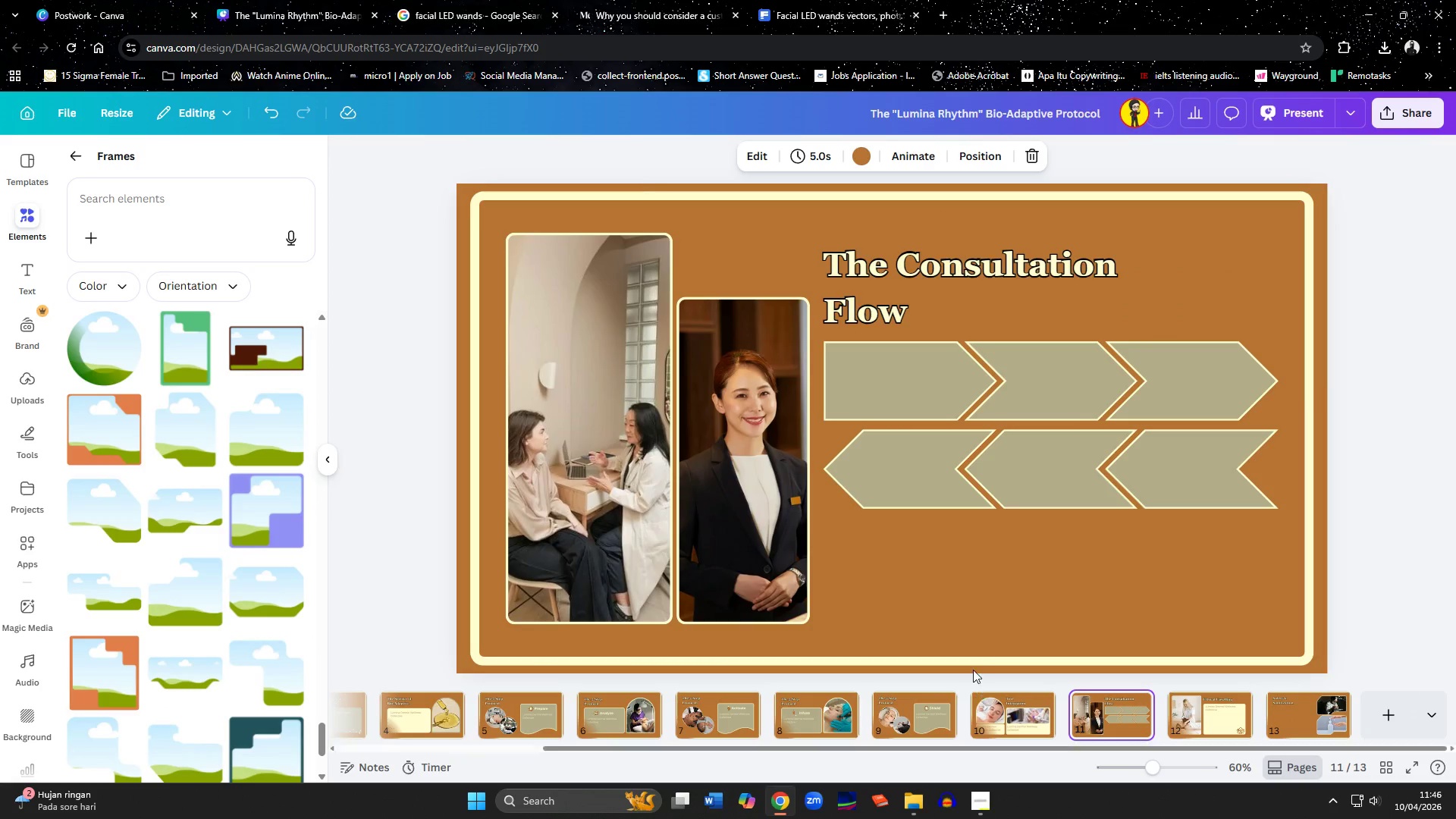 
left_click([1030, 712])
 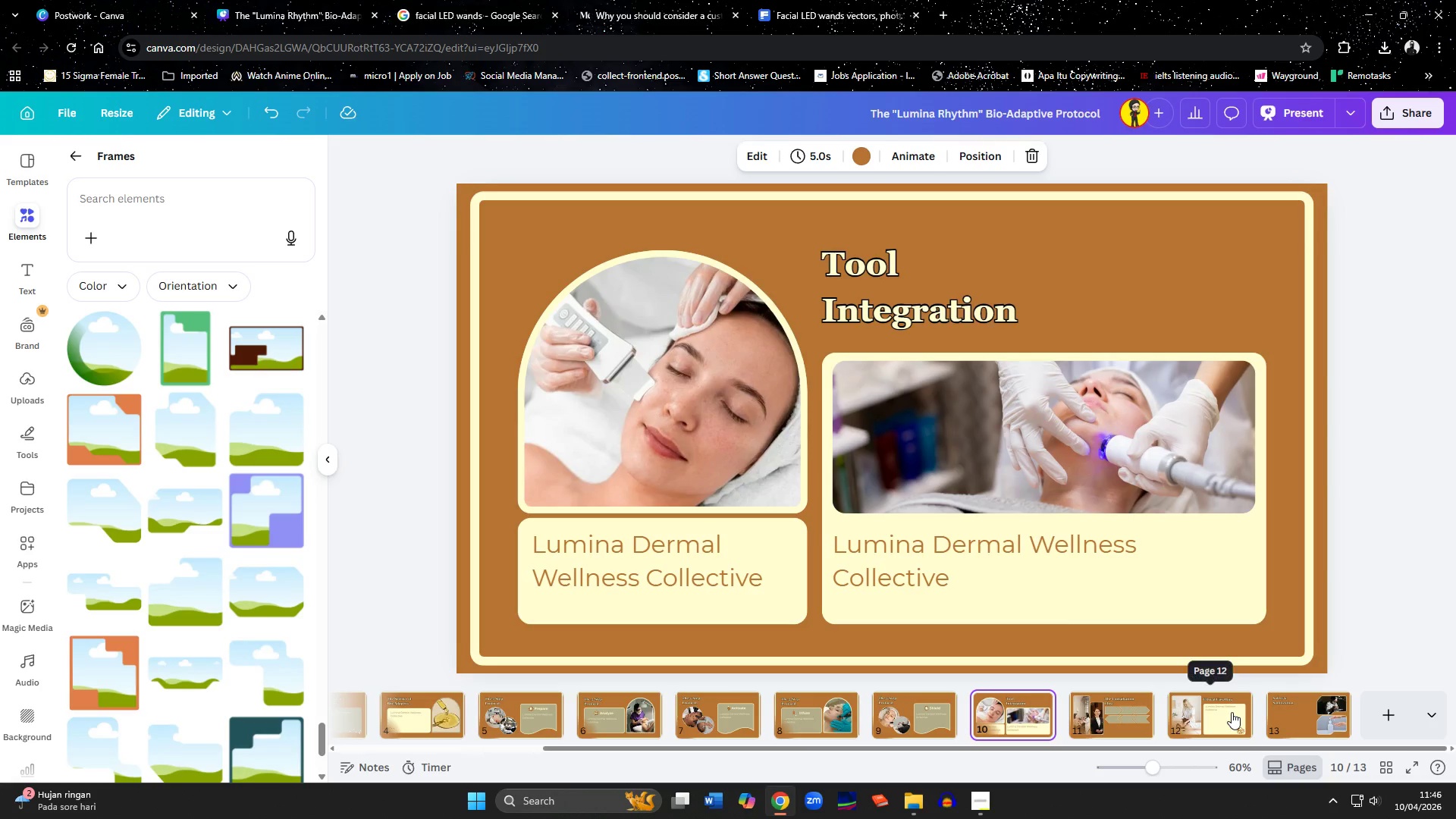 
left_click([1232, 712])
 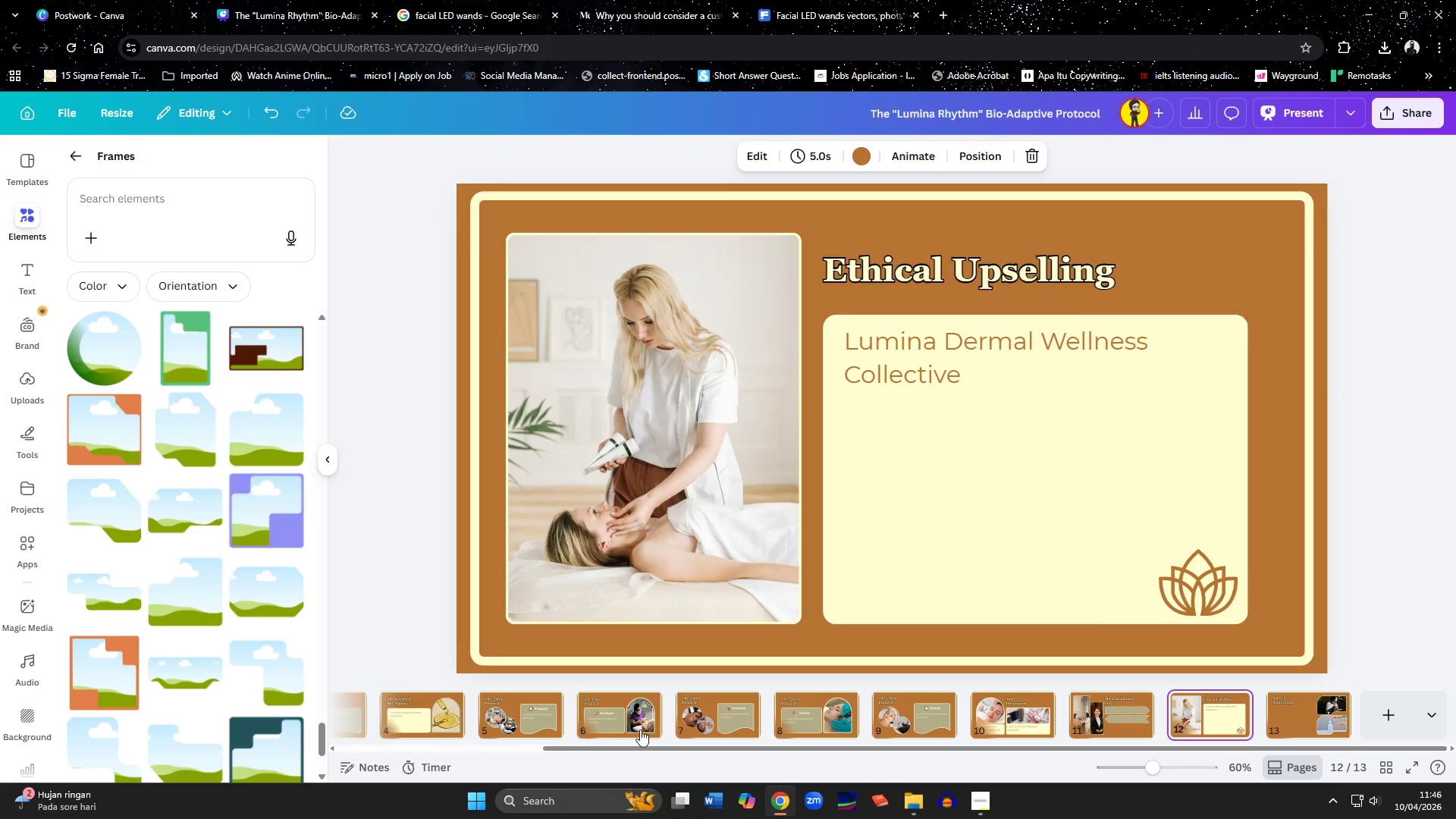 
left_click([799, 724])
 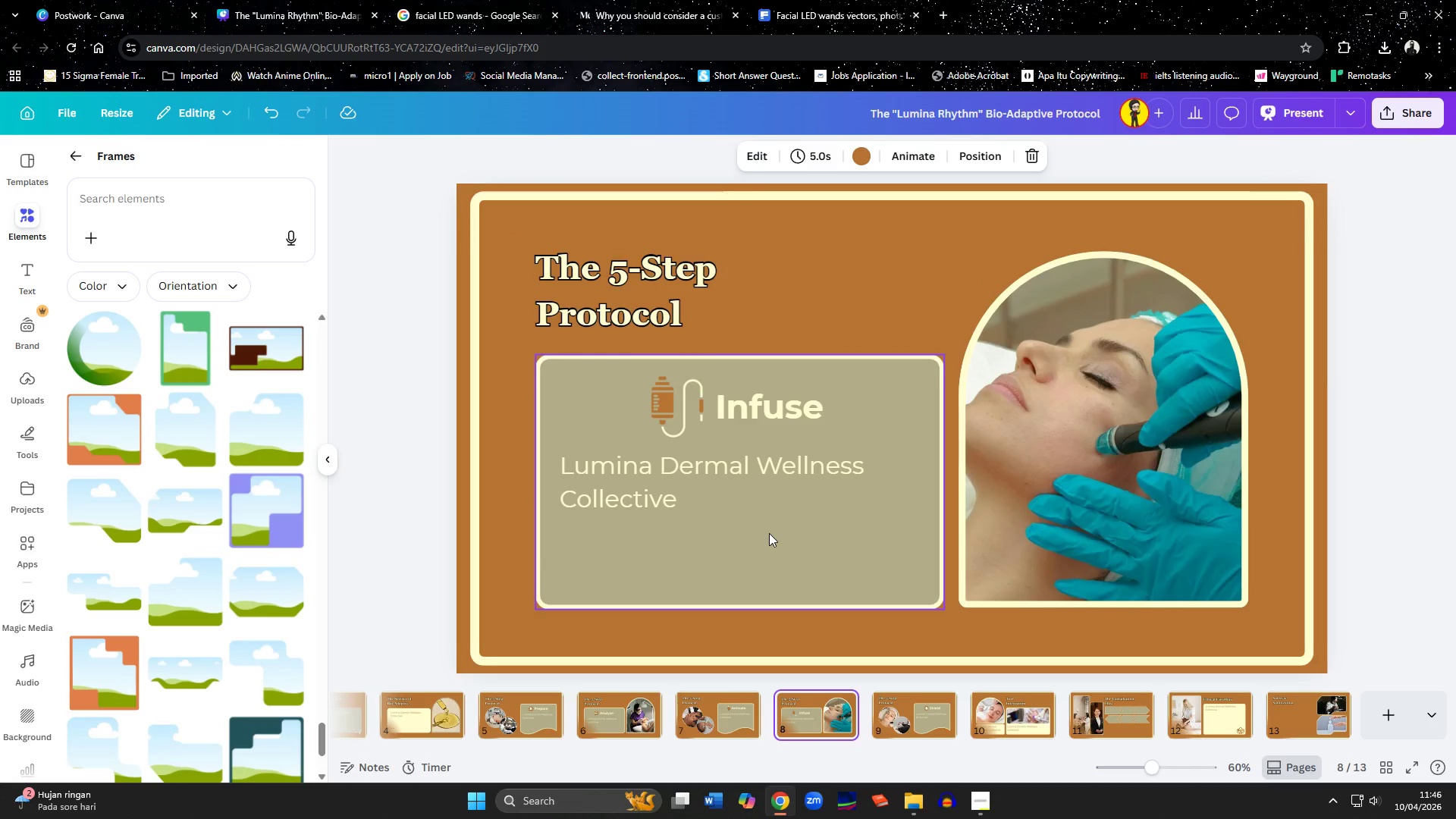 
left_click([769, 533])
 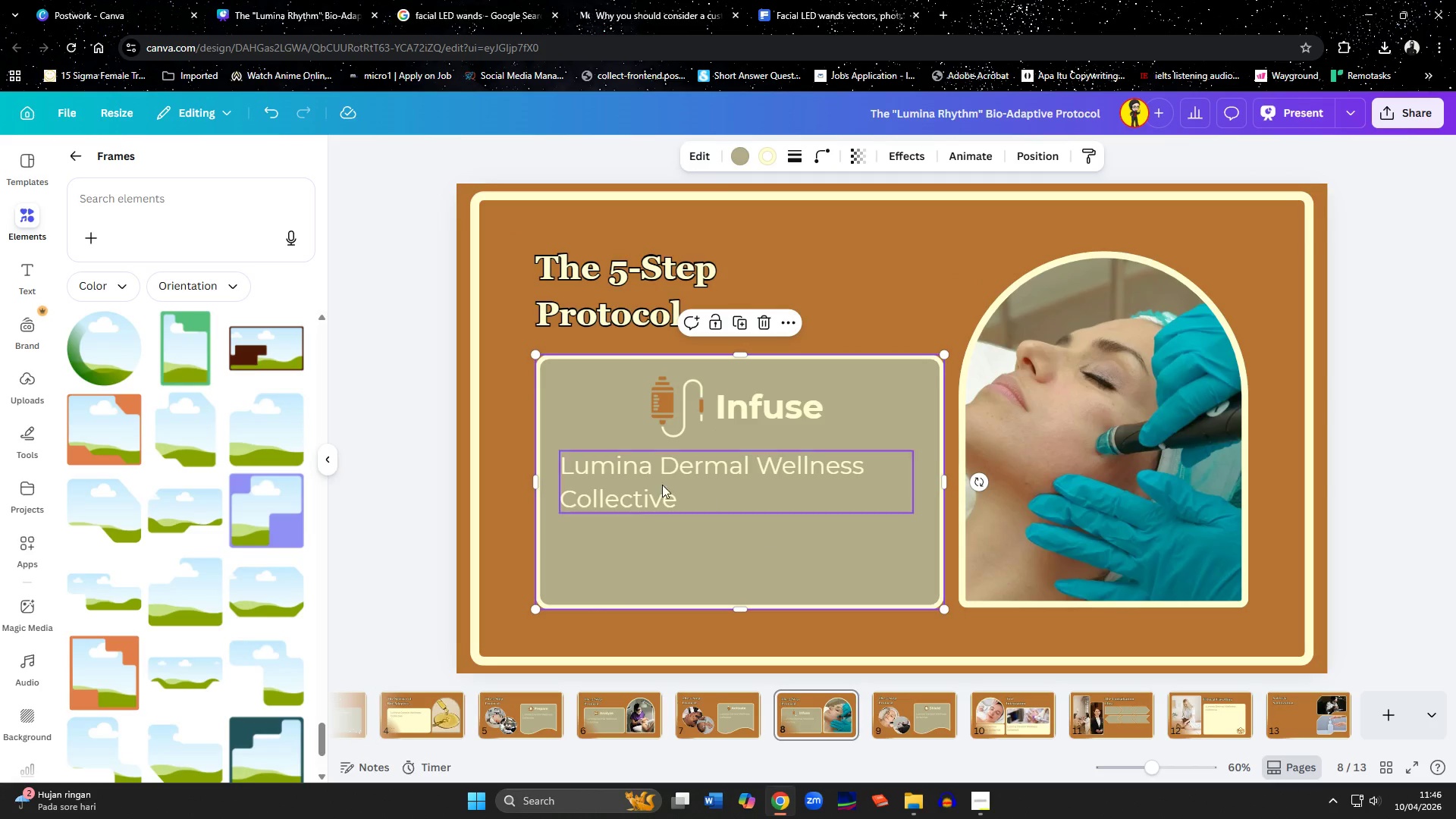 
hold_key(key=ShiftLeft, duration=0.81)
left_click([648, 475])
 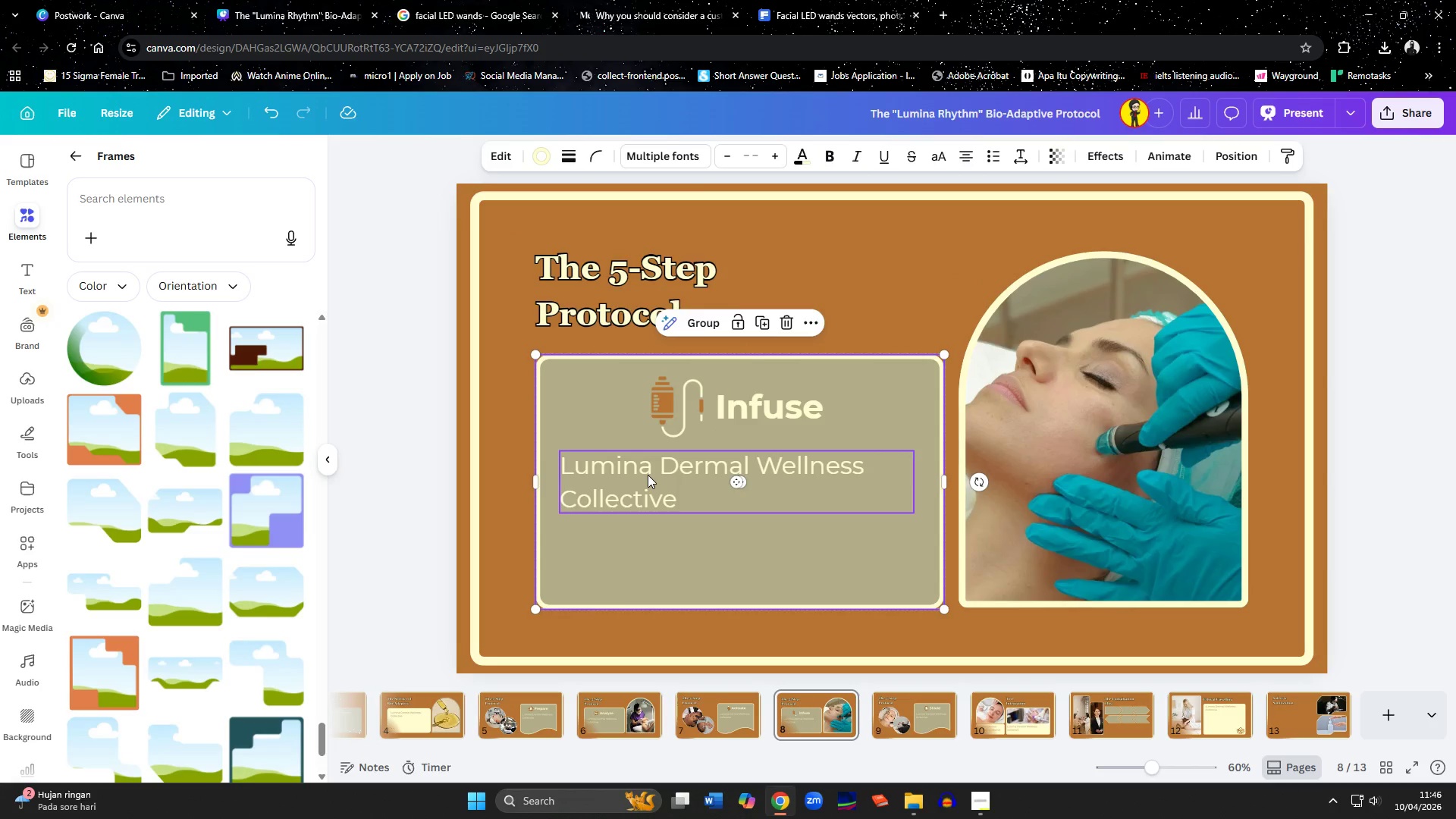 
key(Control+C)
 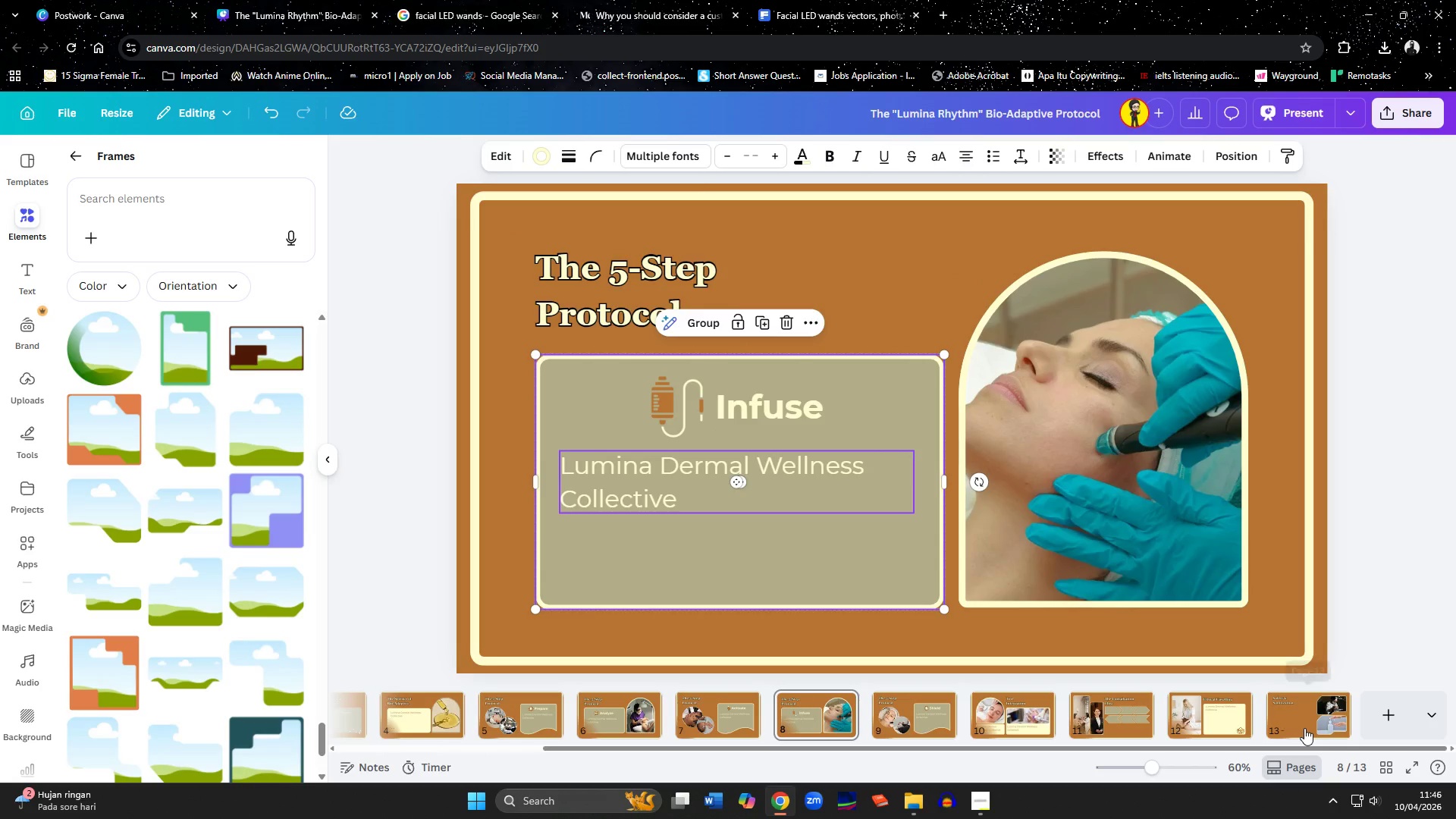 
left_click([1304, 728])
 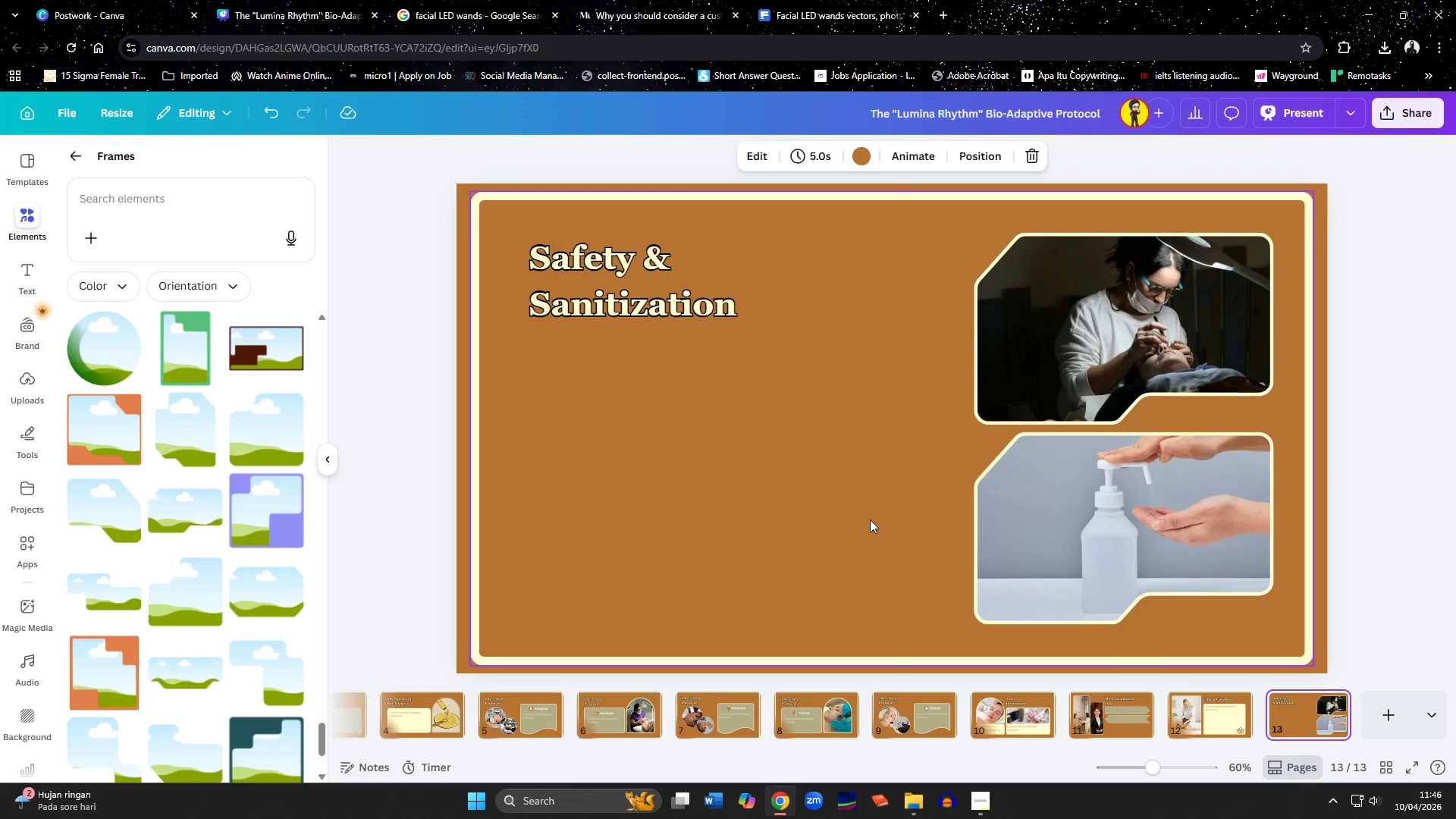 
left_click([870, 519])
 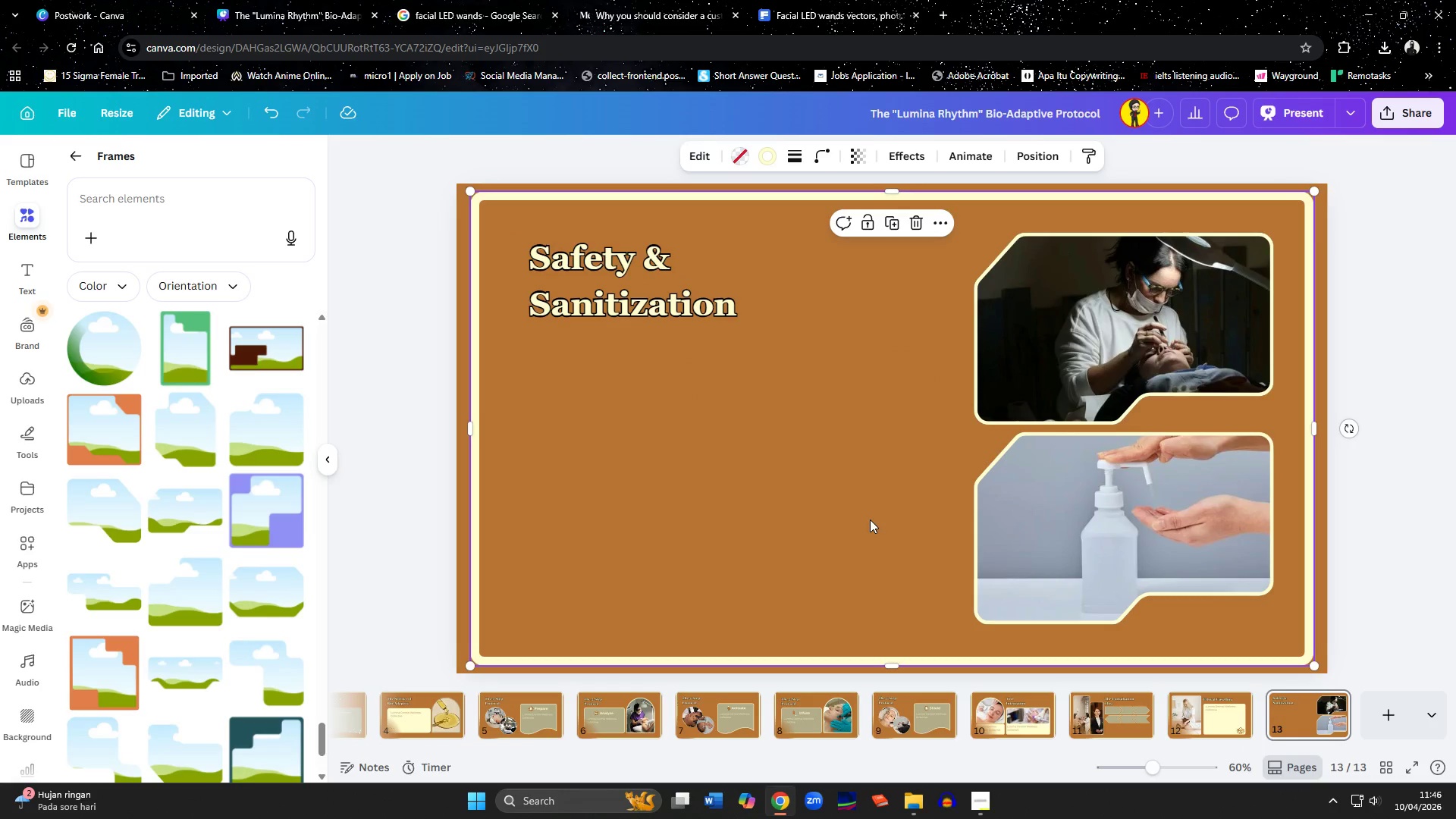 
key(Control+ControlLeft)
 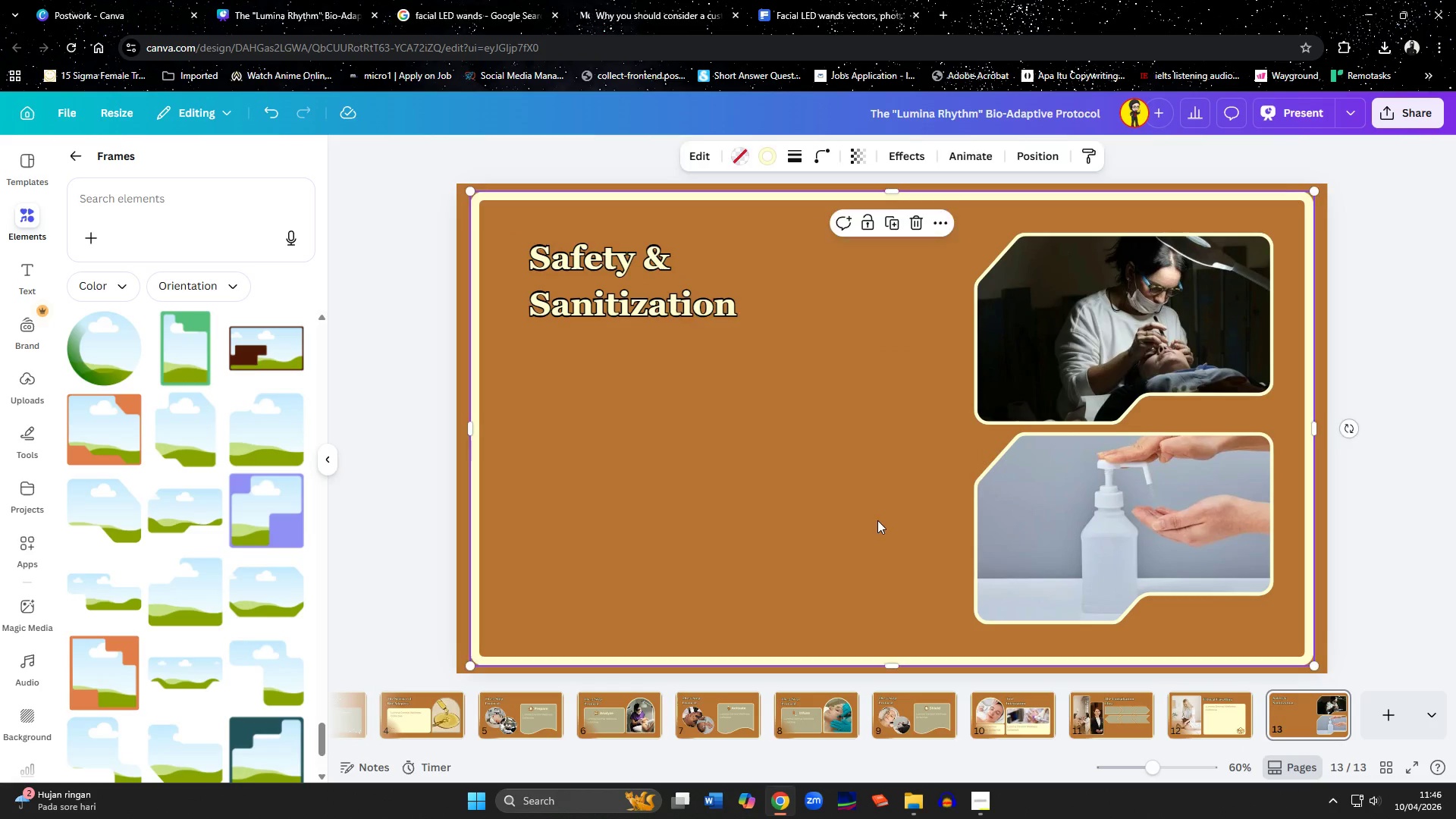 
key(Control+V)
 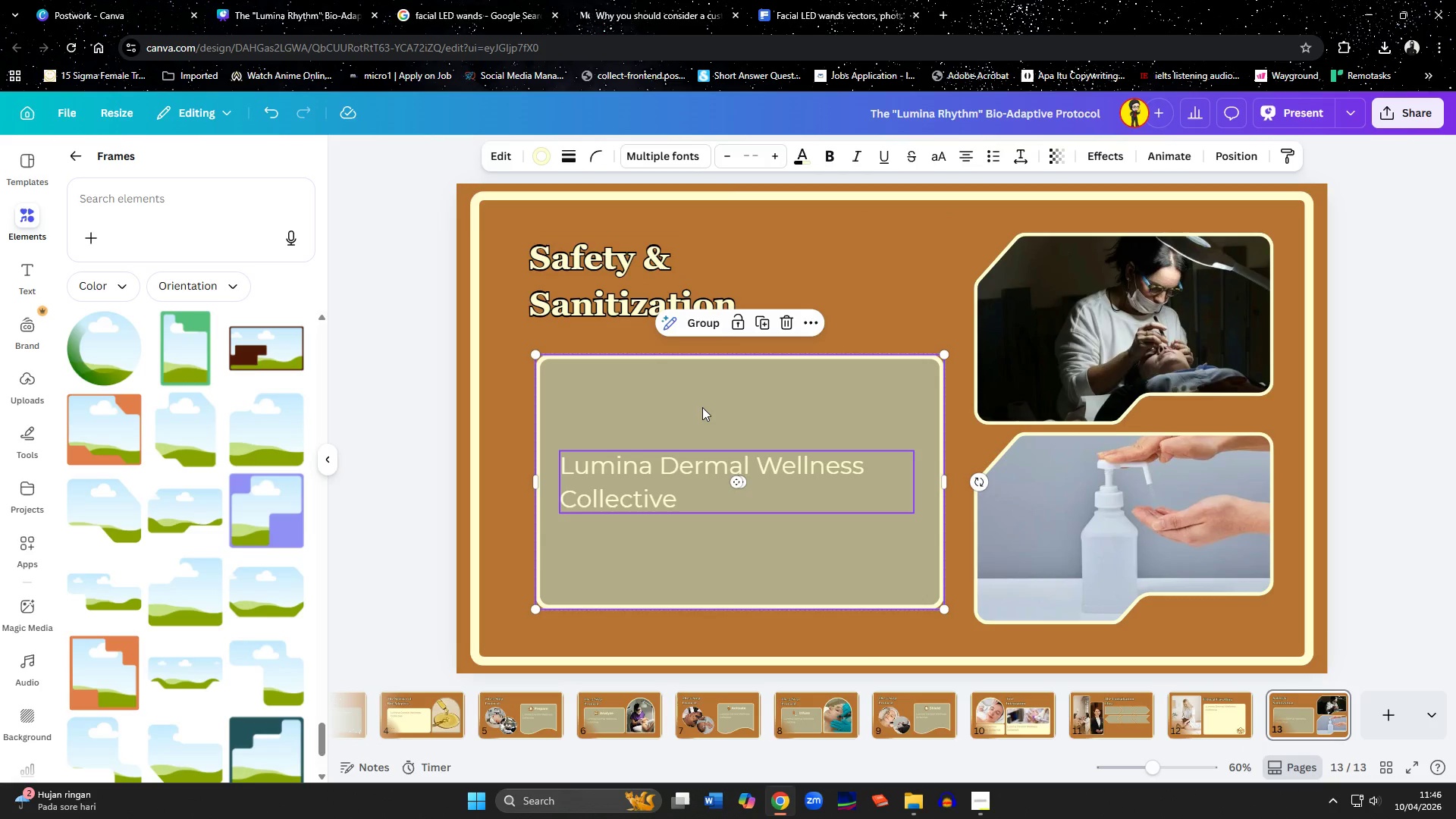 
left_click_drag(start_coordinate=[702, 407], to_coordinate=[702, 423])
 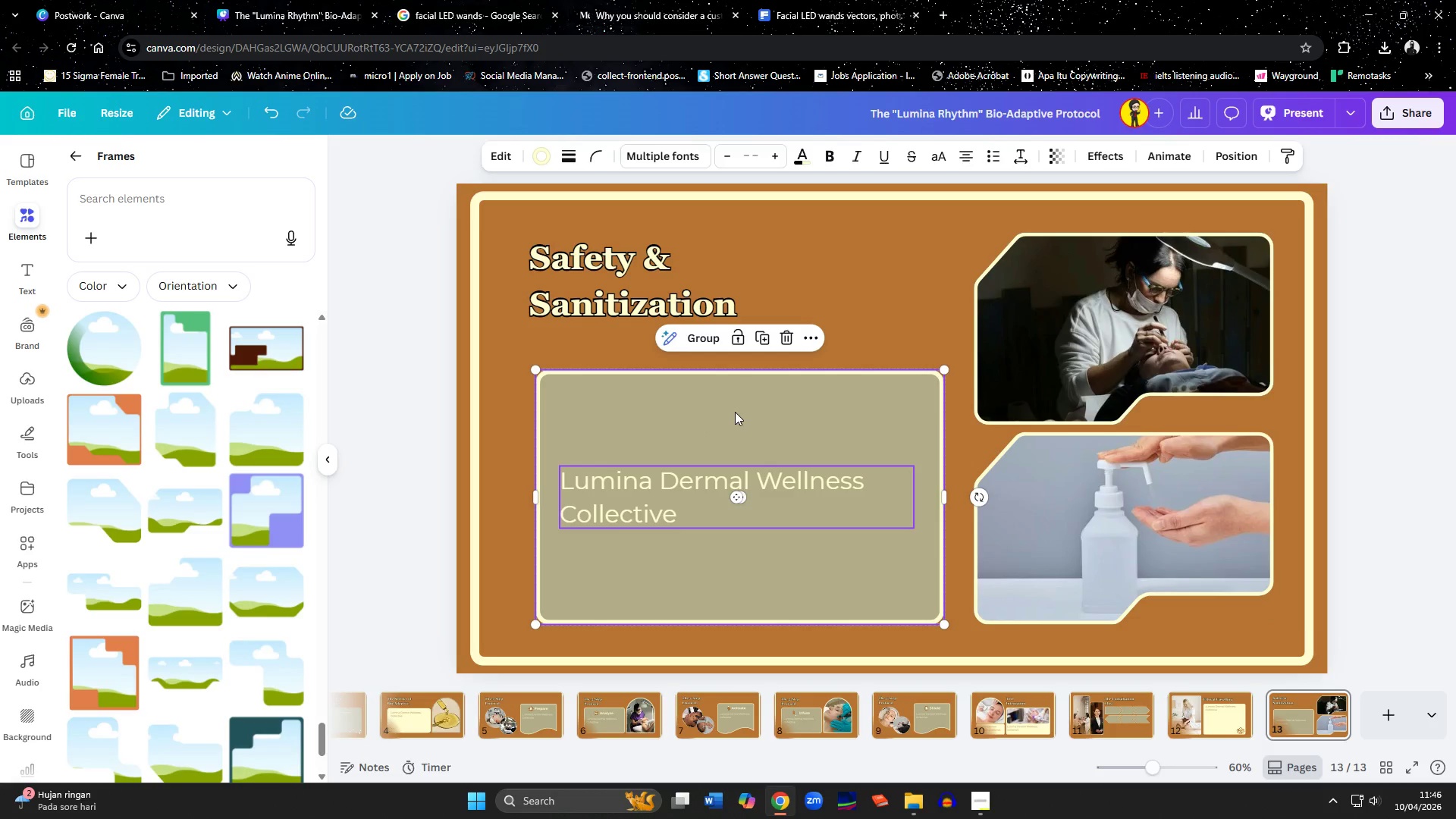 
left_click([735, 412])
 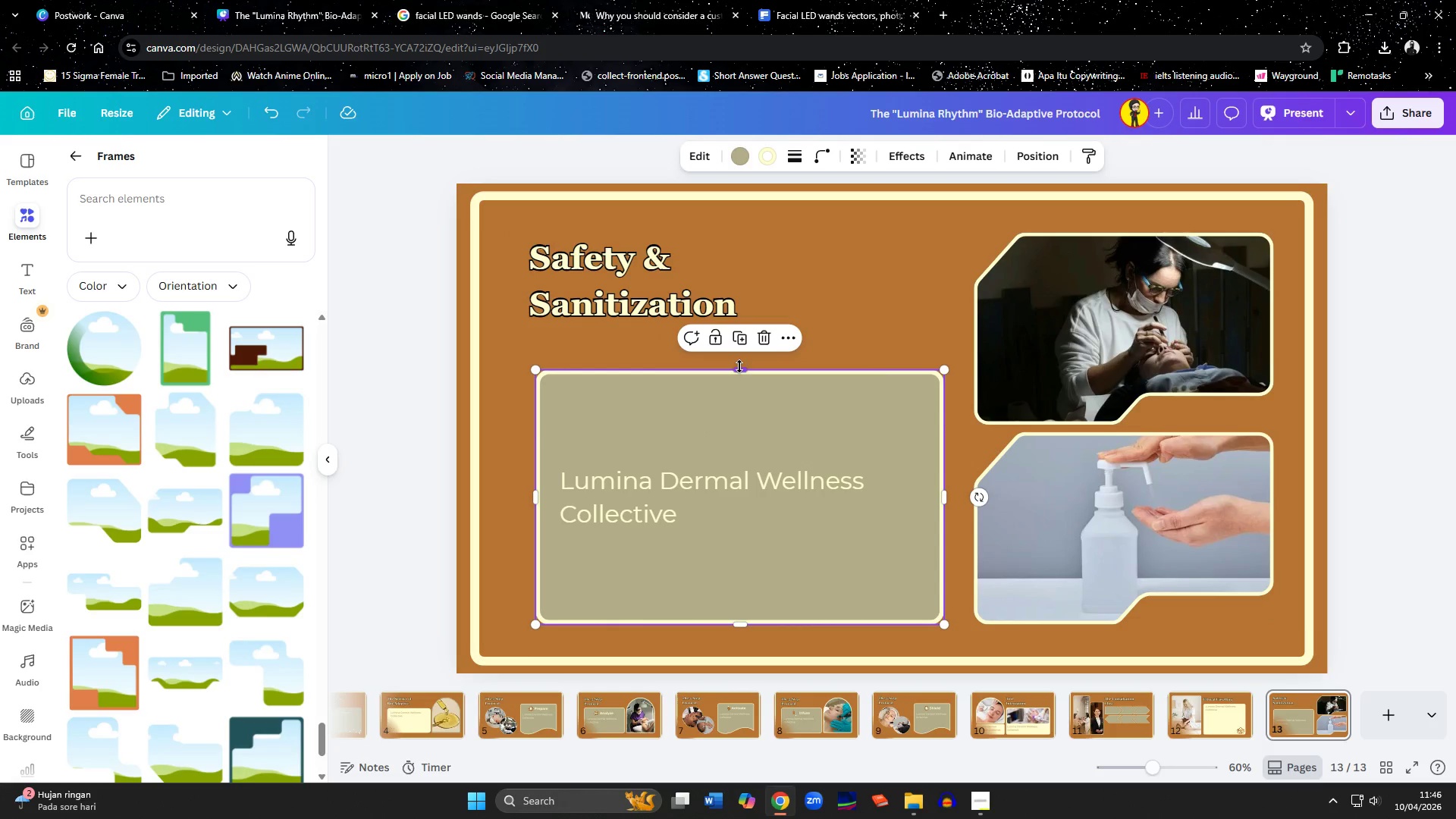 
left_click_drag(start_coordinate=[739, 366], to_coordinate=[745, 334])
 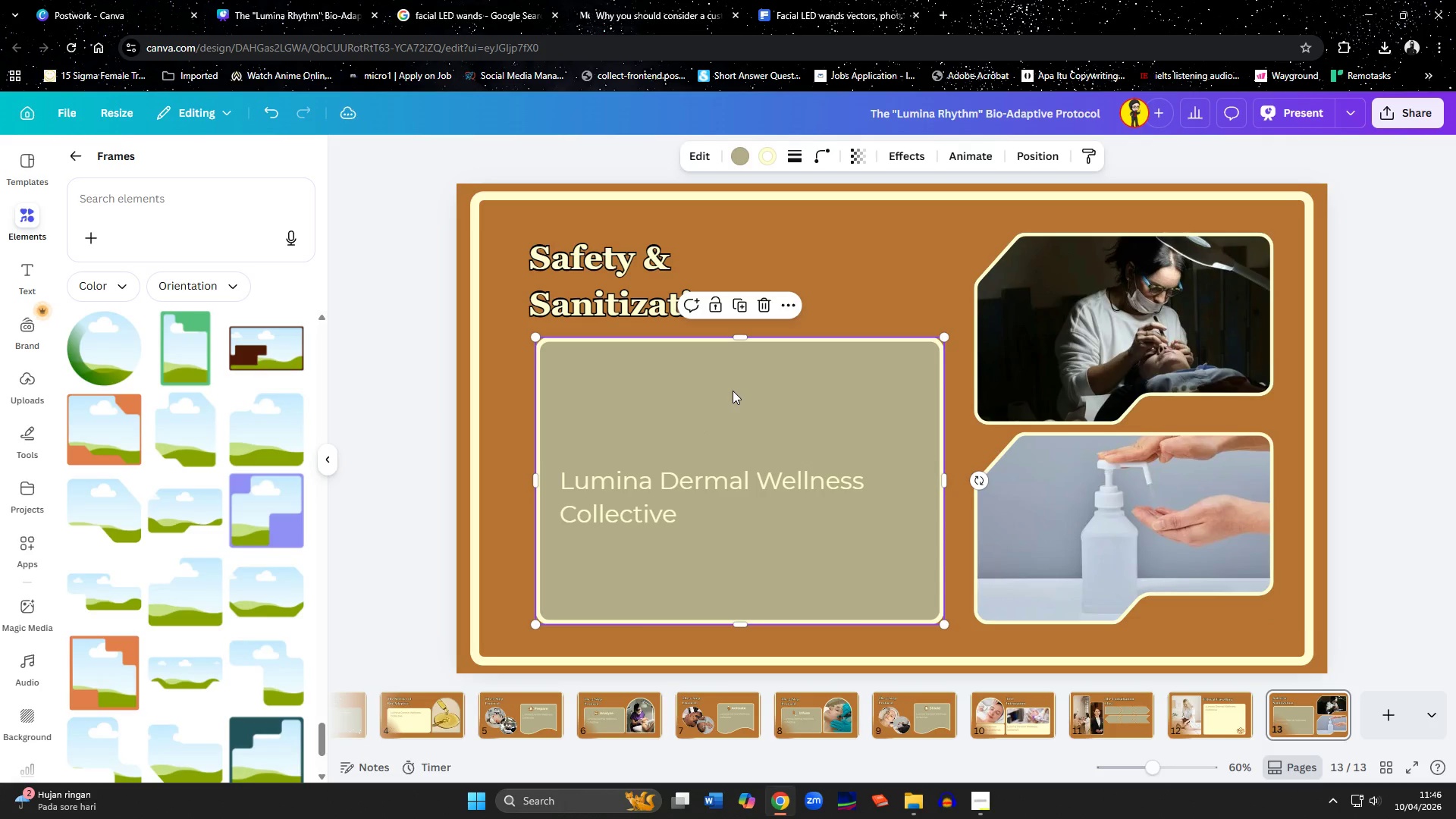 
left_click_drag(start_coordinate=[739, 390], to_coordinate=[730, 391])
 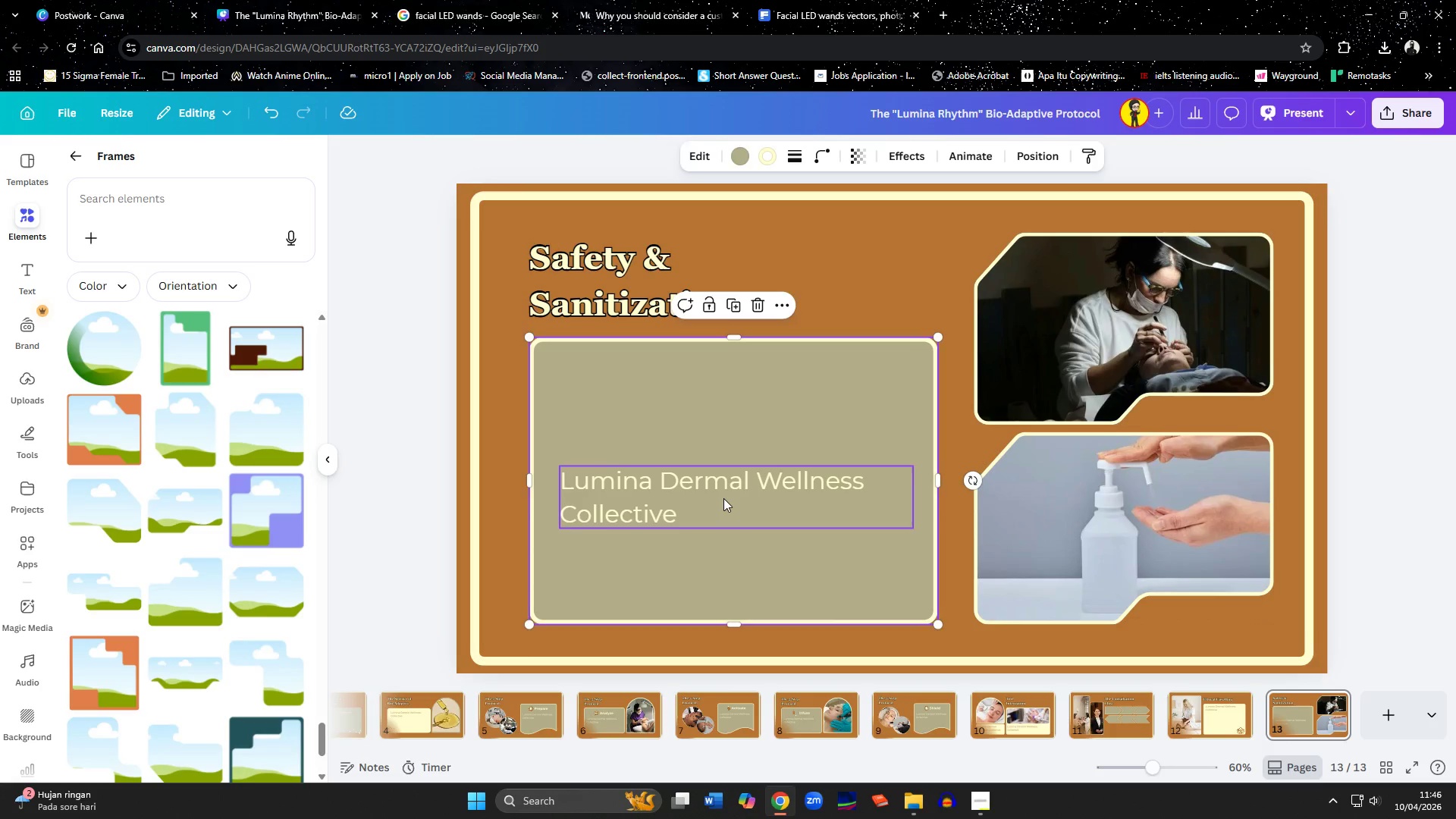 
left_click_drag(start_coordinate=[723, 498], to_coordinate=[741, 404])
 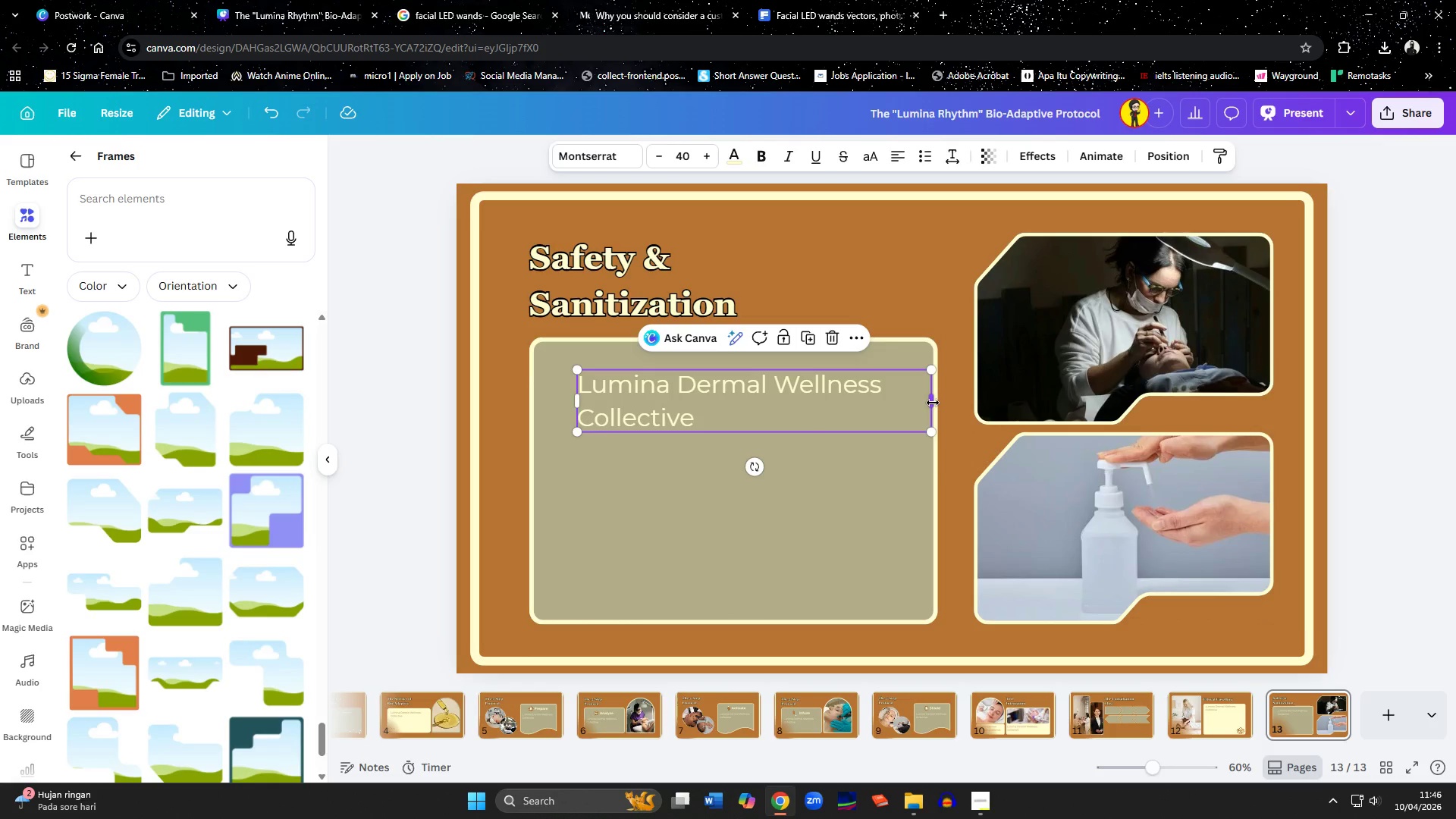 
left_click_drag(start_coordinate=[933, 403], to_coordinate=[918, 401])
 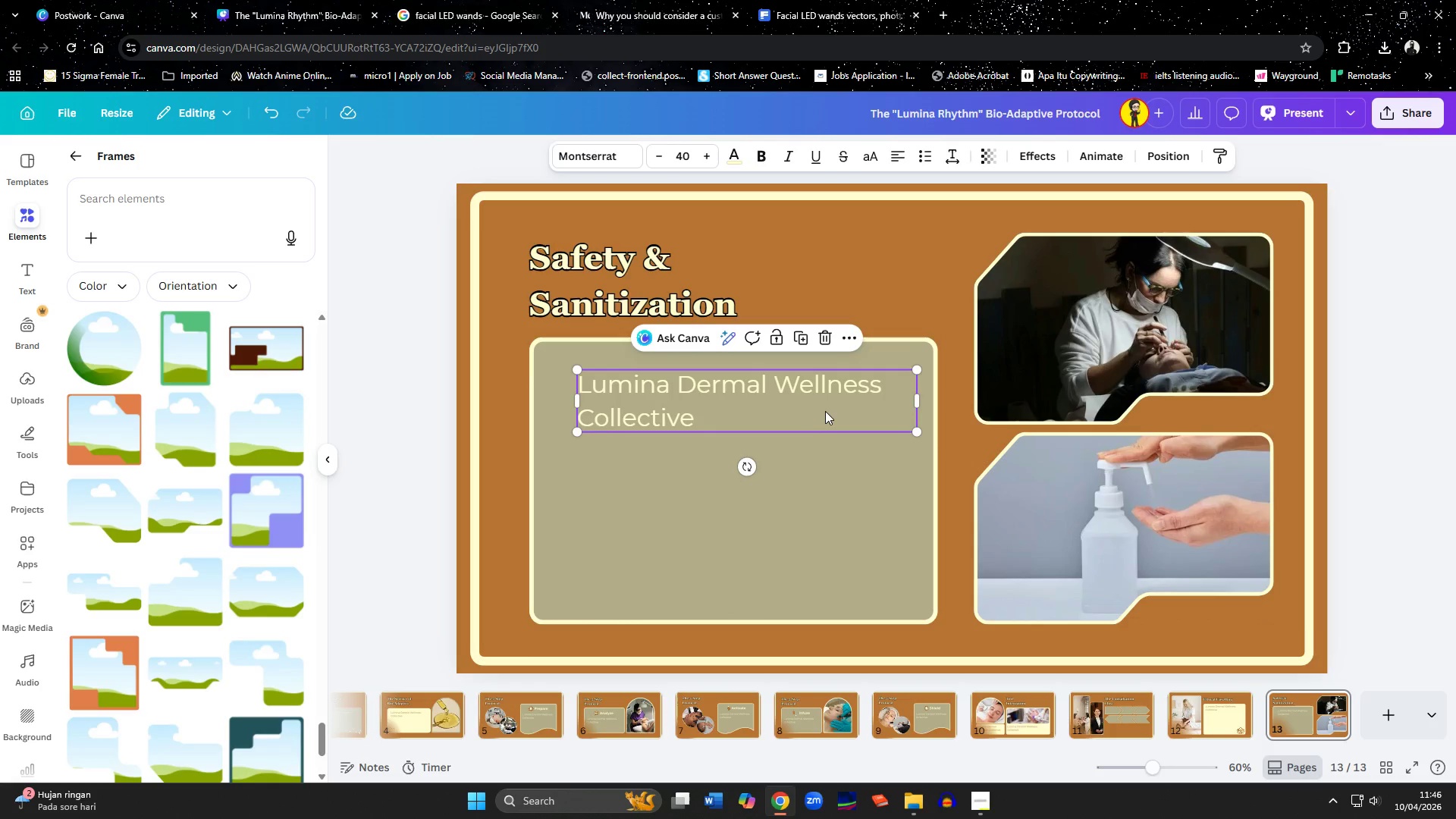 
left_click_drag(start_coordinate=[825, 411], to_coordinate=[830, 407])
 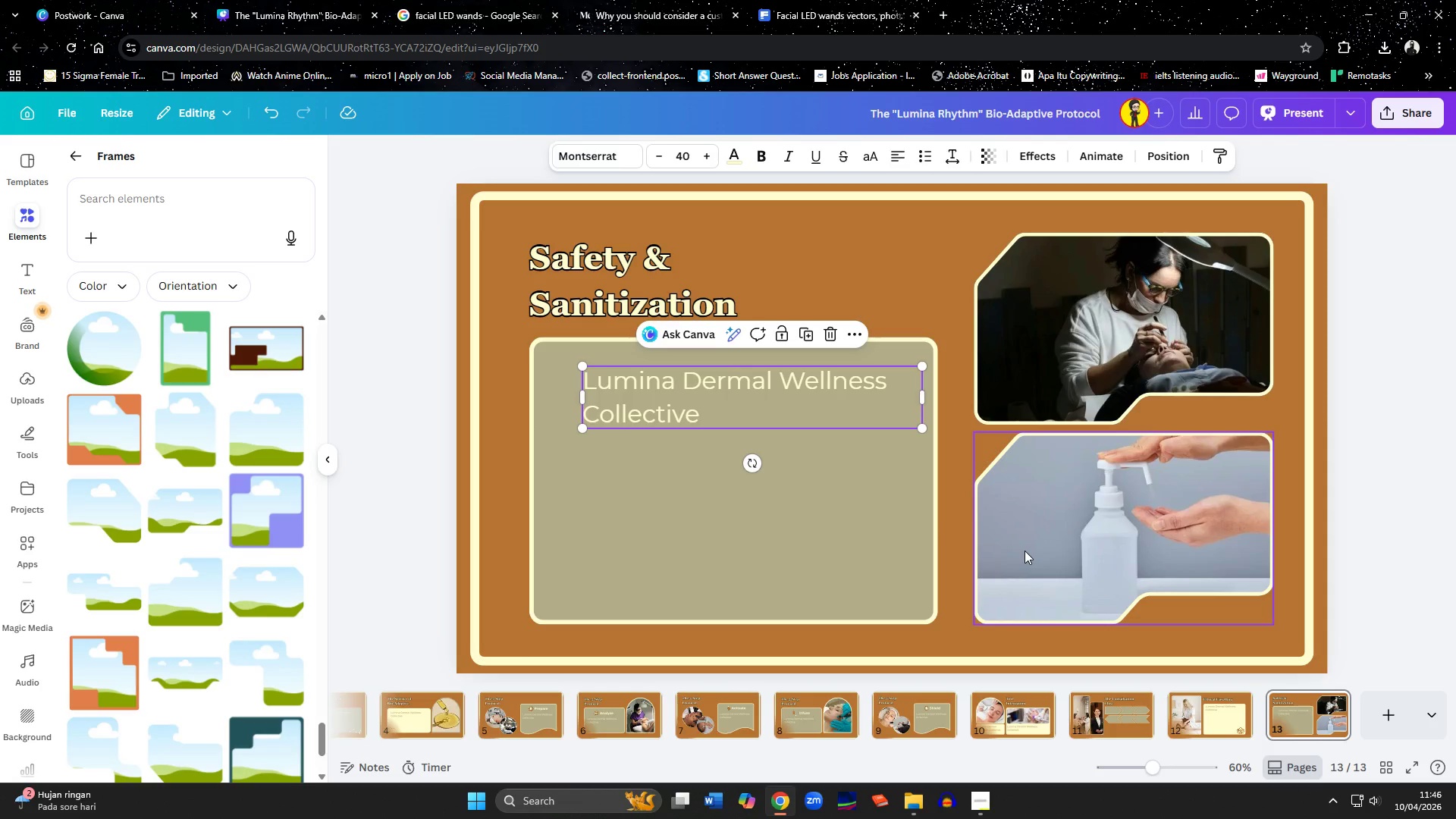 
left_click([1025, 551])
 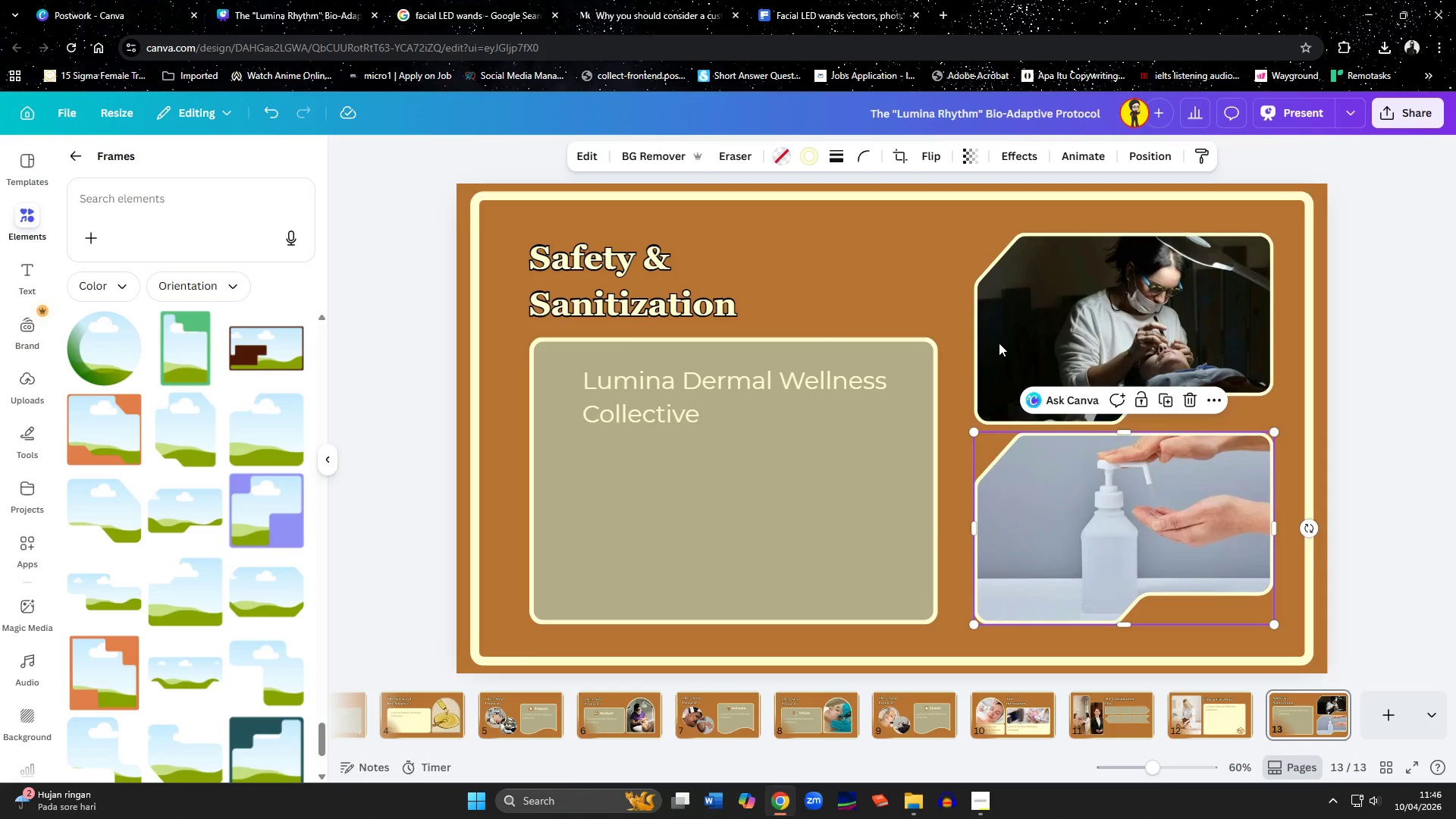 
hold_key(key=ShiftLeft, duration=0.61)
left_click([999, 278])
 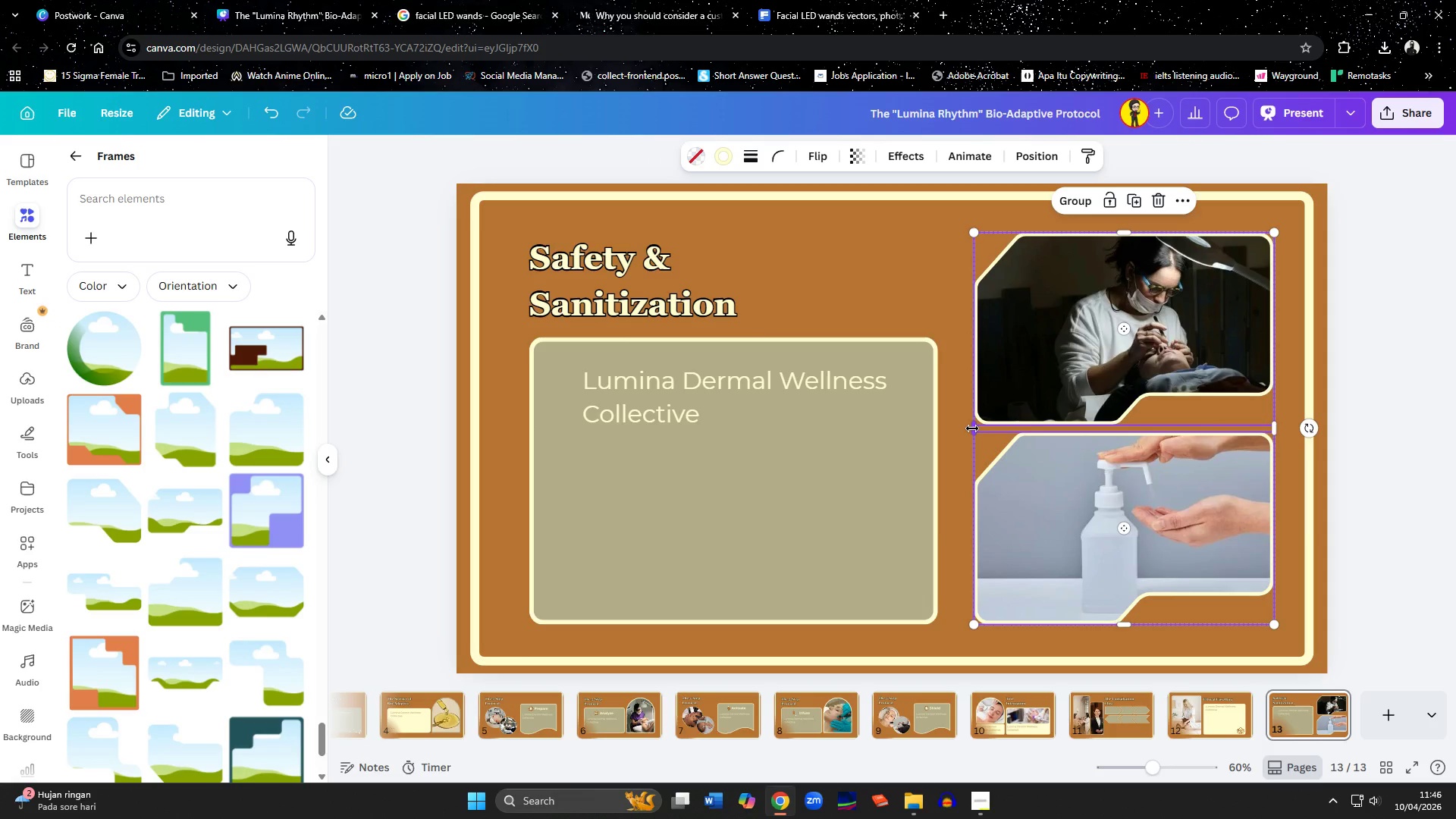 
left_click_drag(start_coordinate=[972, 428], to_coordinate=[953, 427])
 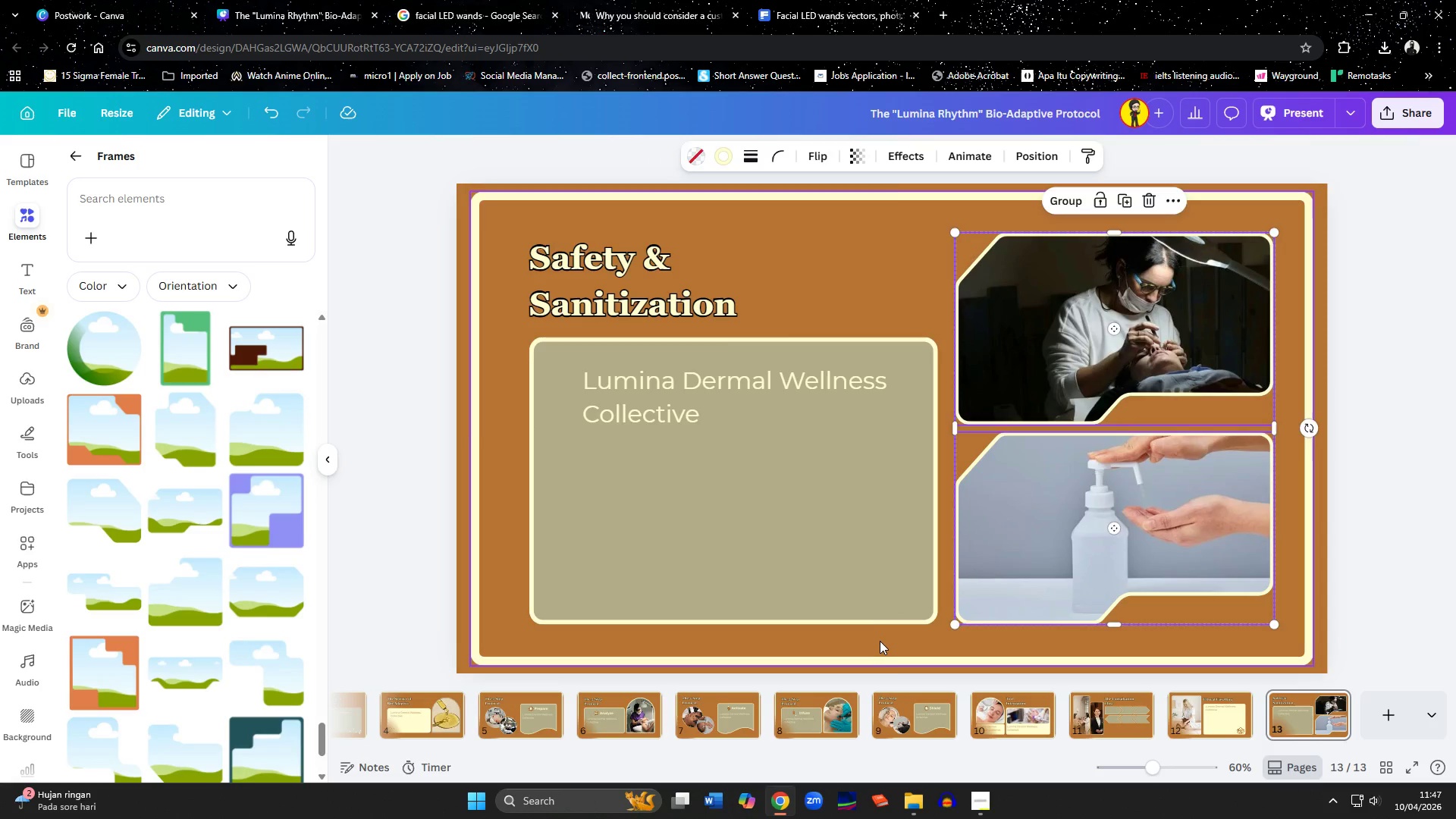 
left_click([880, 642])
 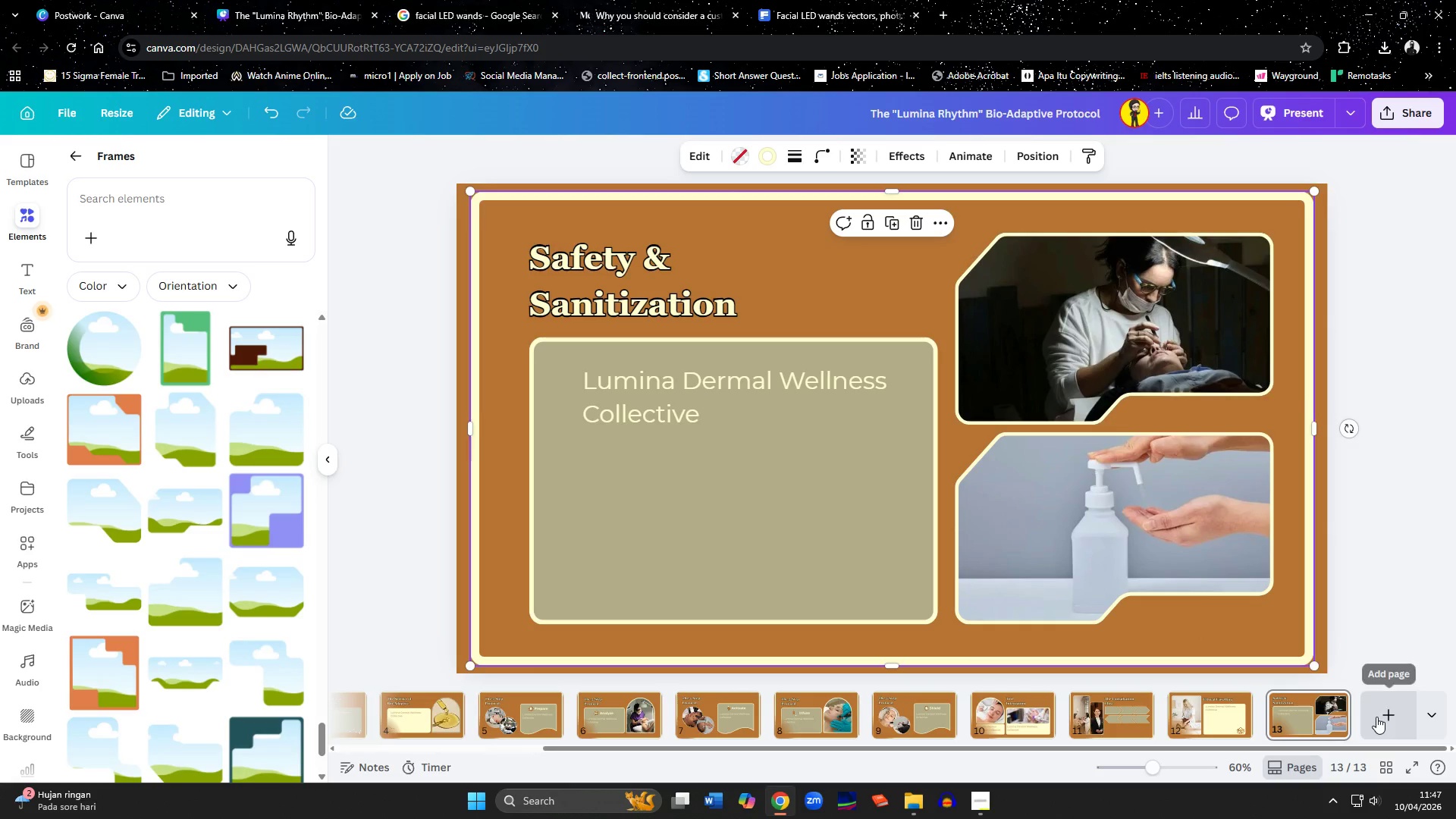 
left_click([1414, 579])
 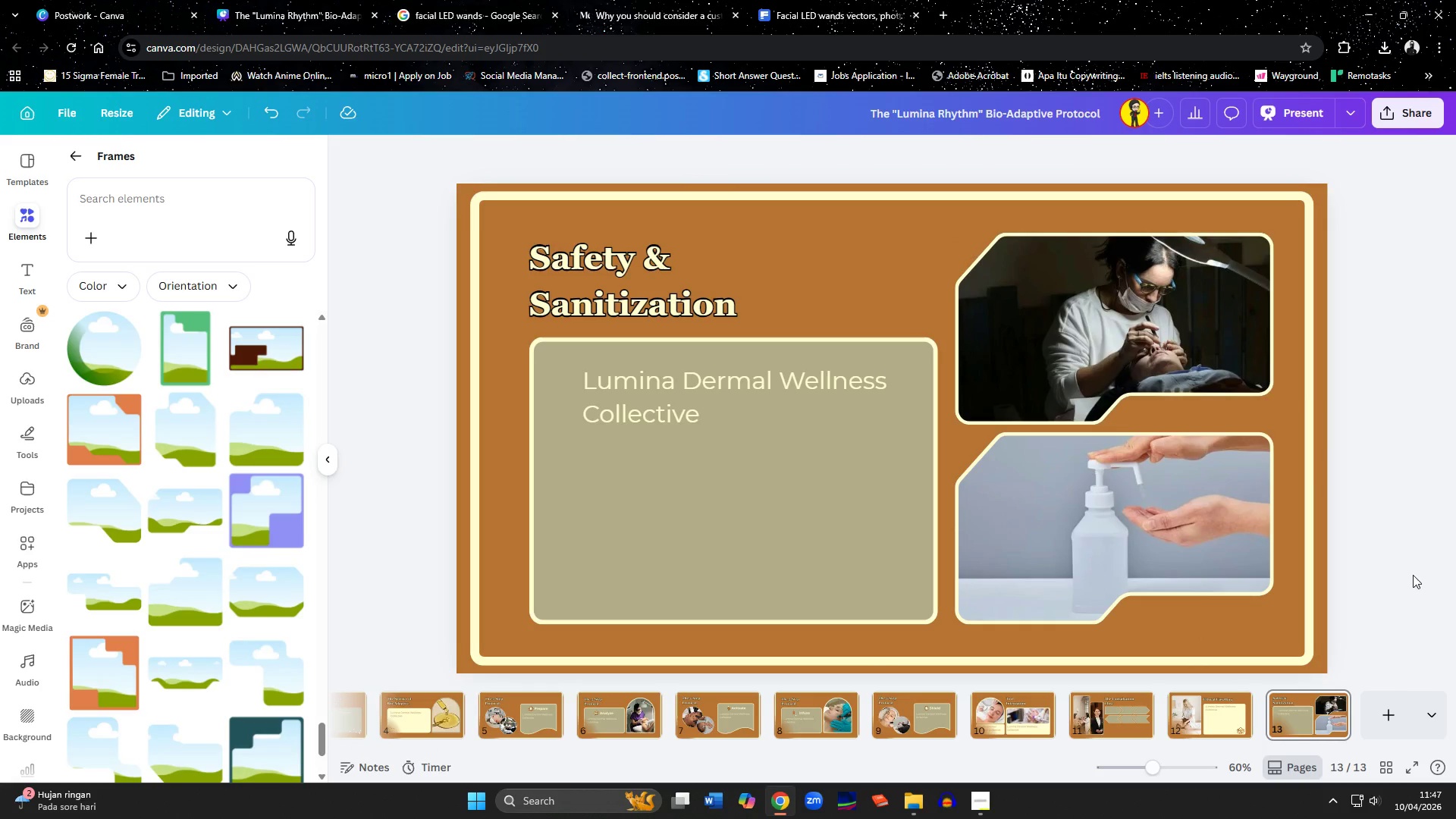 
left_click([402, 715])
 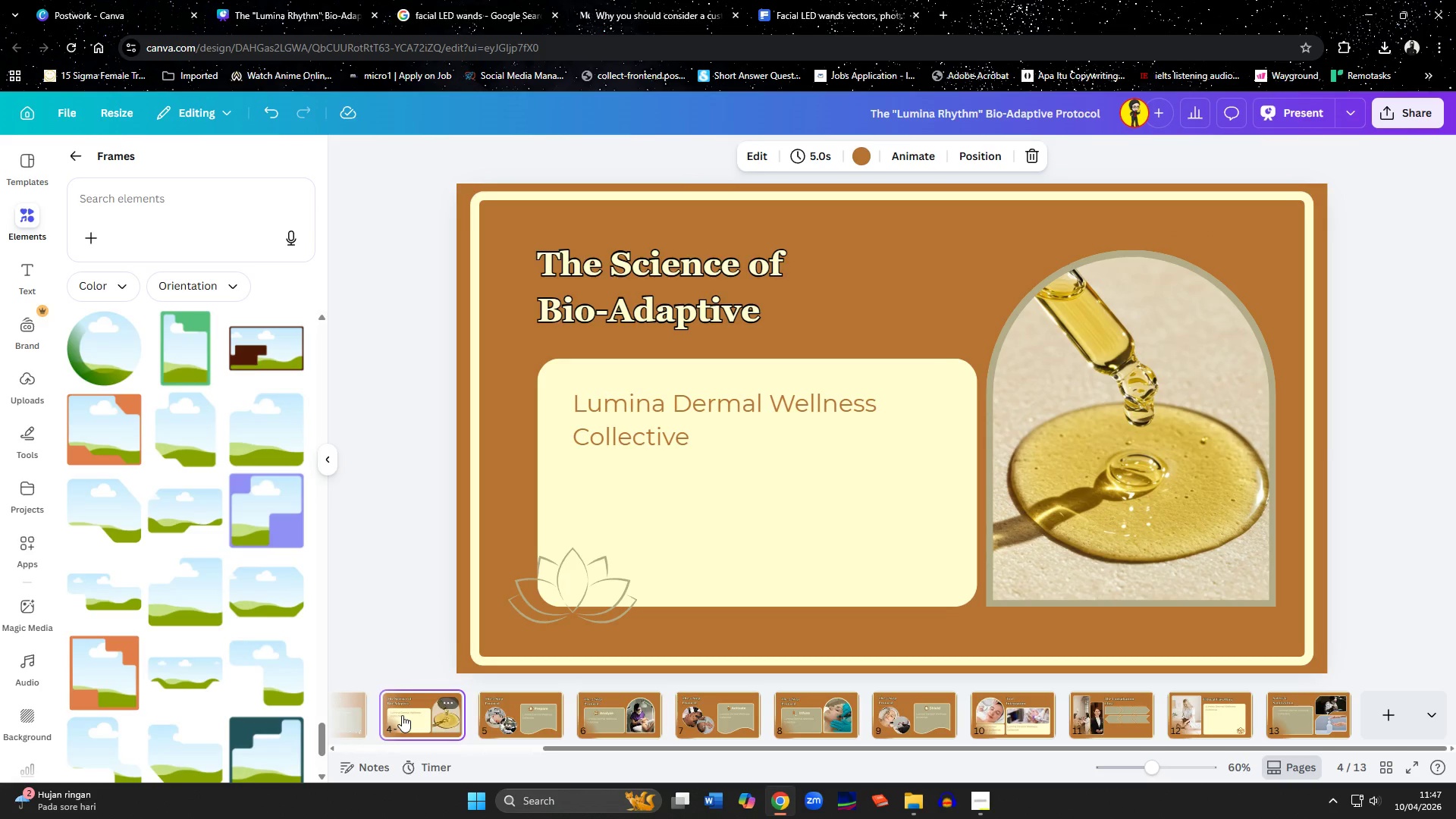 
key(ArrowLeft)
 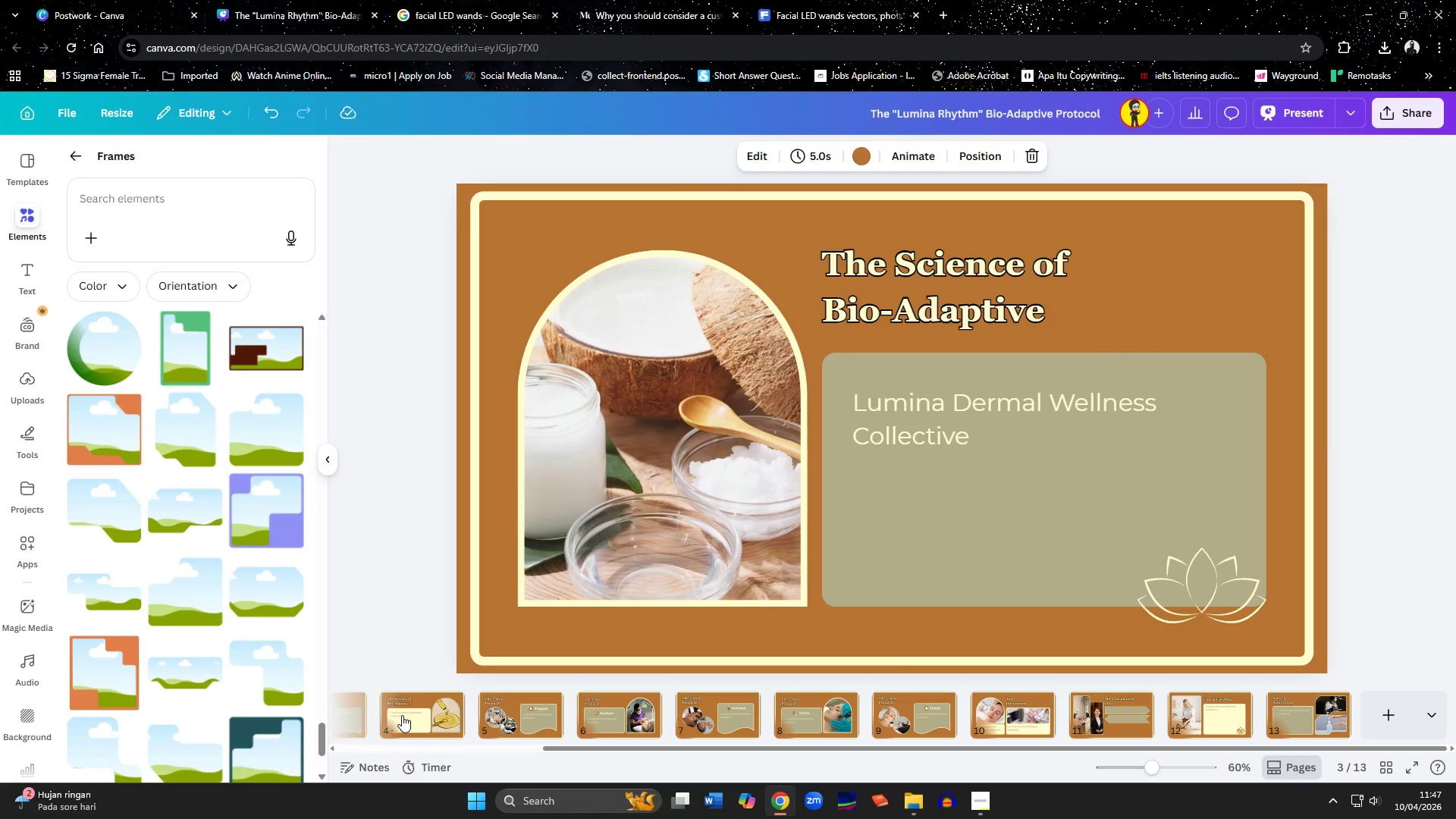 
key(ArrowLeft)
 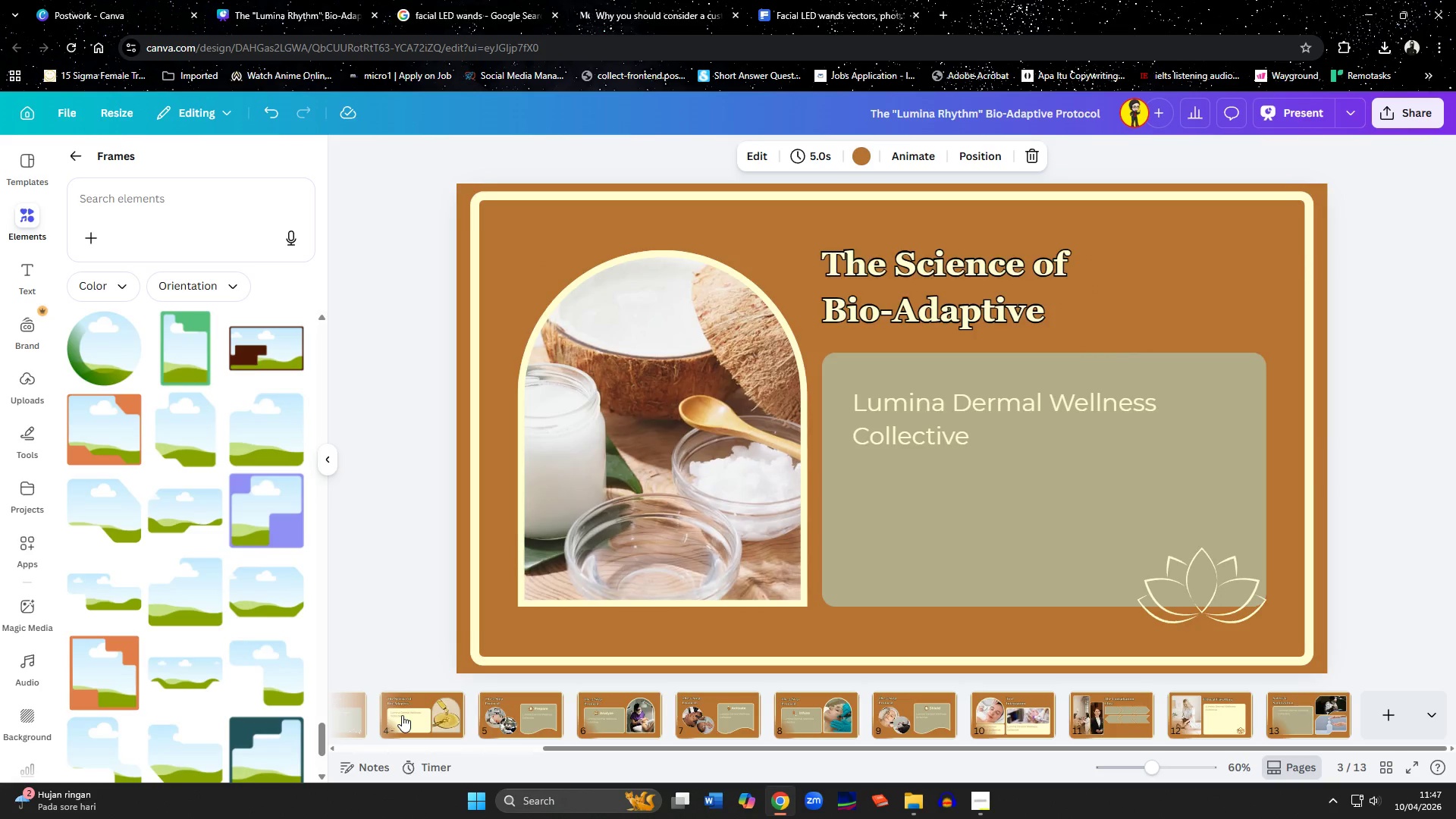 
key(ArrowLeft)
 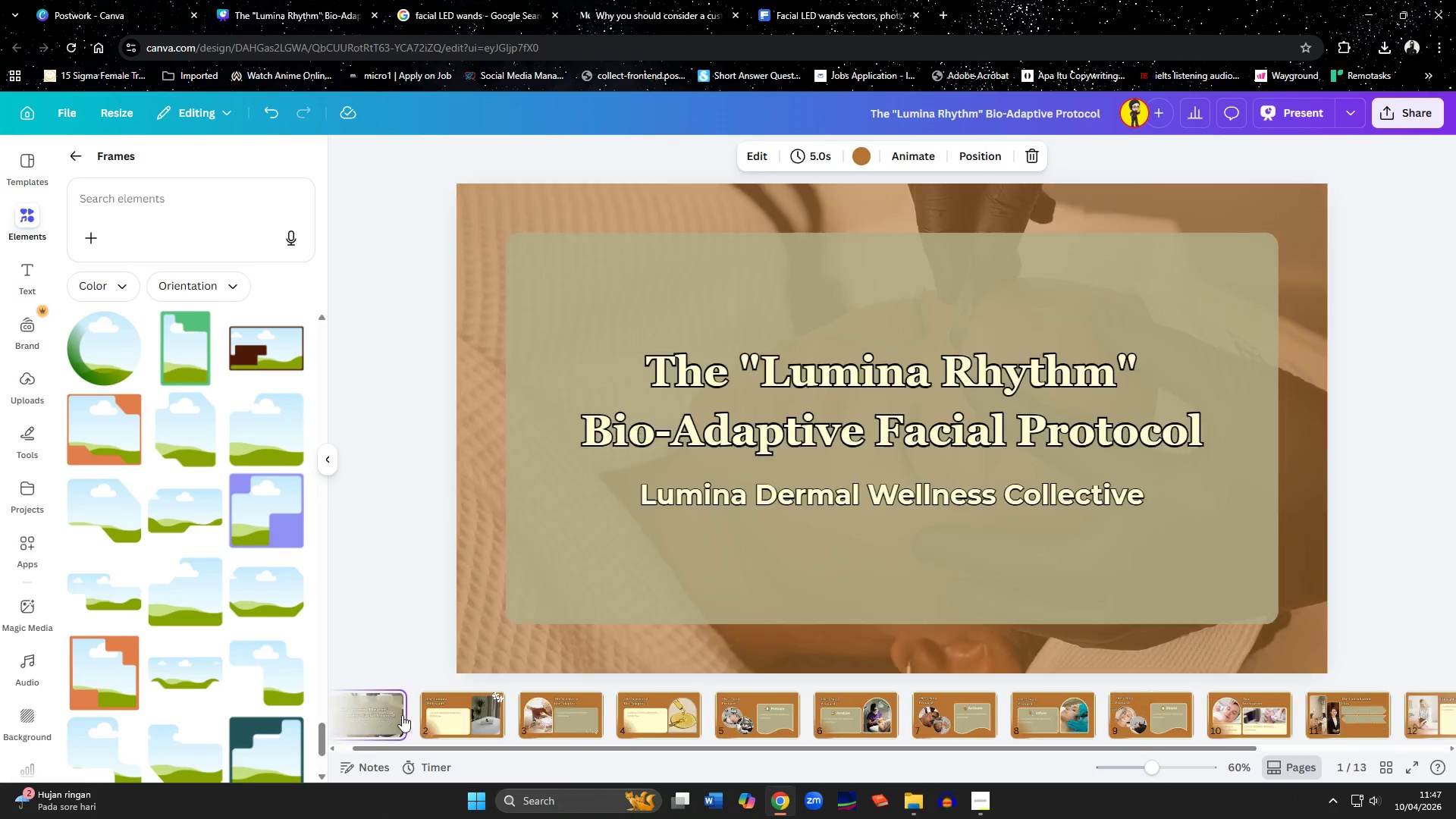 
key(ArrowLeft)
 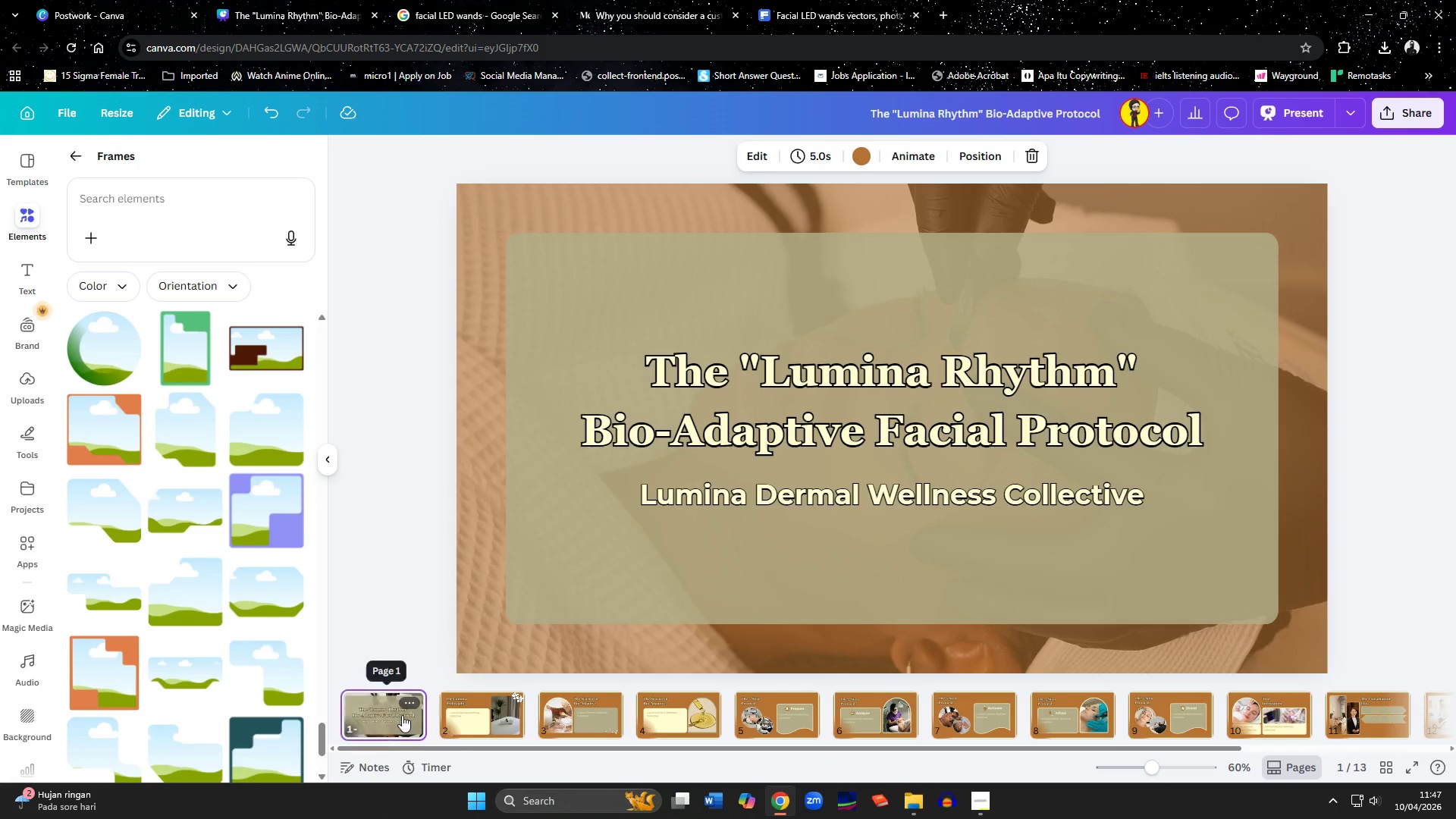 
key(ArrowLeft)
 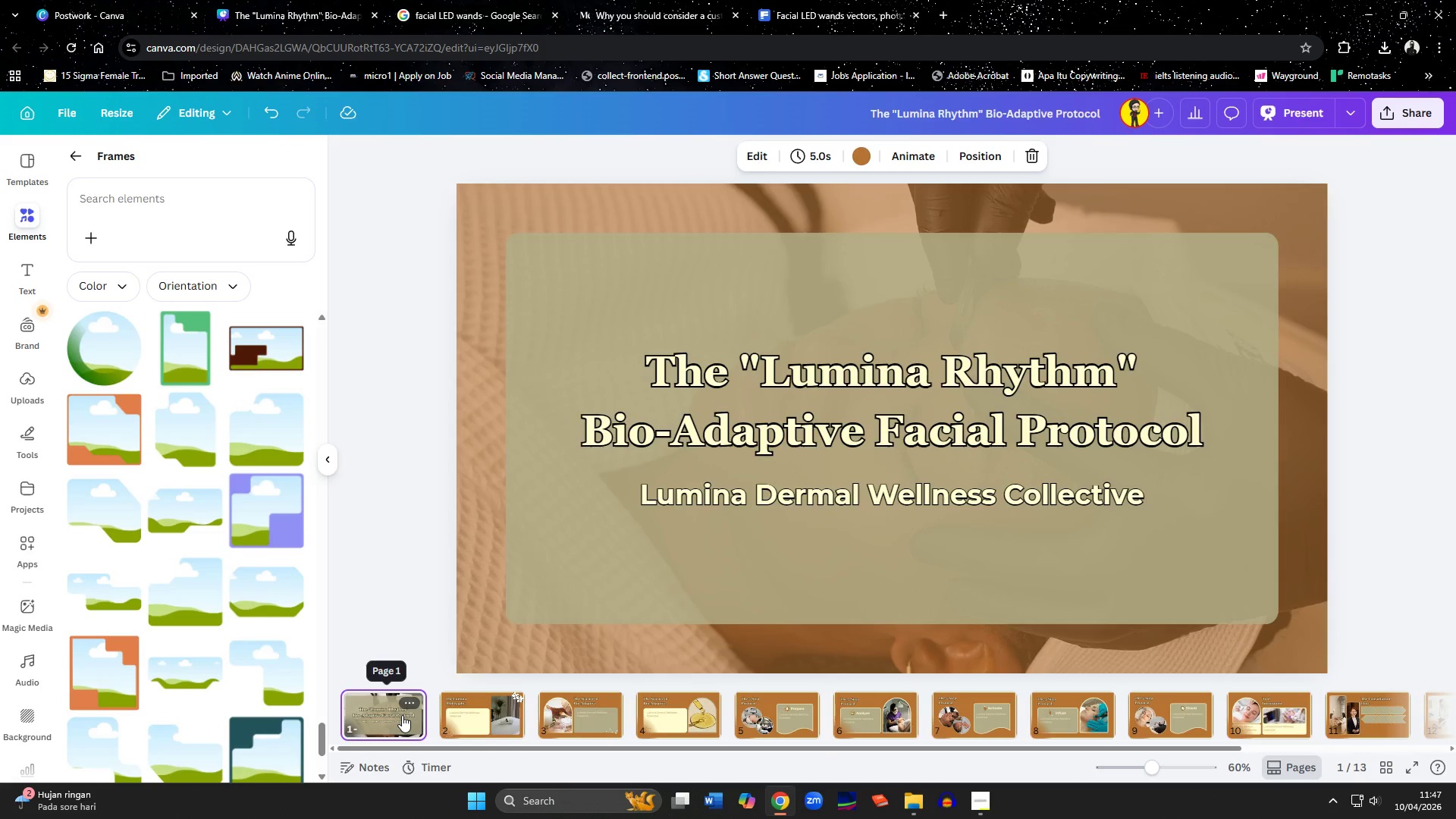 
key(ArrowLeft)
 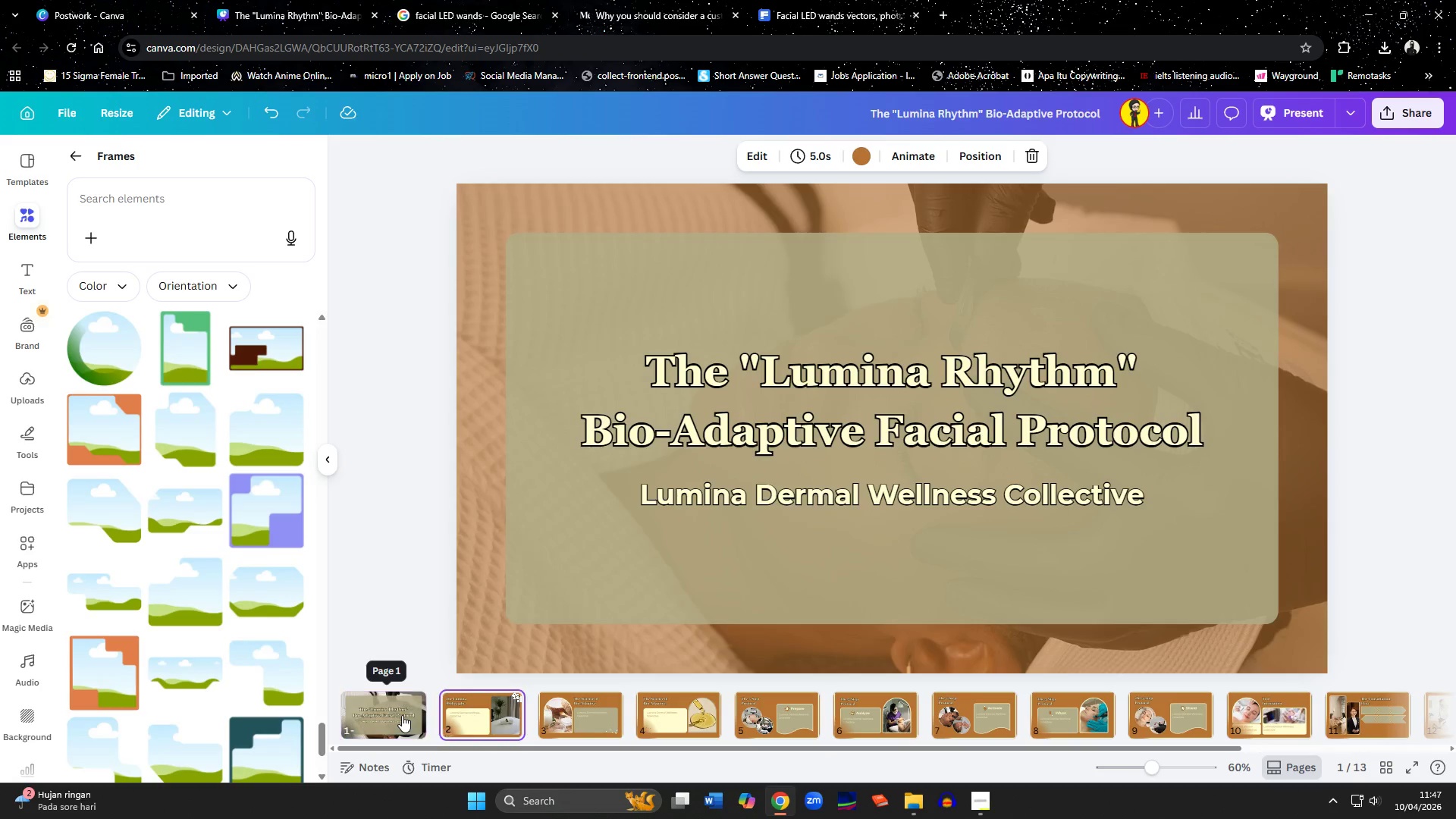 
key(ArrowRight)
 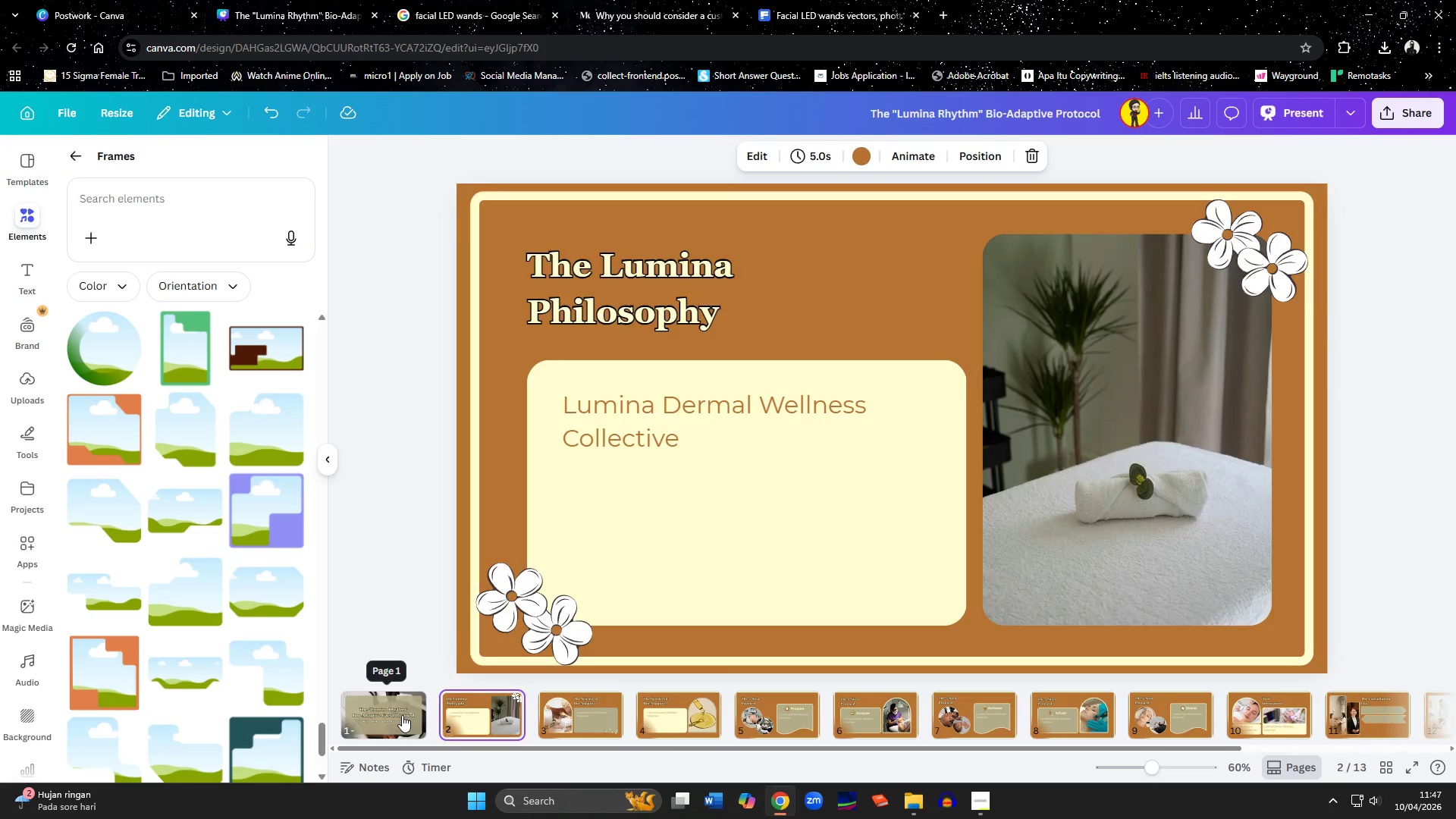 
key(ArrowLeft)
 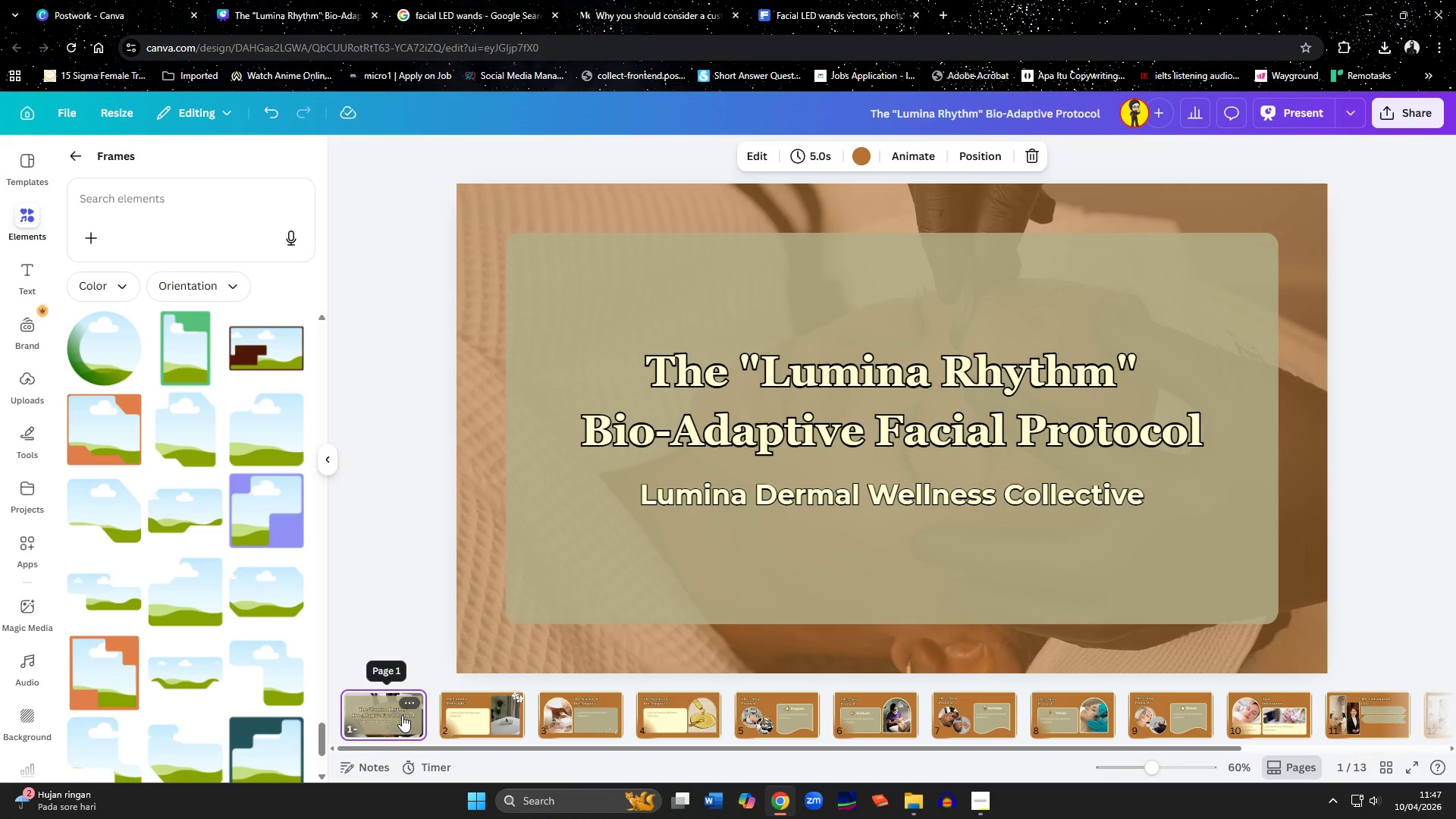 
key(ArrowRight)
 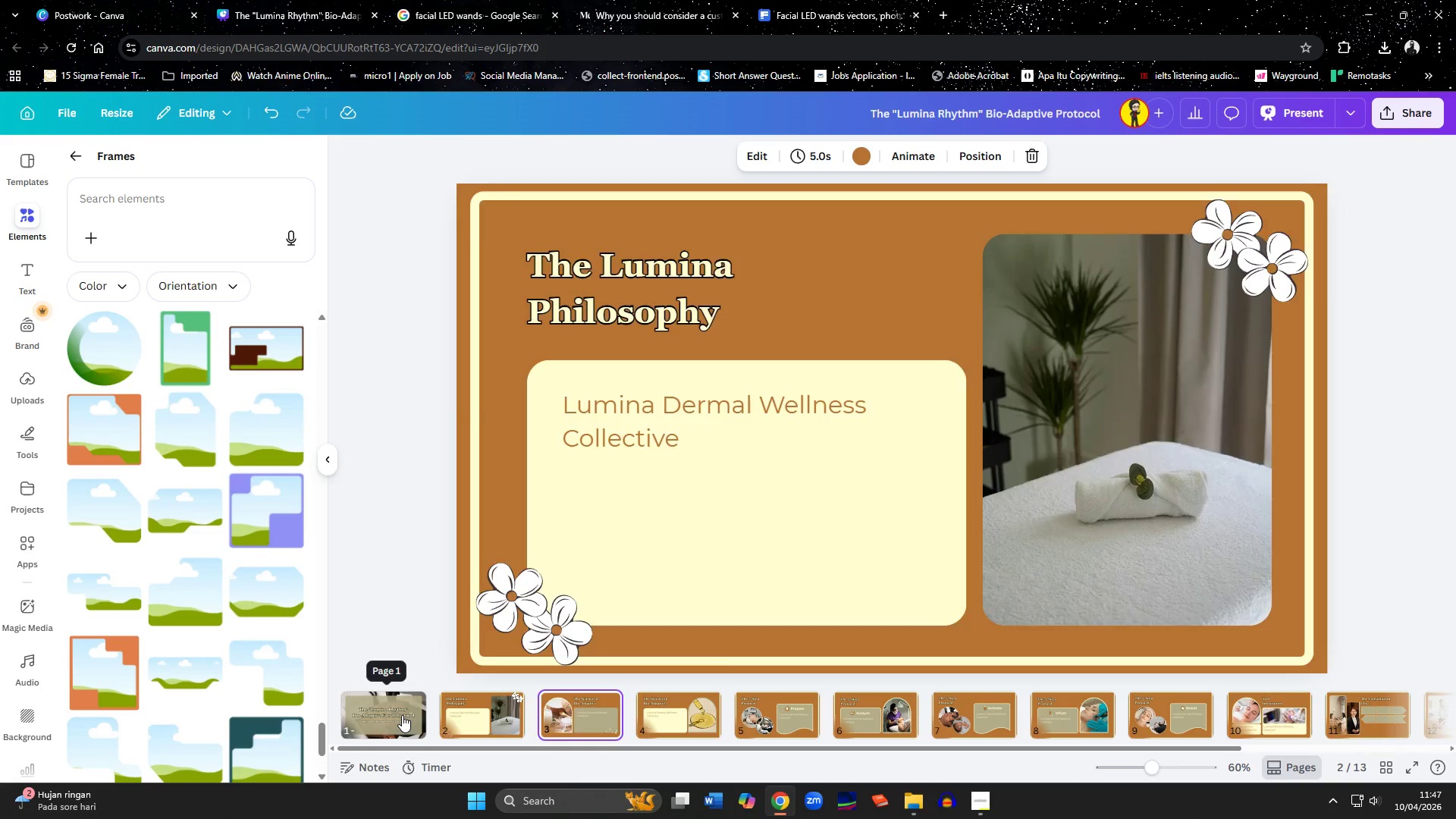 
key(ArrowRight)
 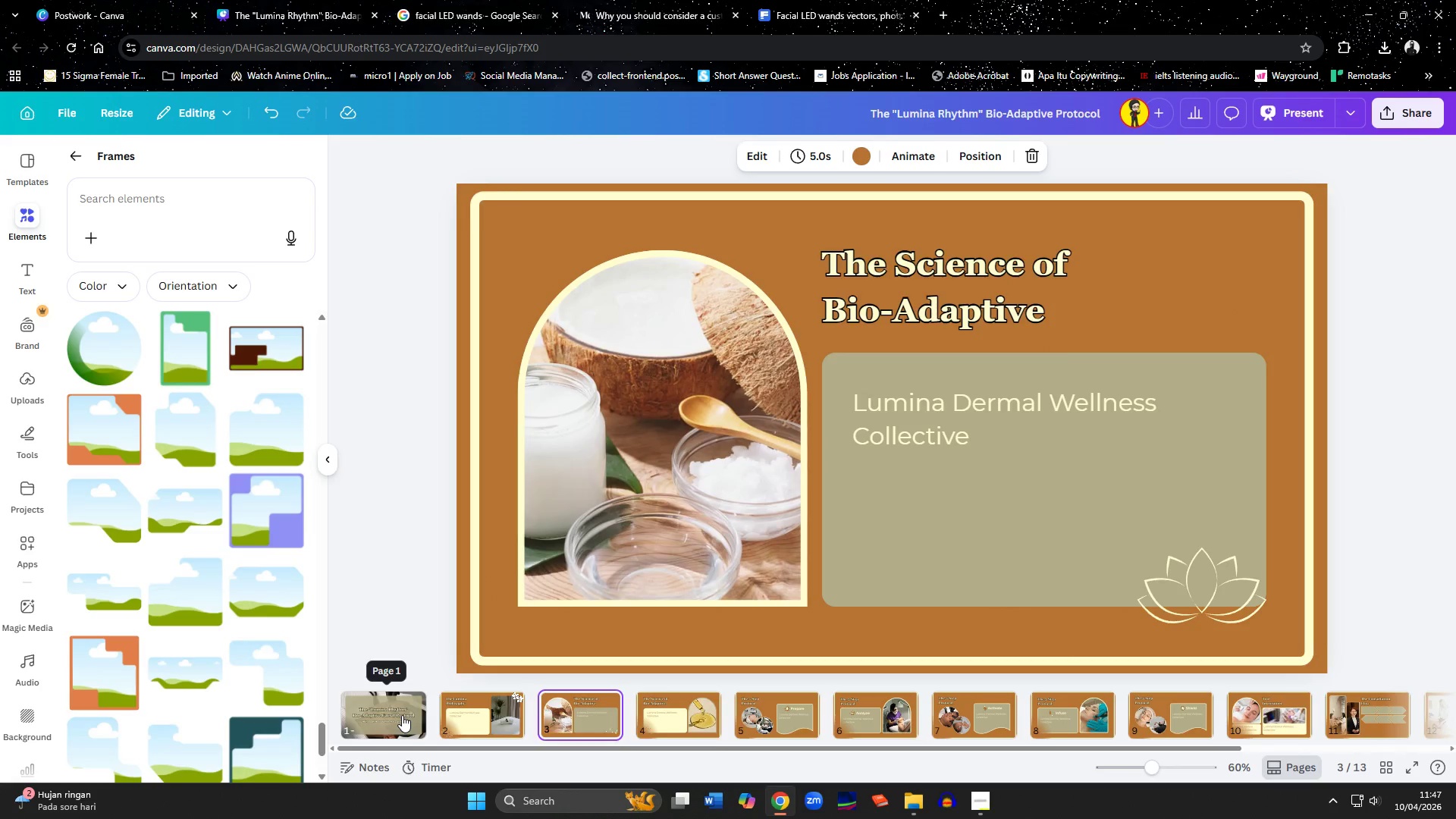 
key(ArrowRight)
 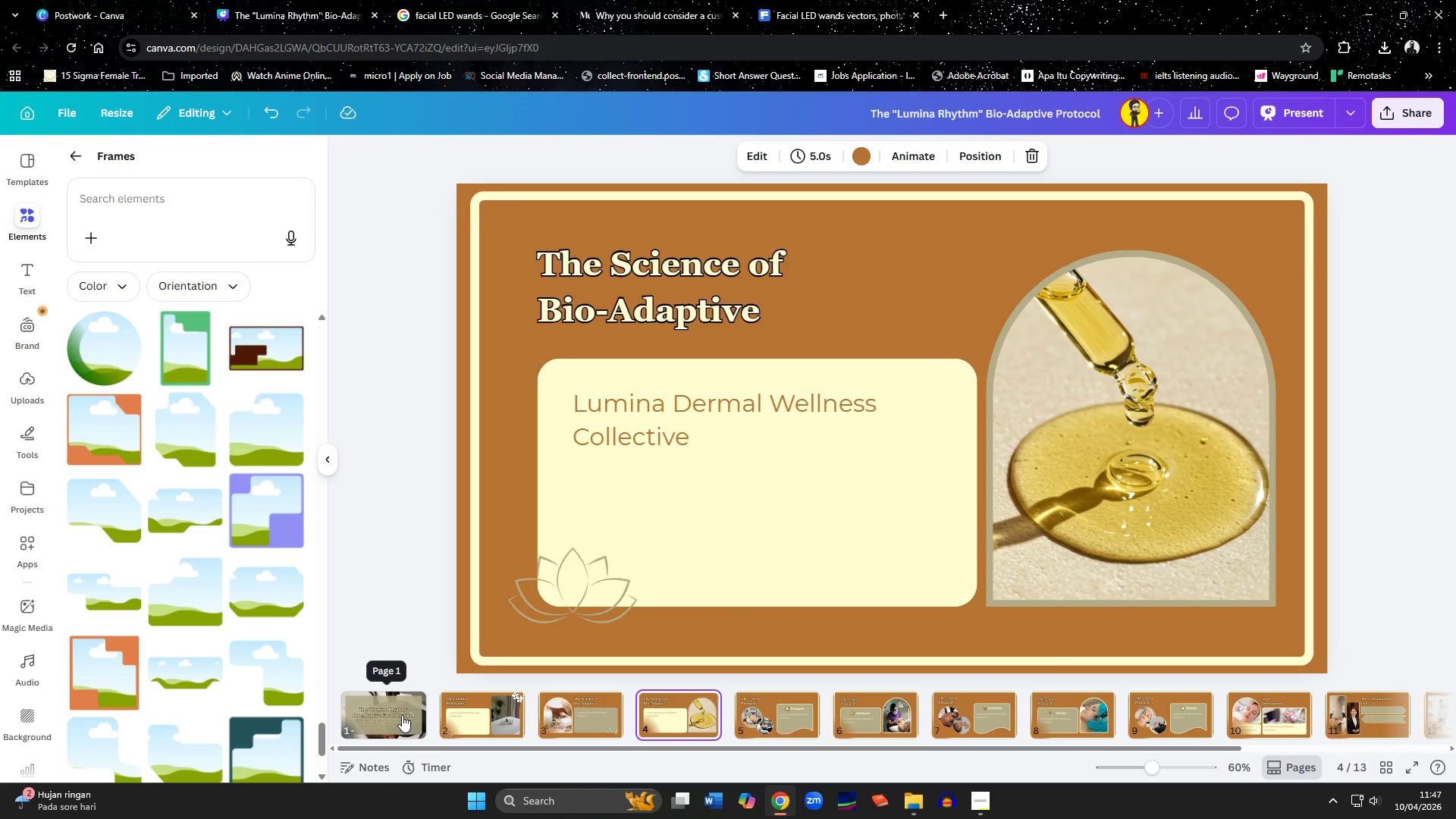 
key(ArrowRight)
 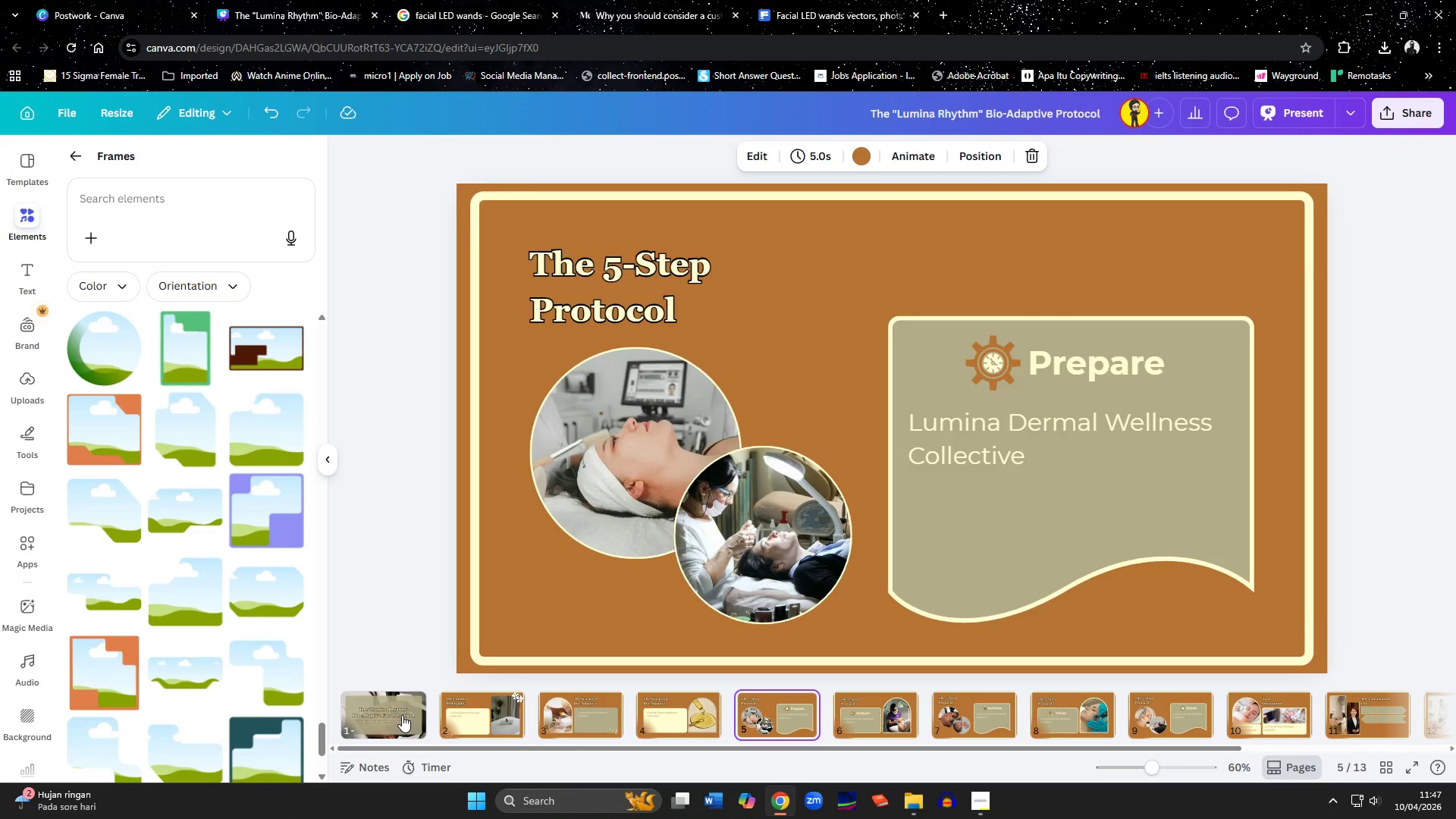 
key(ArrowRight)
 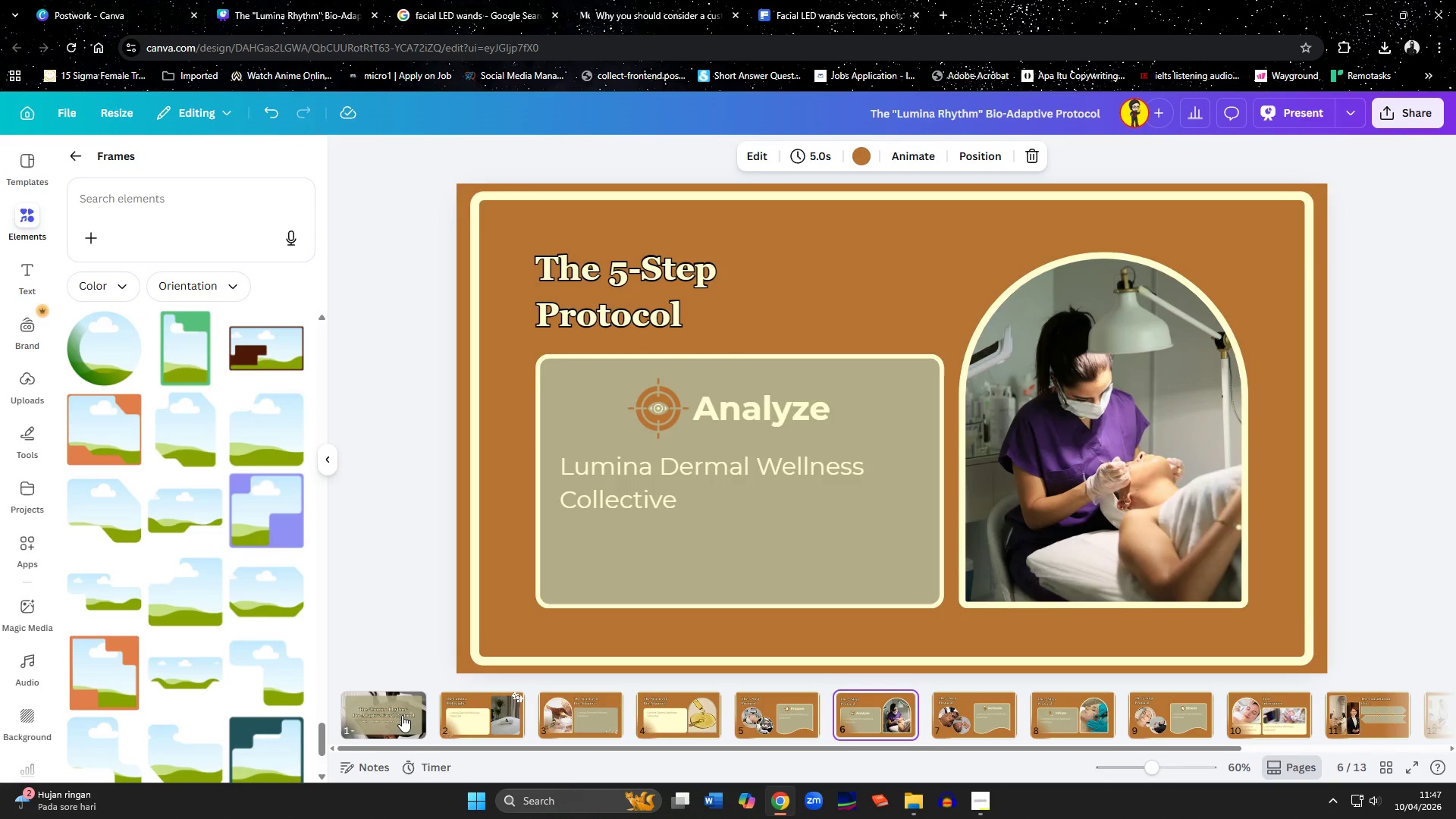 
key(ArrowRight)
 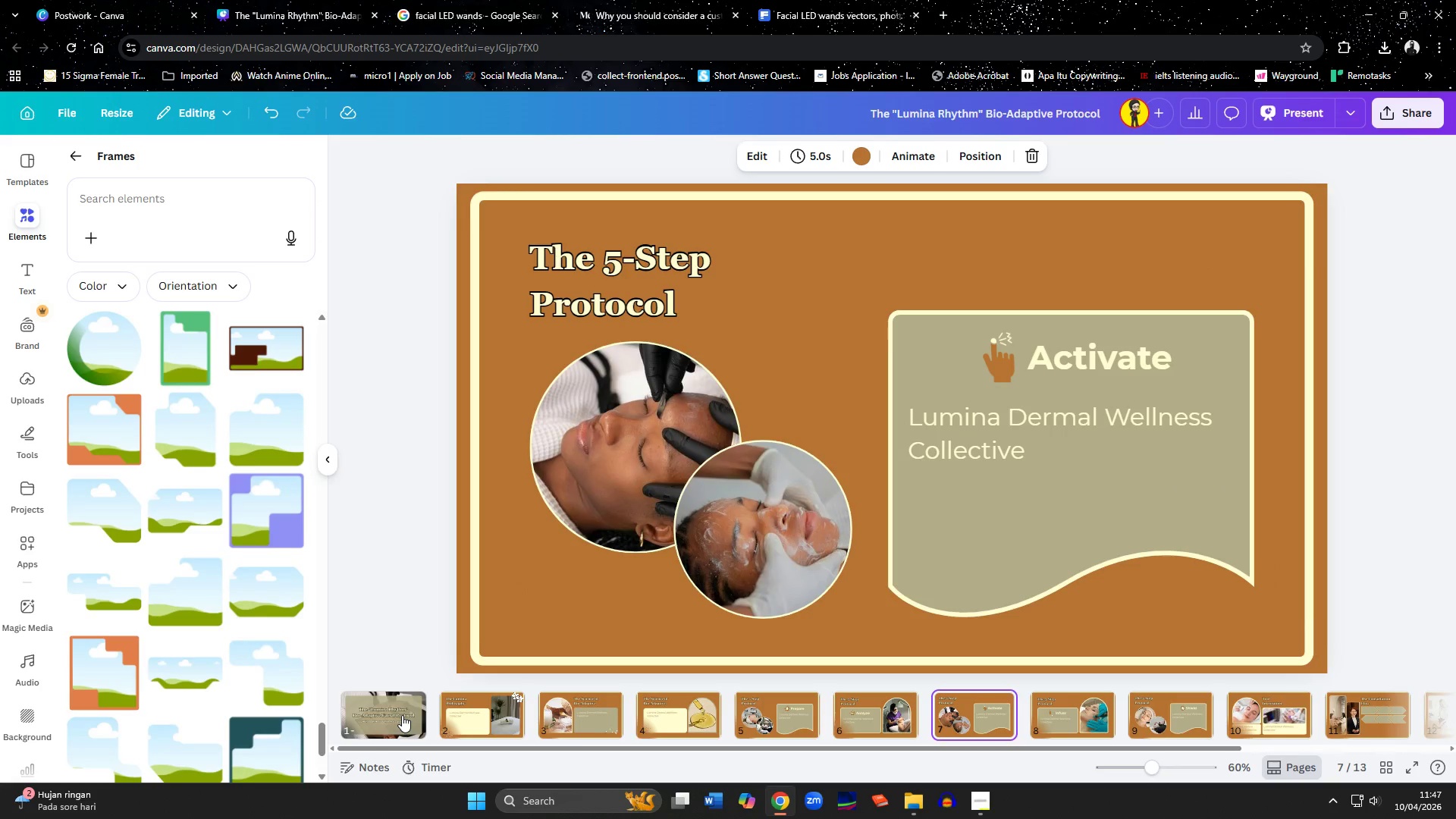 
key(ArrowRight)
 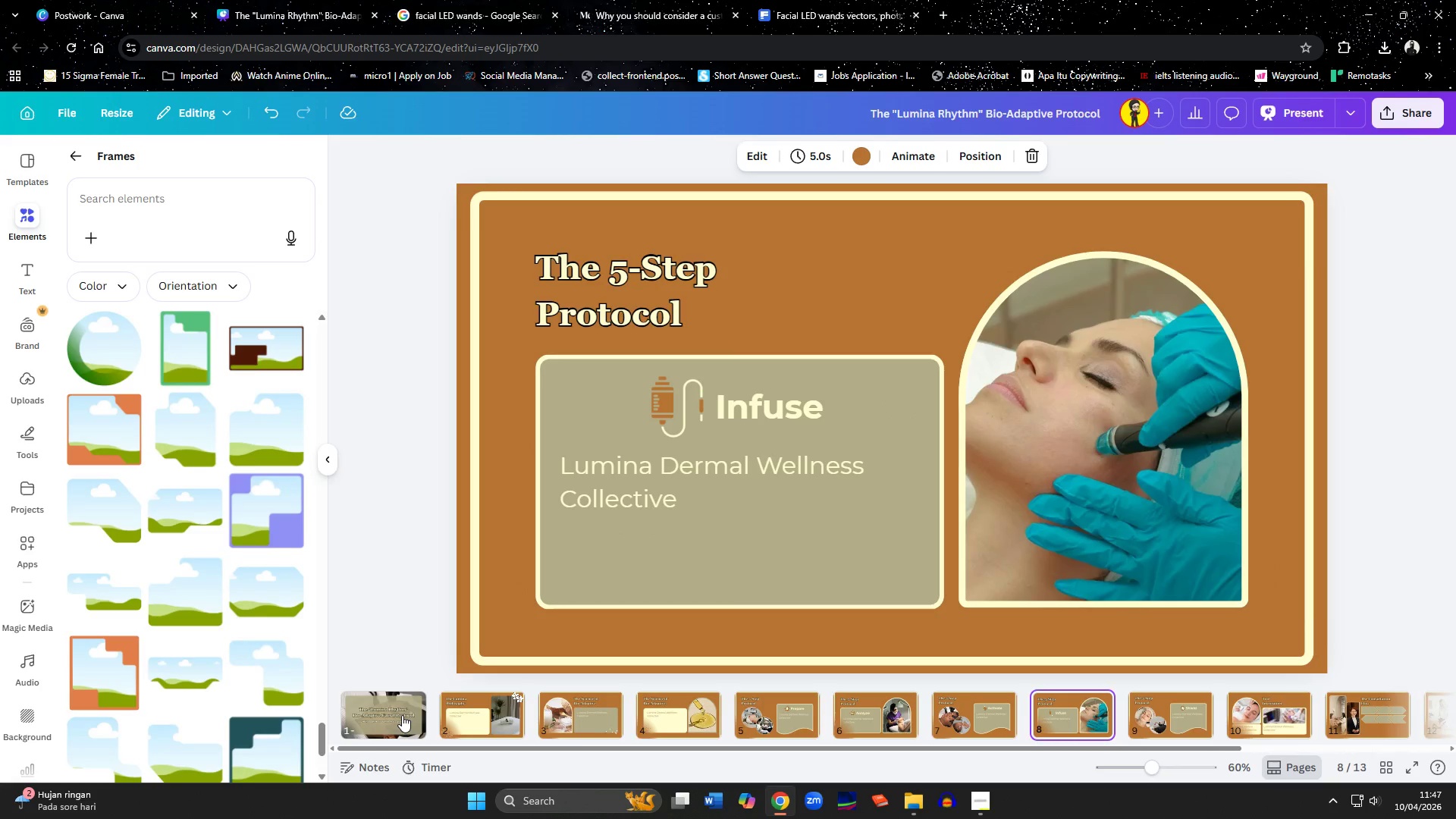 
key(ArrowRight)
 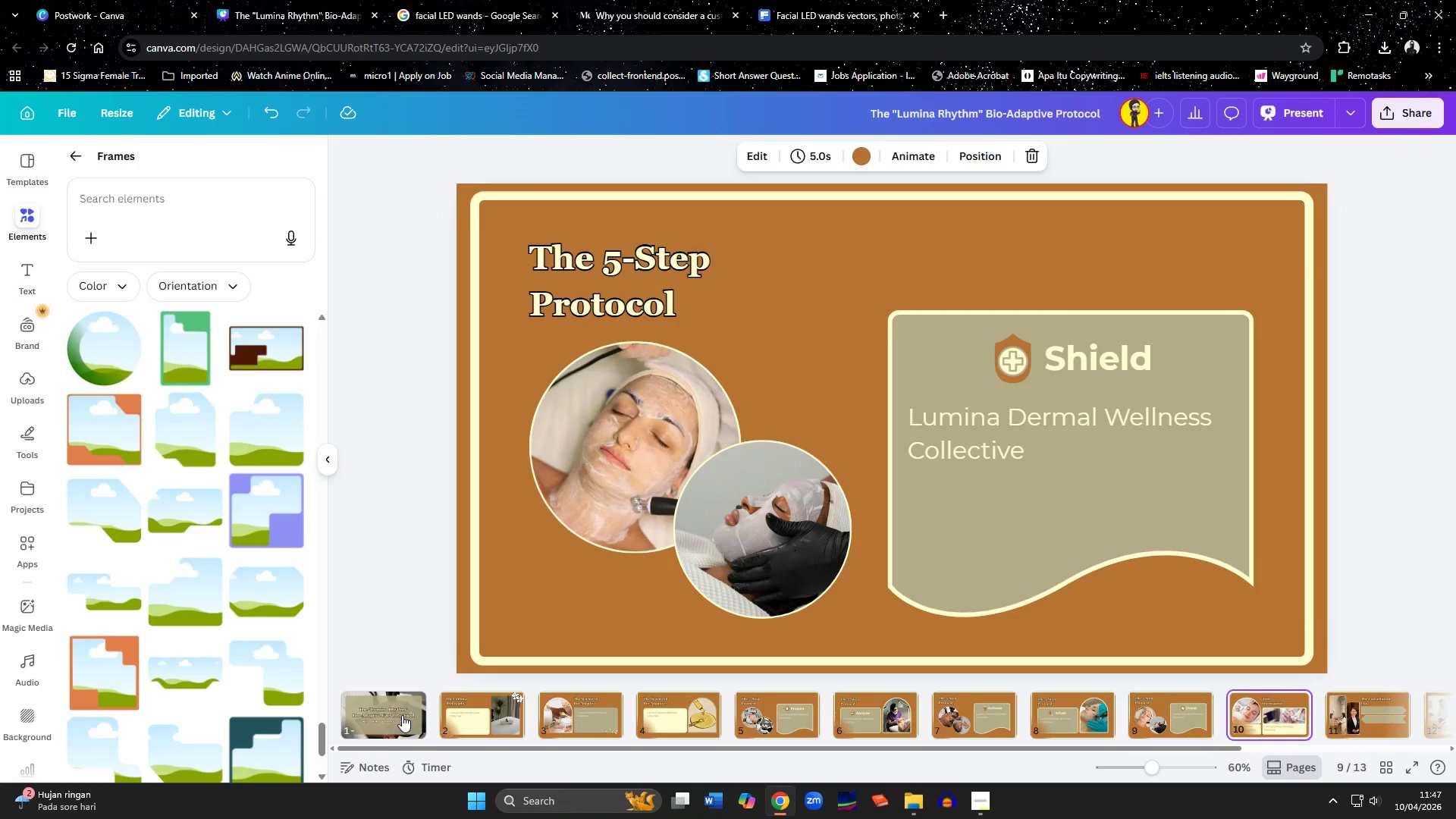 
key(ArrowRight)
 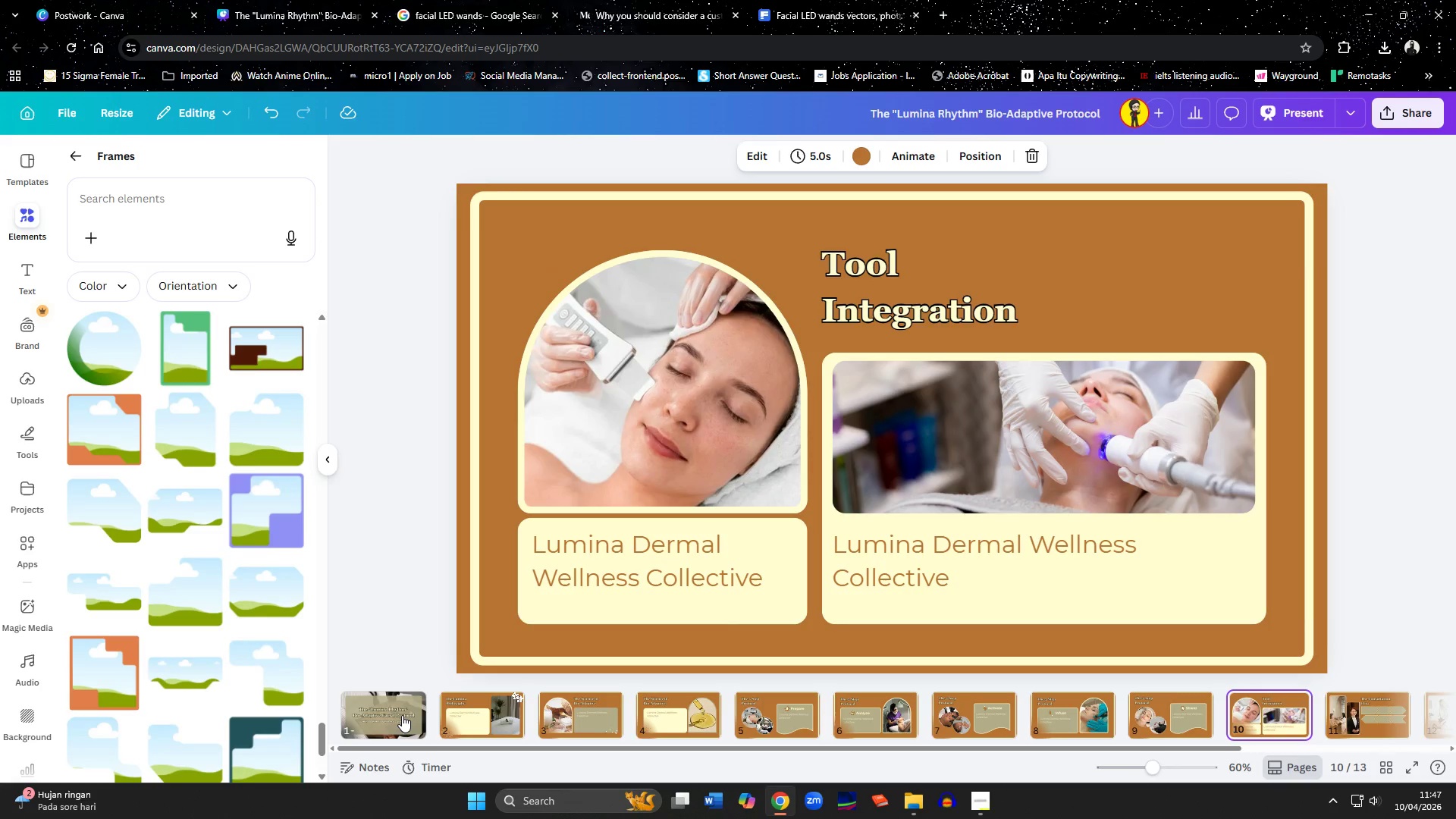 
key(ArrowRight)
 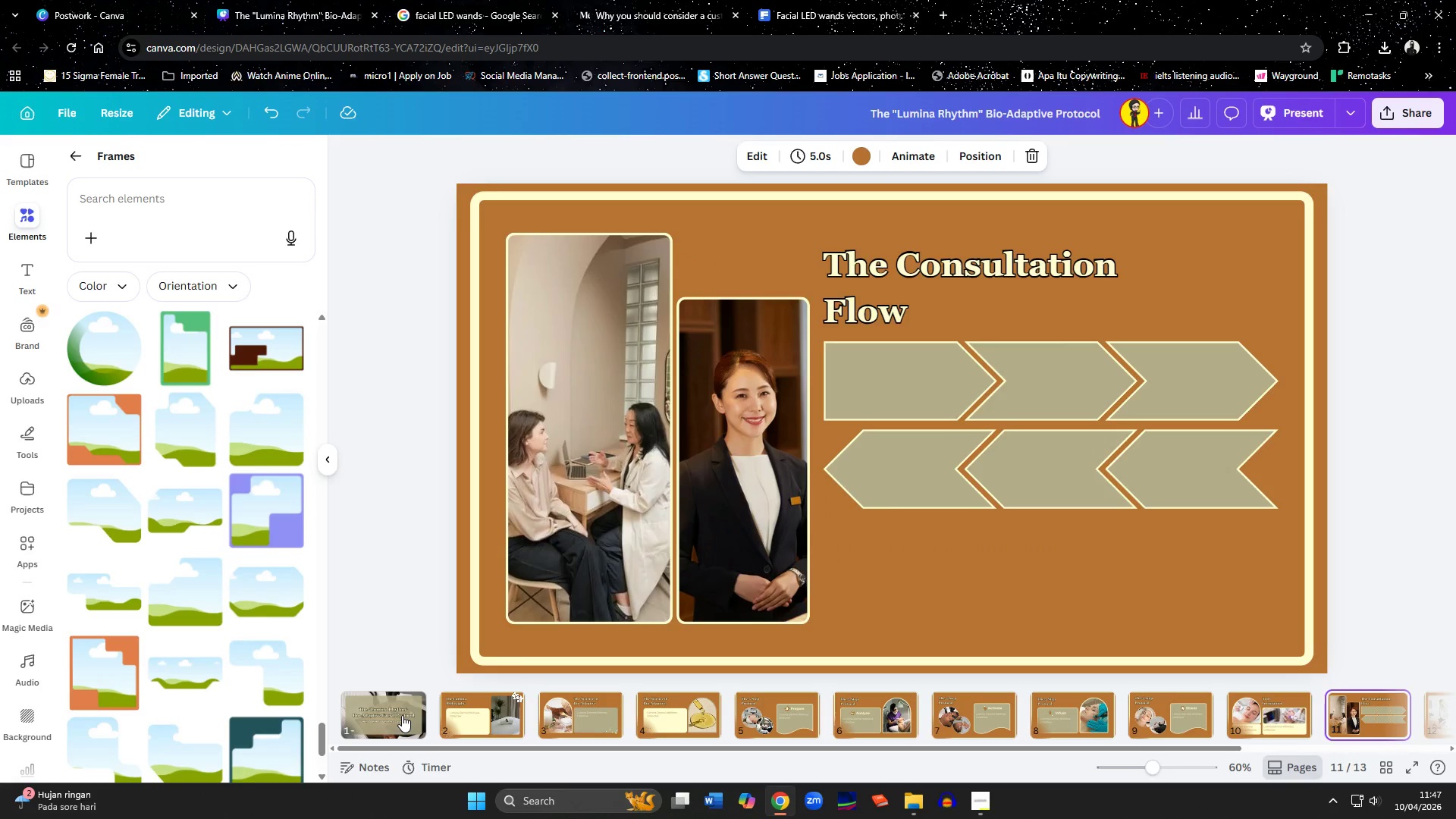 
key(ArrowRight)
 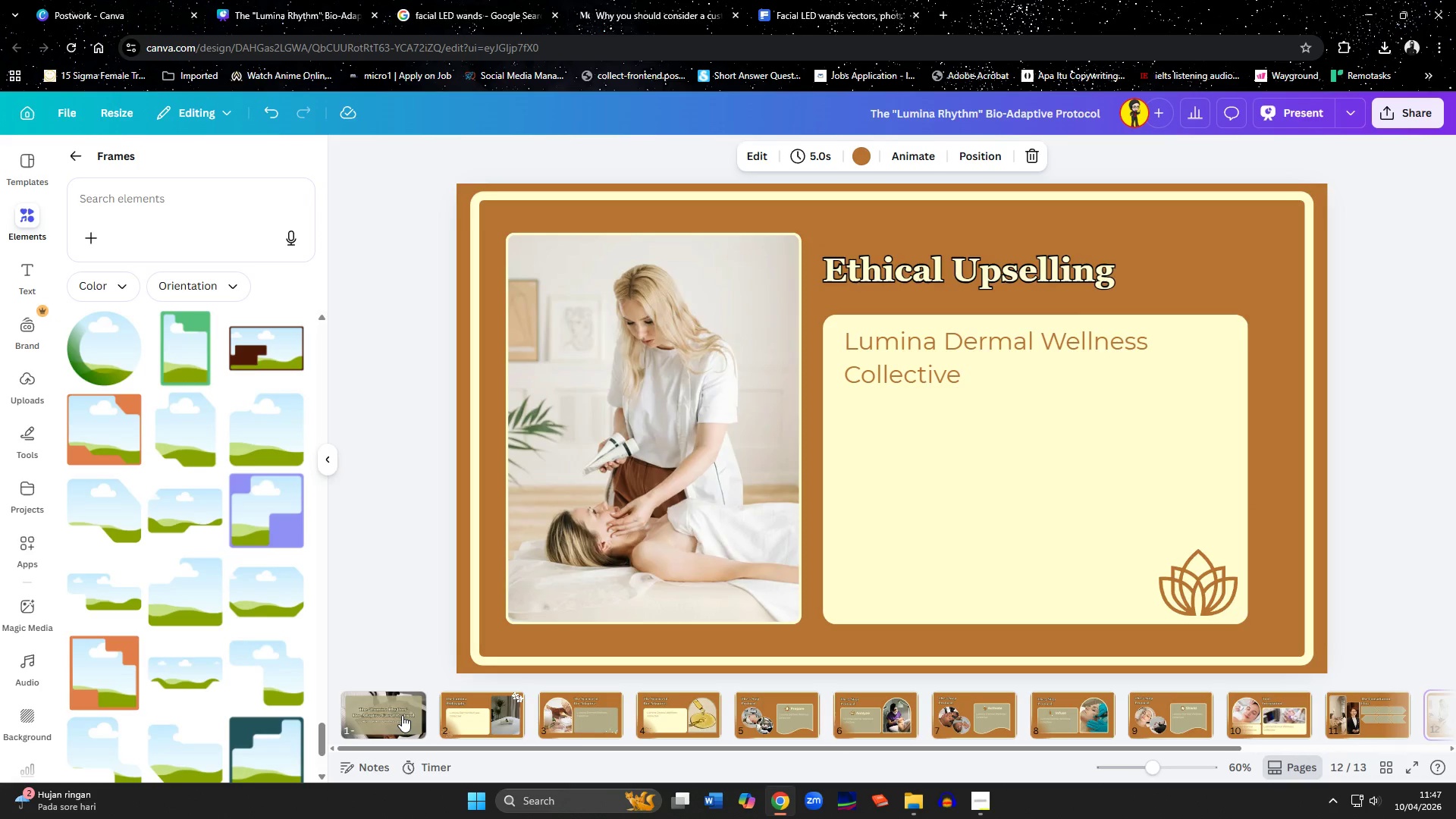 
key(ArrowRight)
 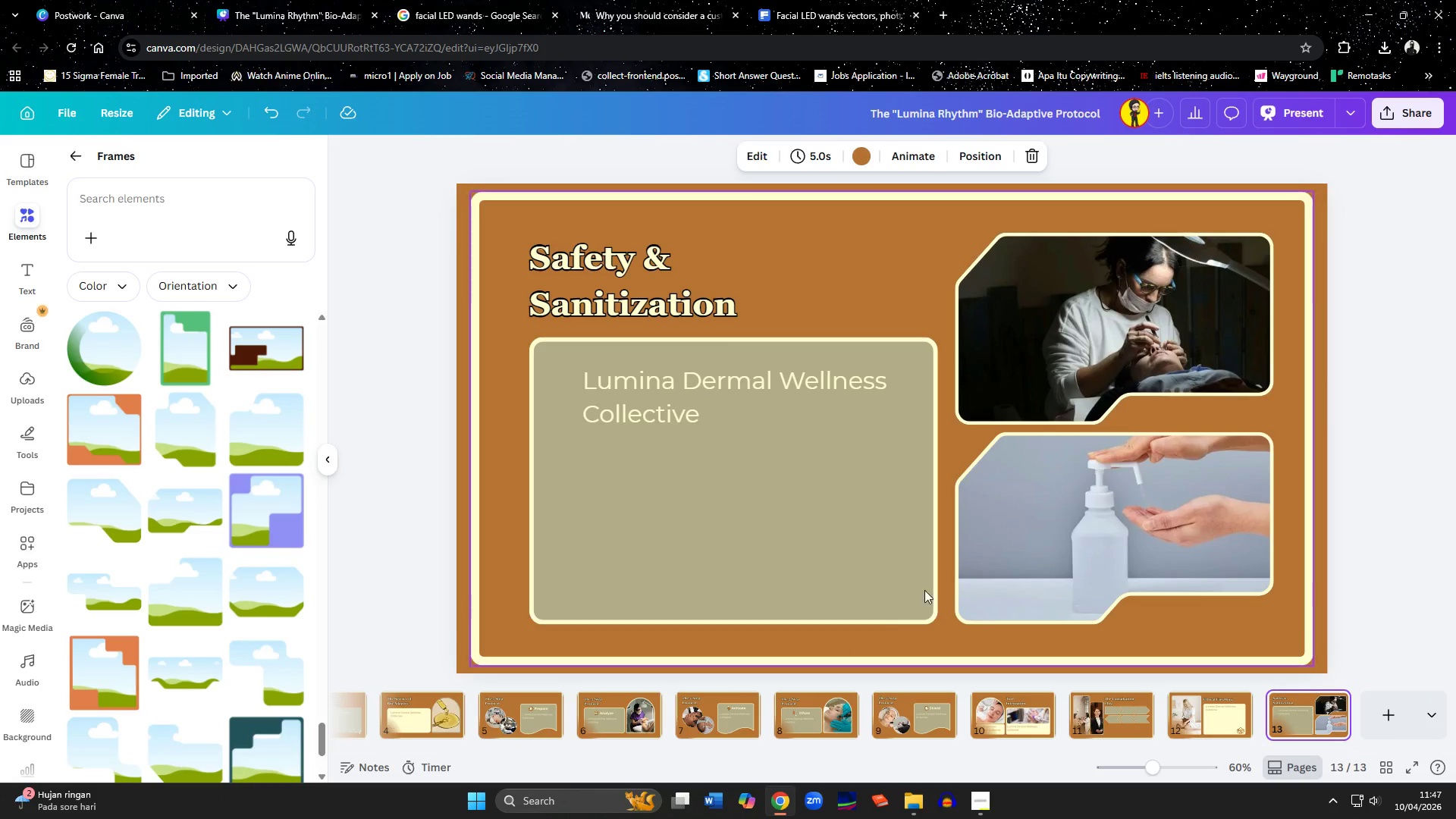 
wait(9.44)
 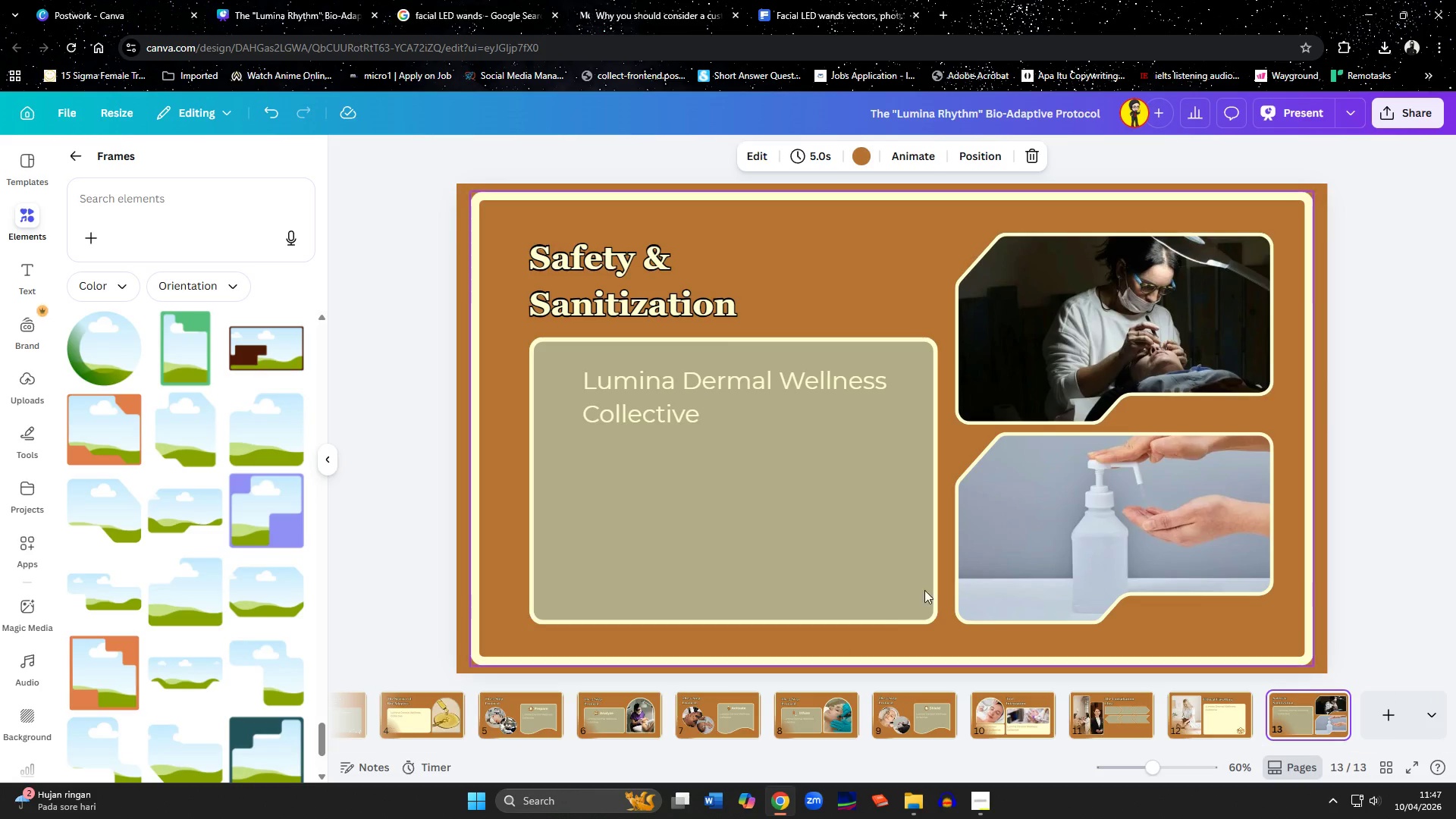 
left_click([1018, 368])
 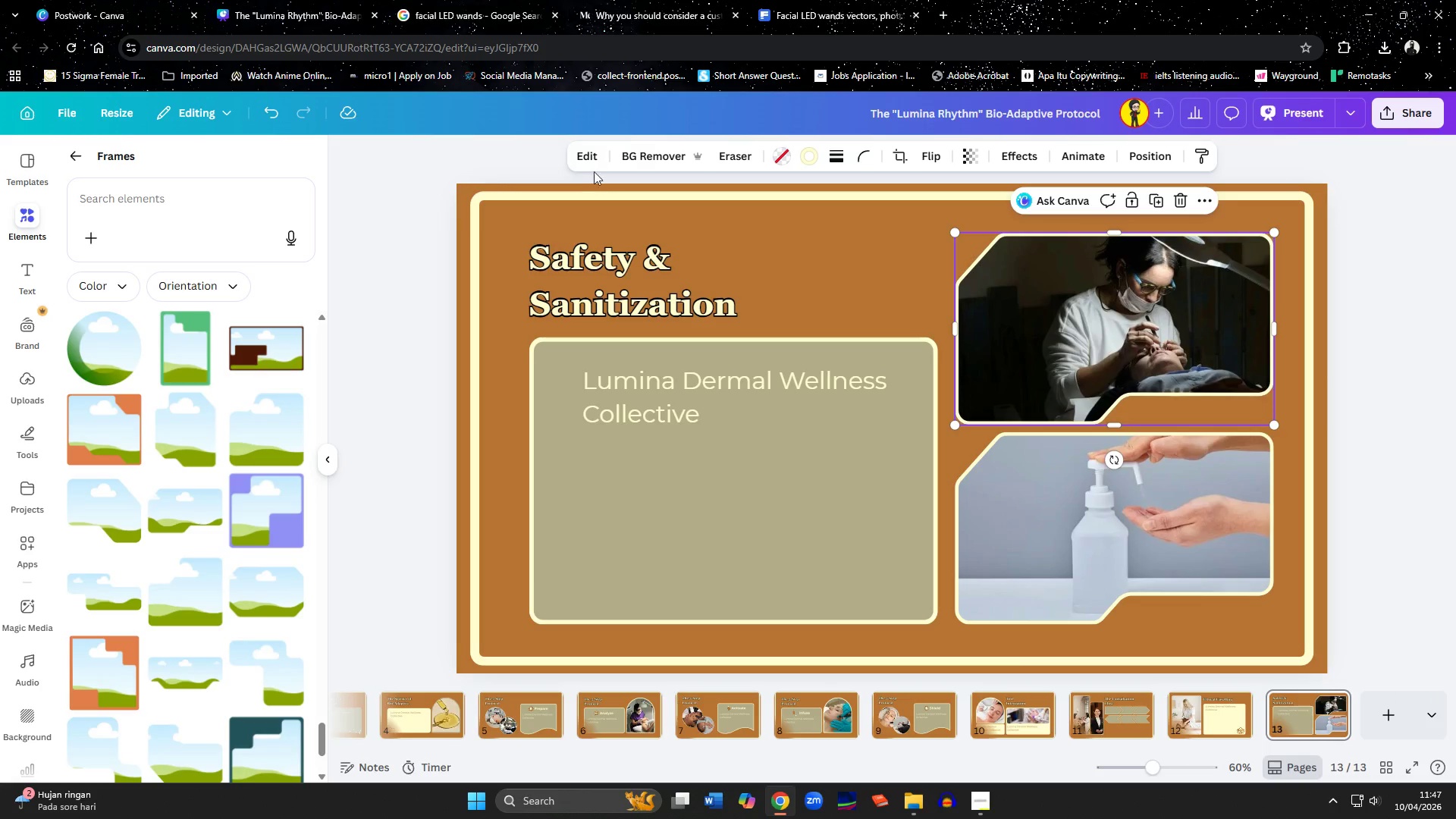 
left_click([590, 165])
 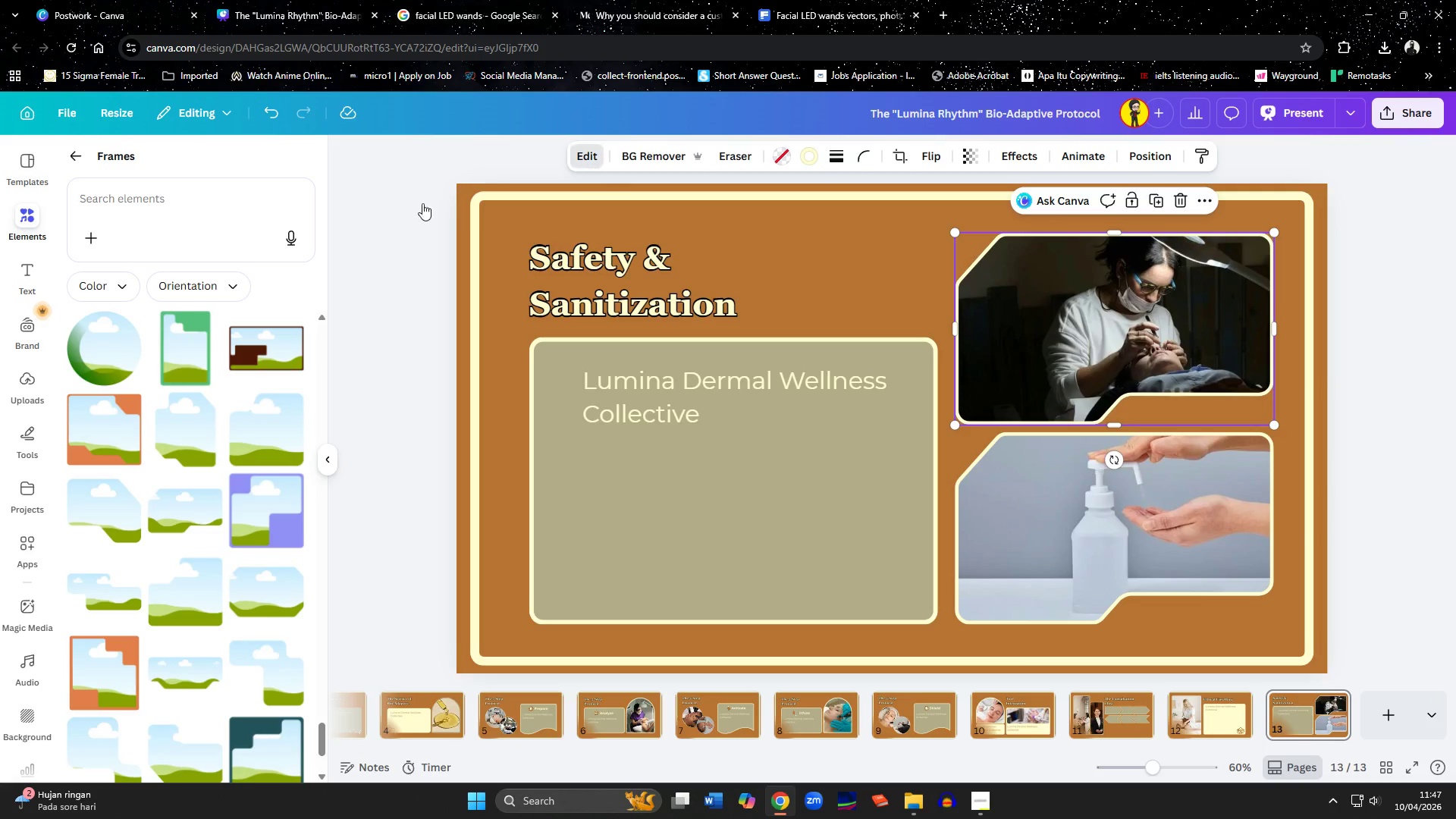 
mouse_move([343, 218])
 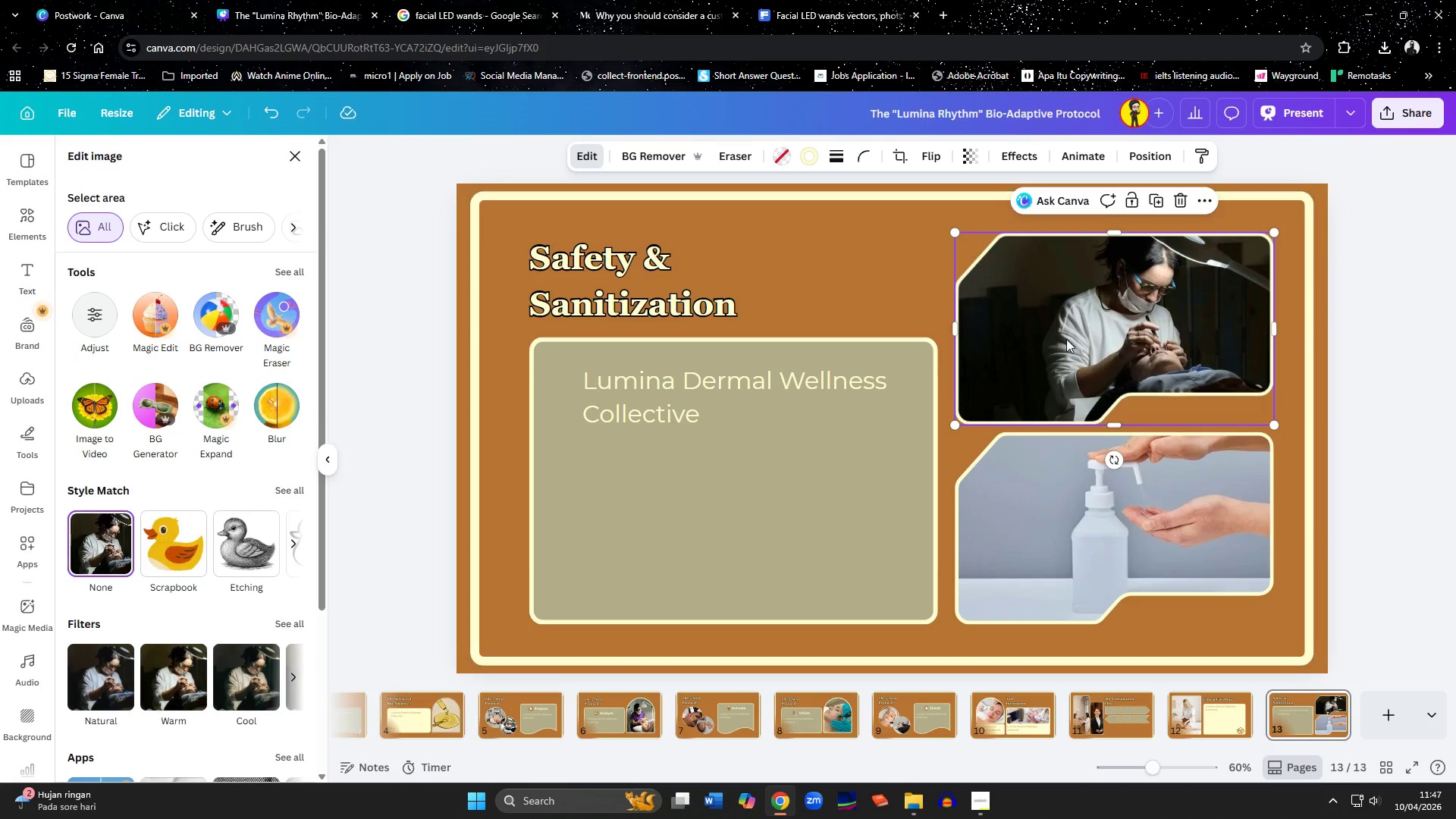 
left_click([1069, 341])
 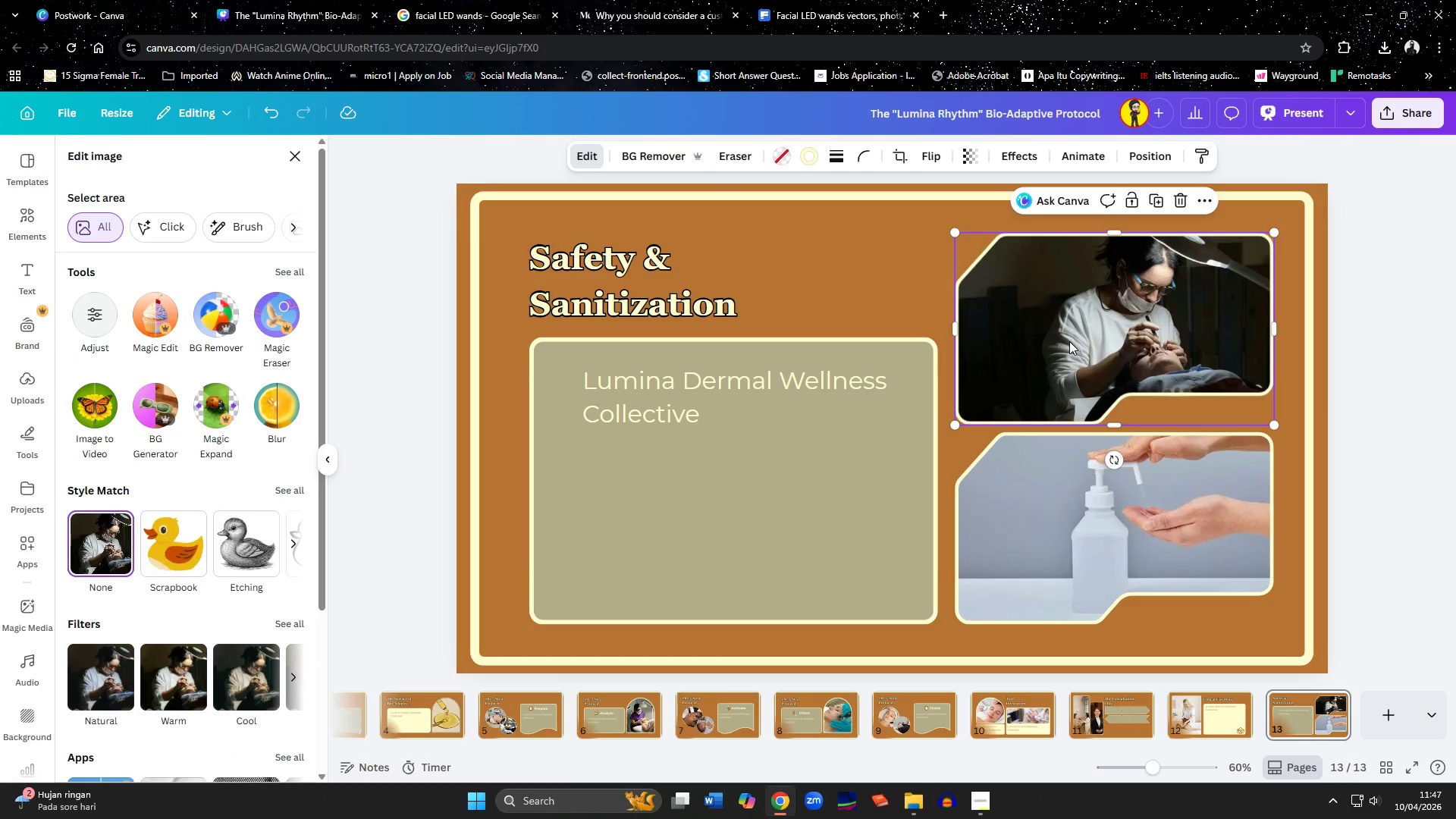 
right_click([1069, 341])
 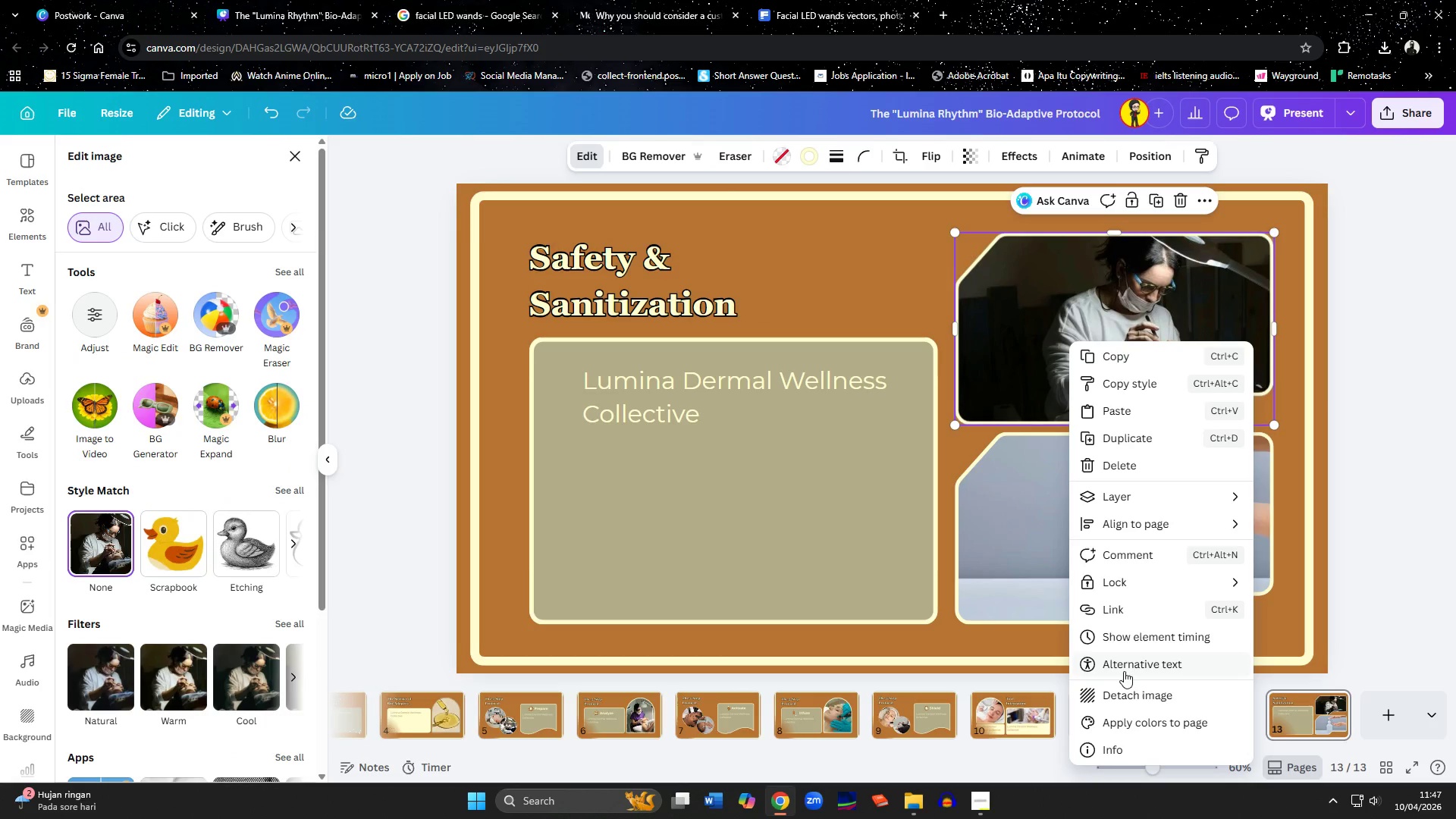 
left_click([1126, 690])
 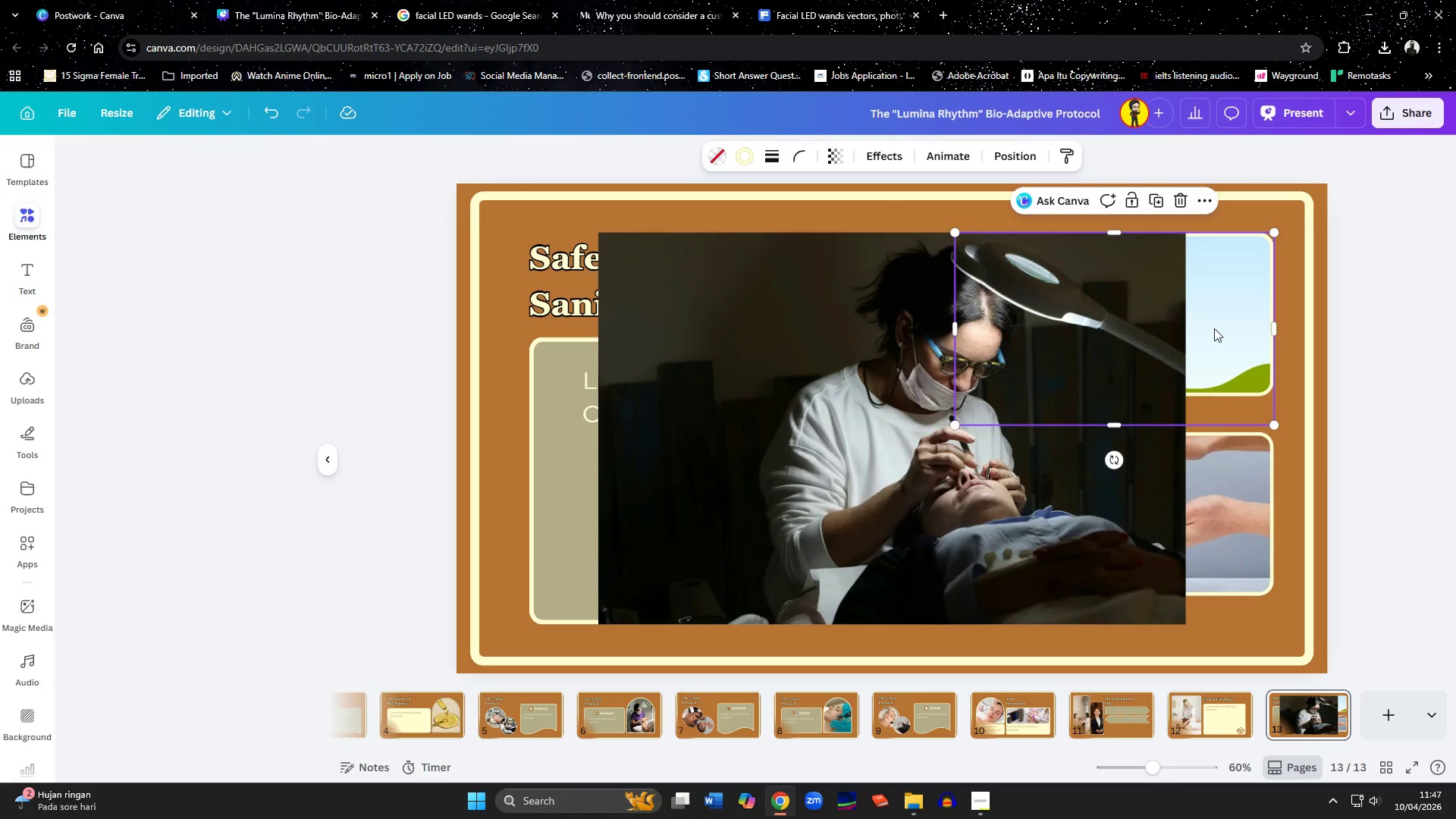 
key(Delete)
 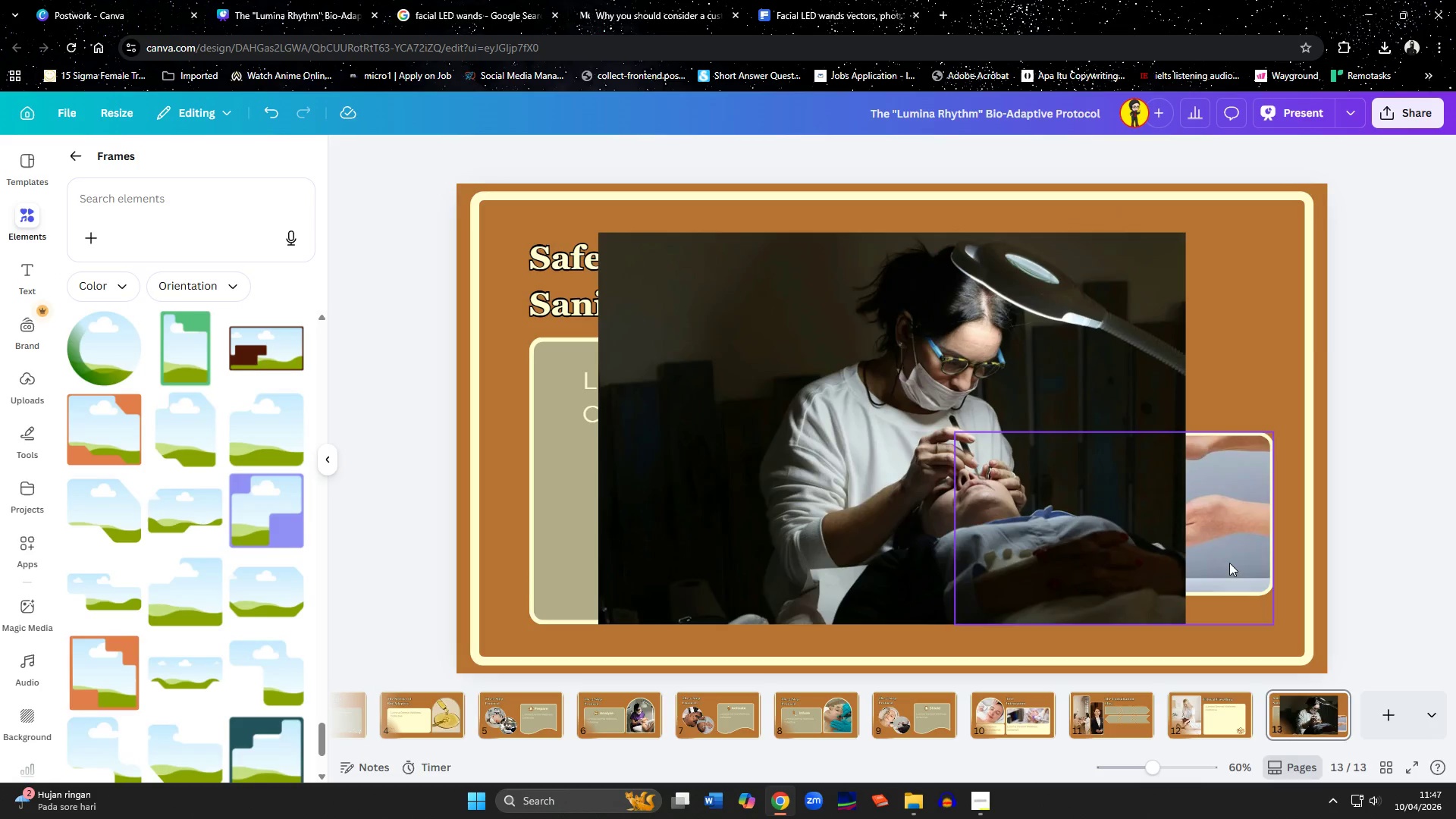 
right_click([1229, 563])
 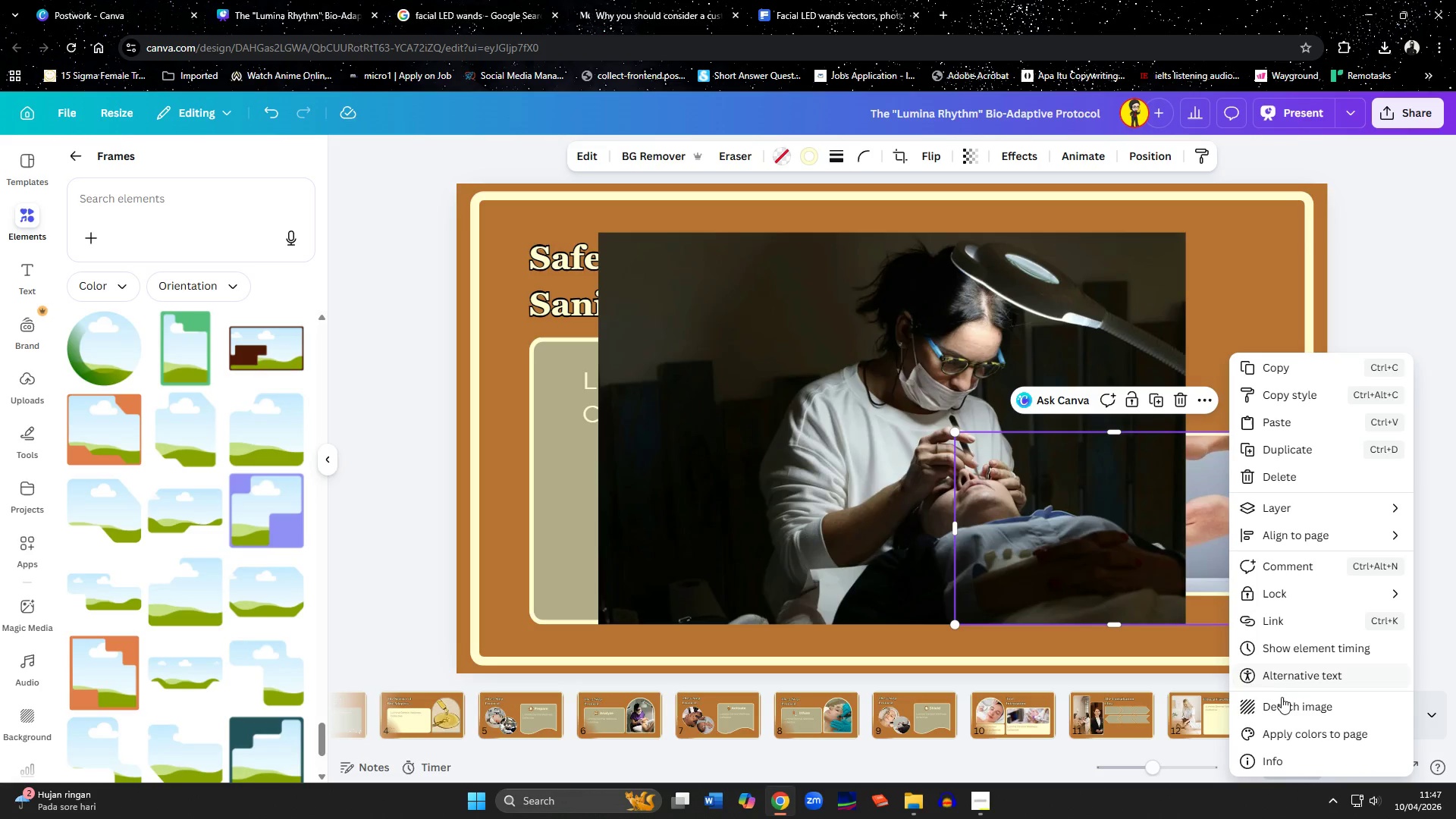 
left_click([1282, 699])
 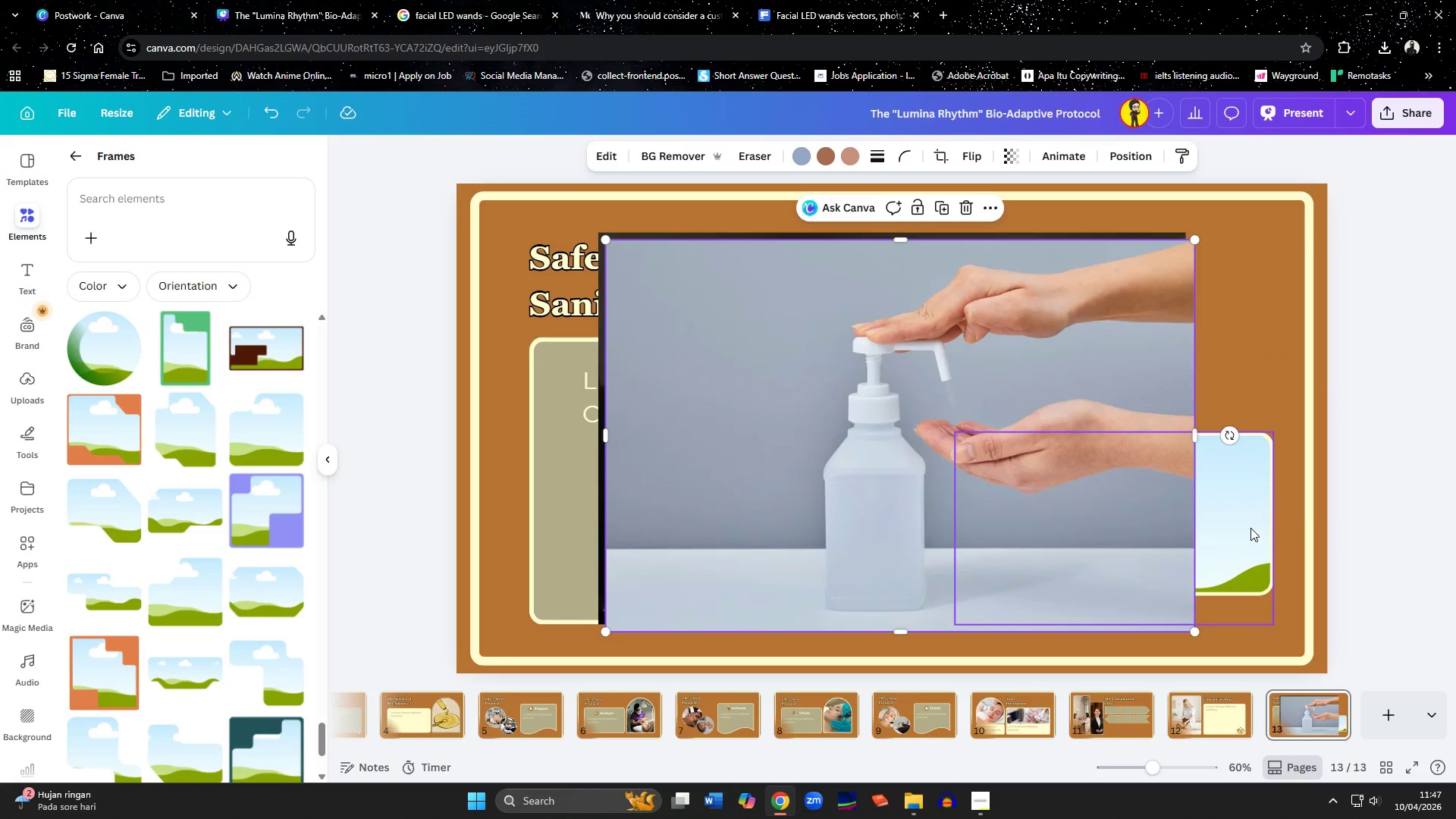 
left_click([1250, 528])
 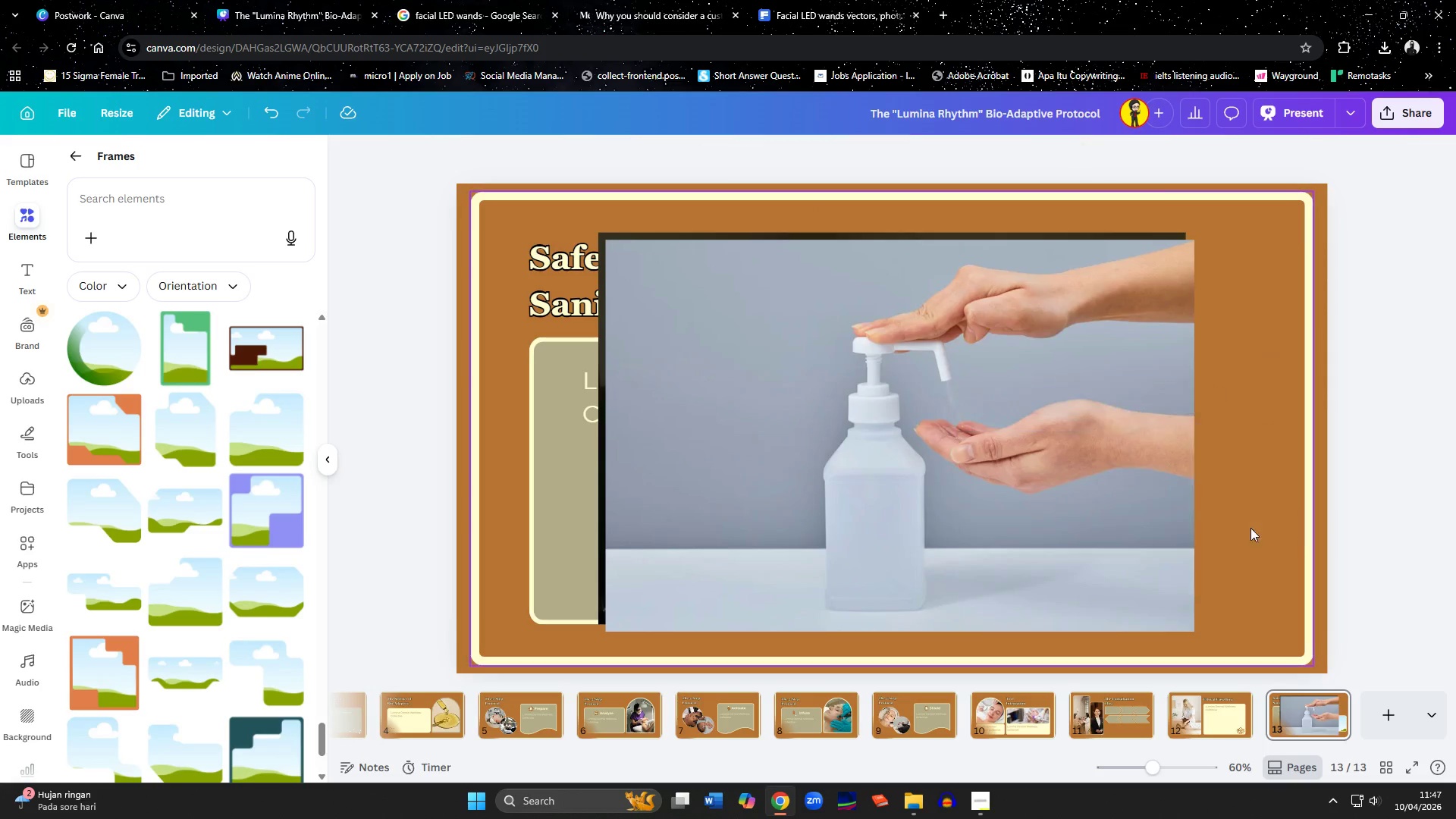 
key(Delete)
 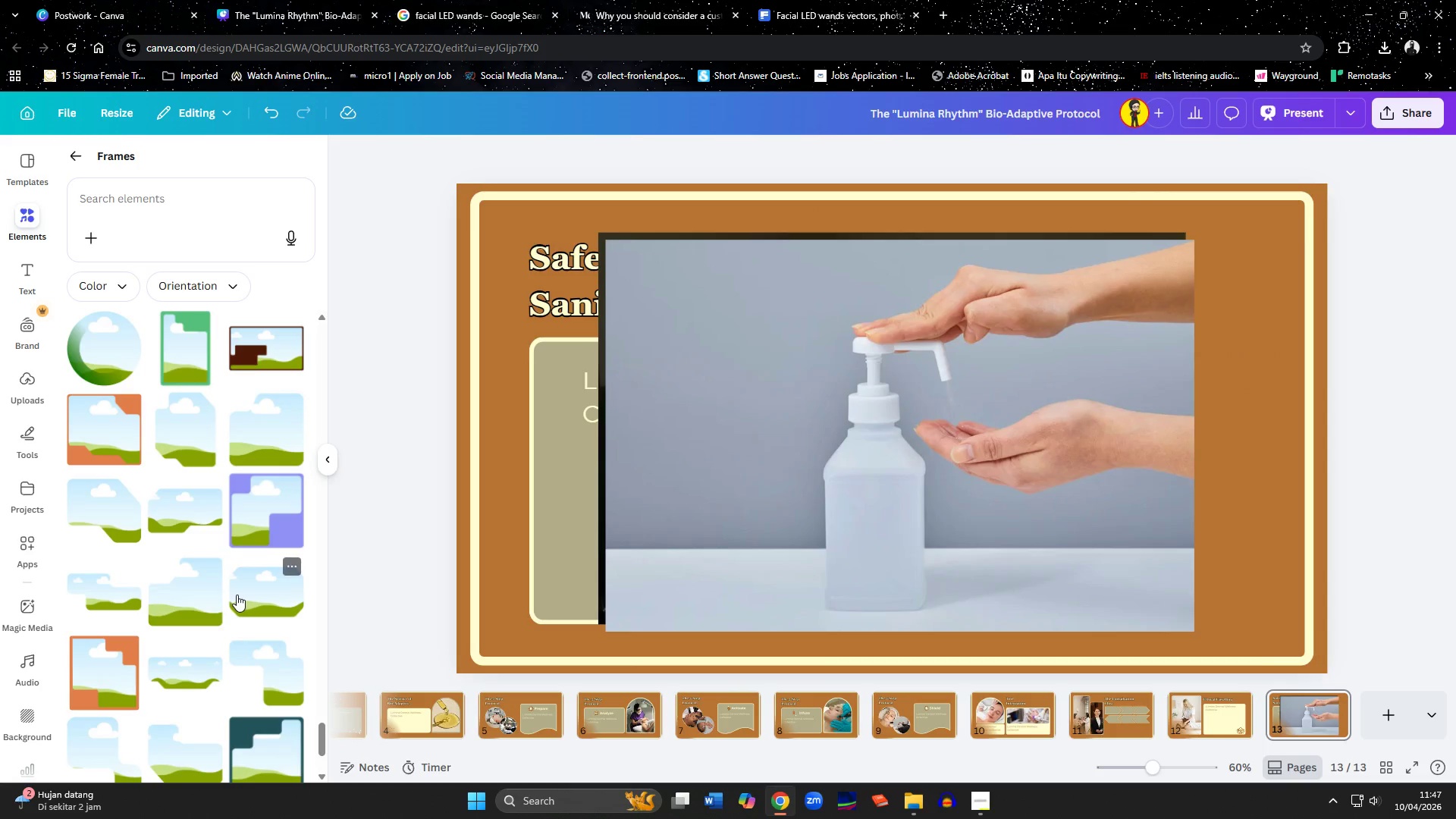 
scroll: coordinate [206, 577], scroll_direction: down, amount: 2.0
 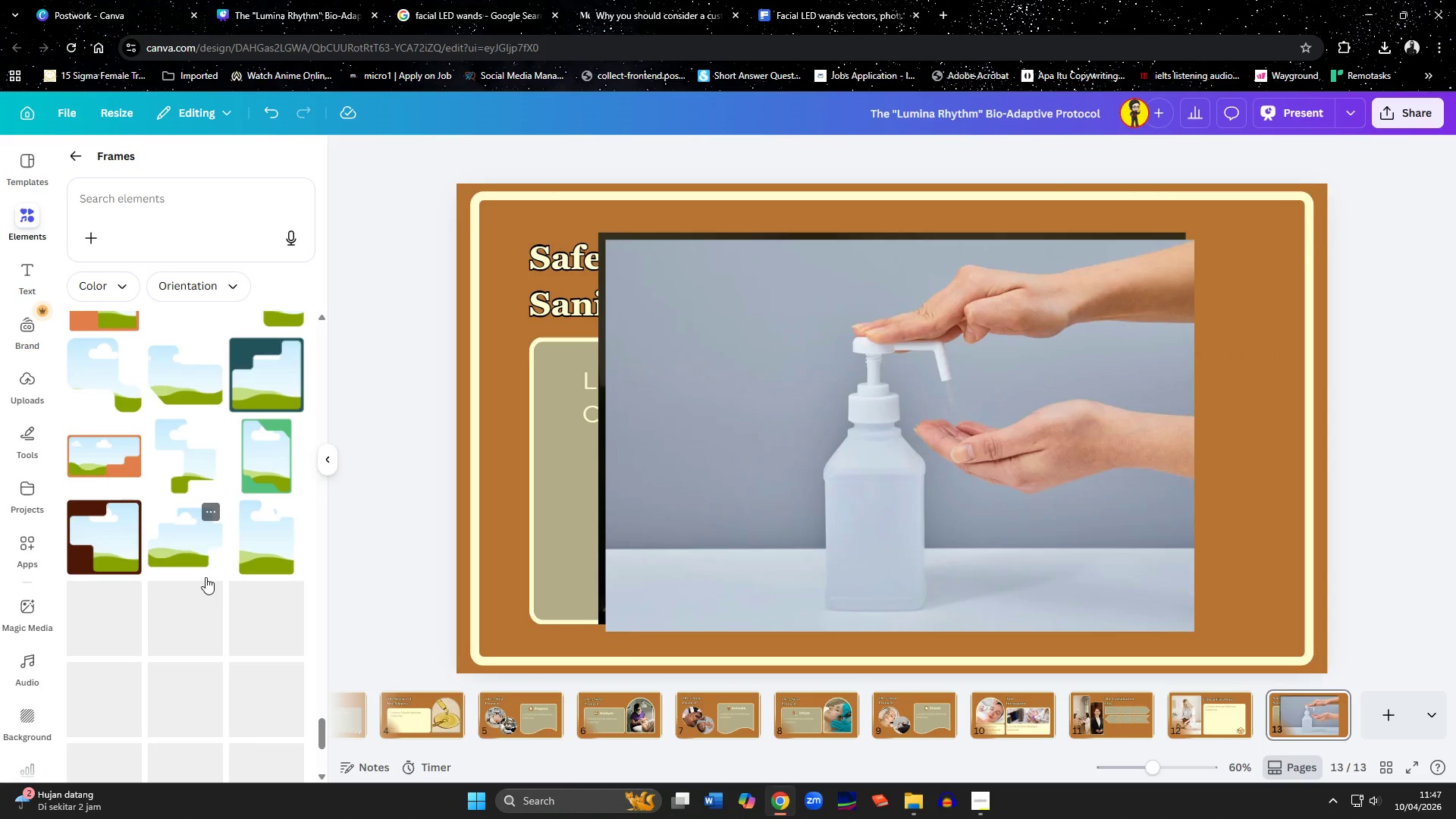 
scroll: coordinate [206, 577], scroll_direction: up, amount: 11.0
 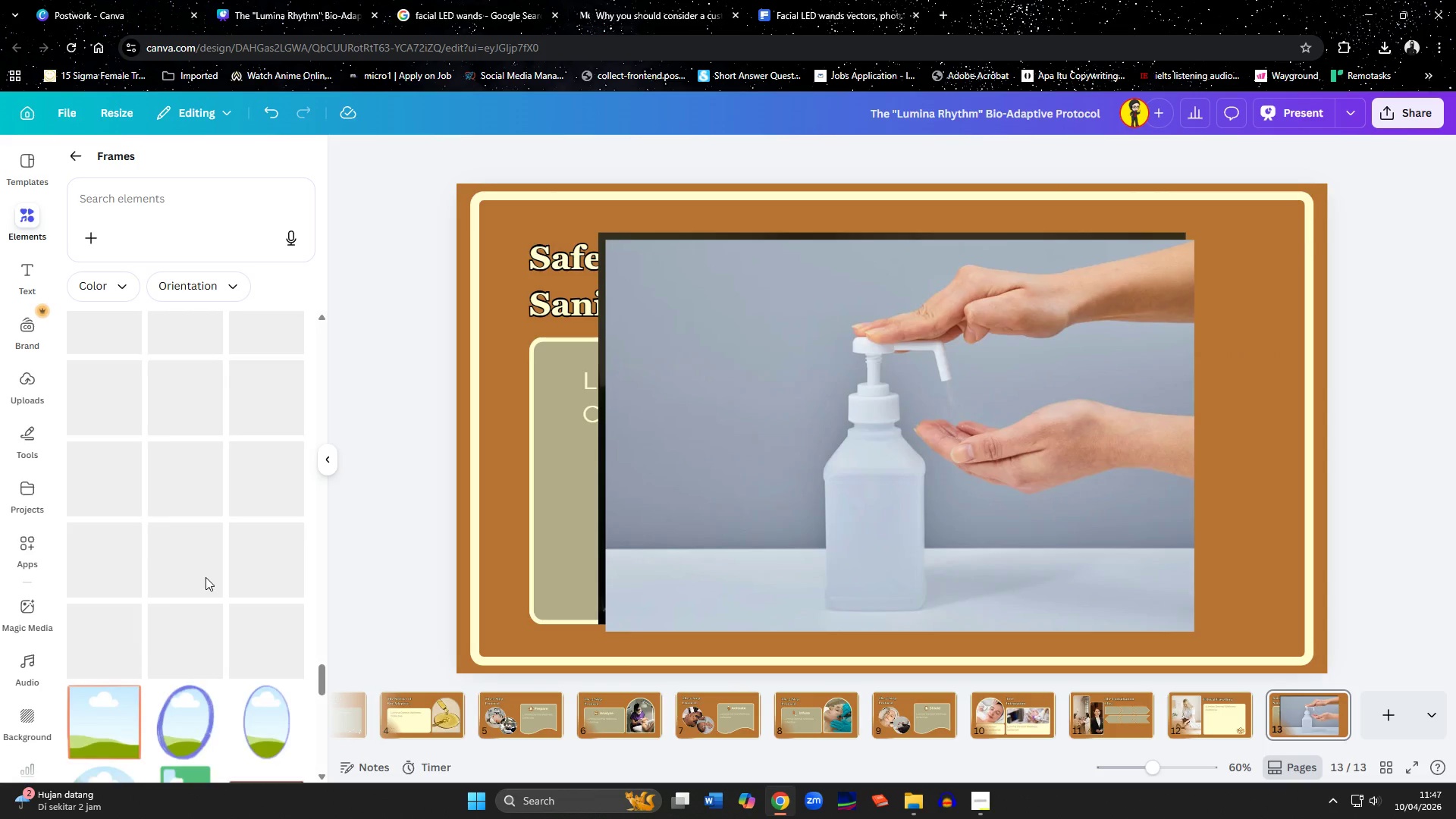 
scroll: coordinate [206, 577], scroll_direction: down, amount: 16.0
 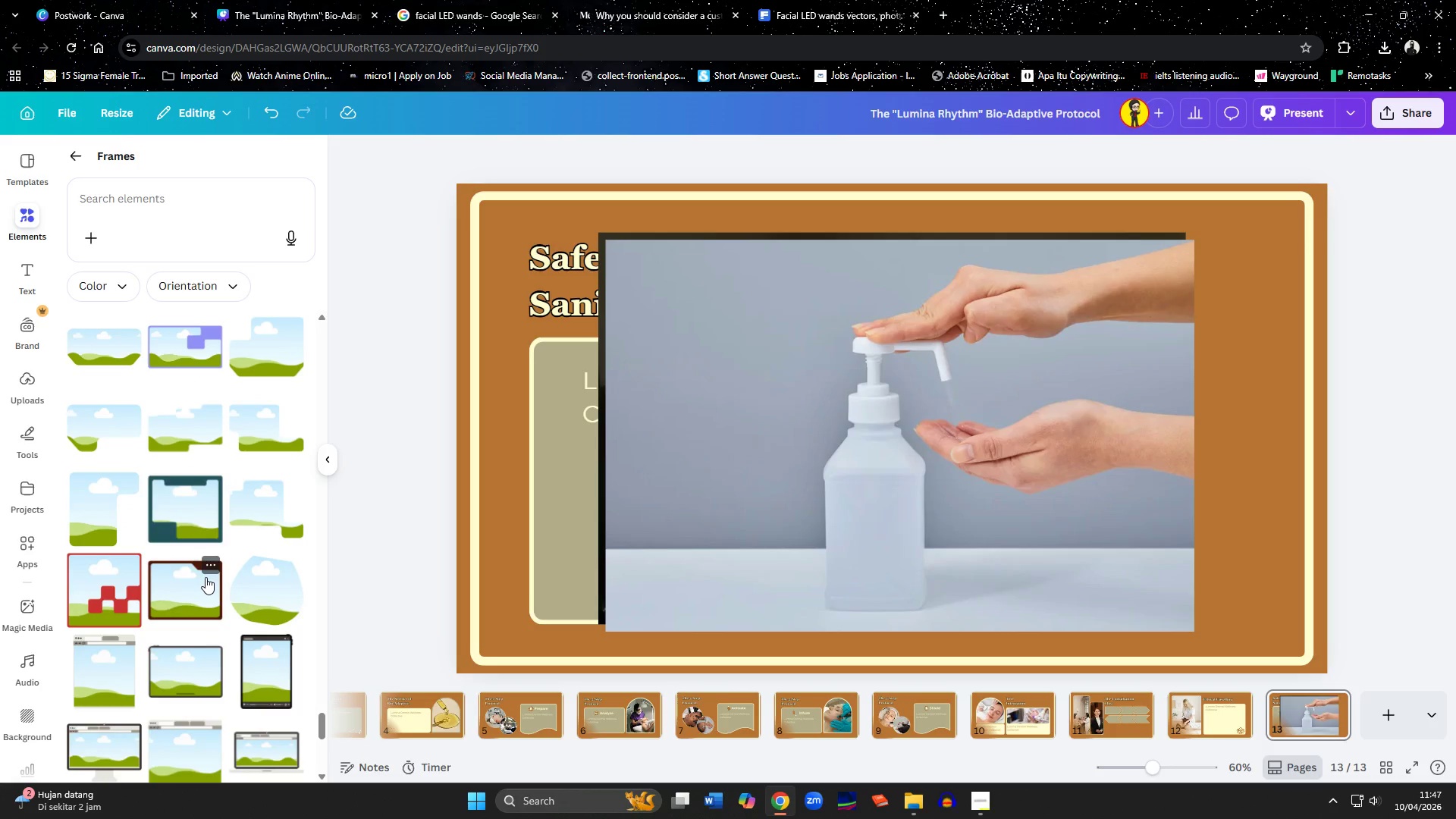 
scroll: coordinate [206, 577], scroll_direction: up, amount: 89.0
 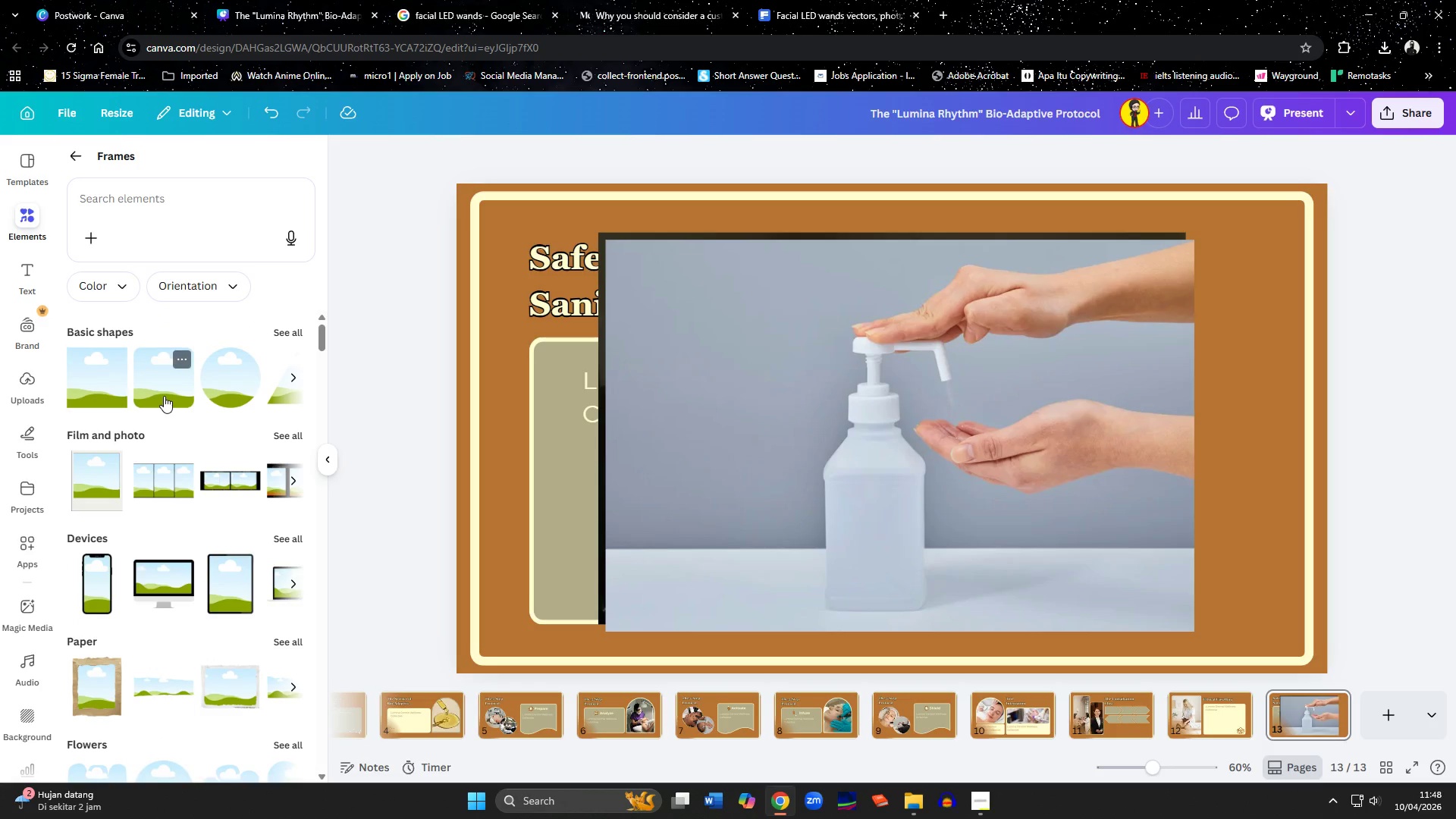 
left_click([164, 396])
 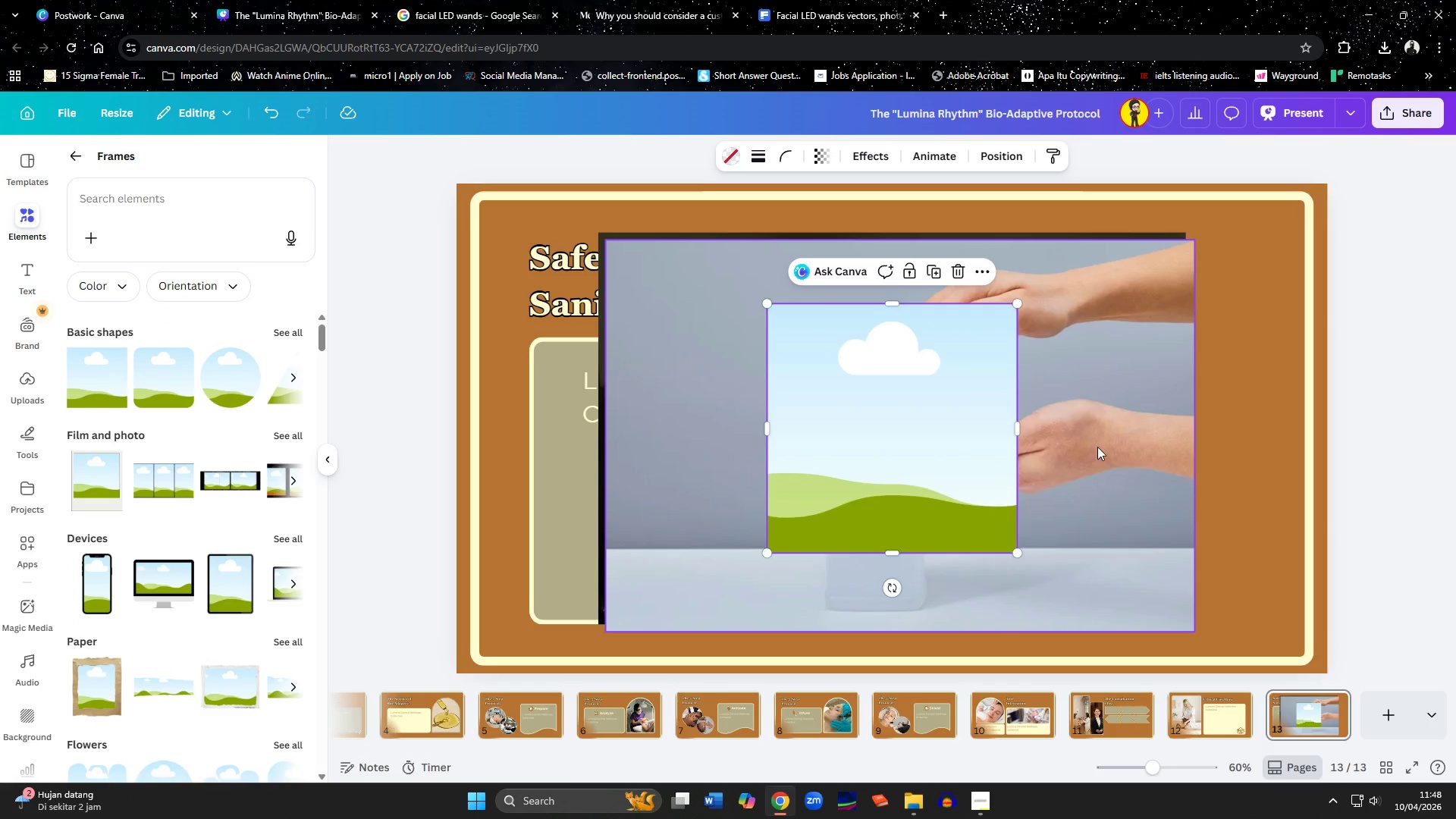 
left_click_drag(start_coordinate=[1097, 447], to_coordinate=[1009, 433])
 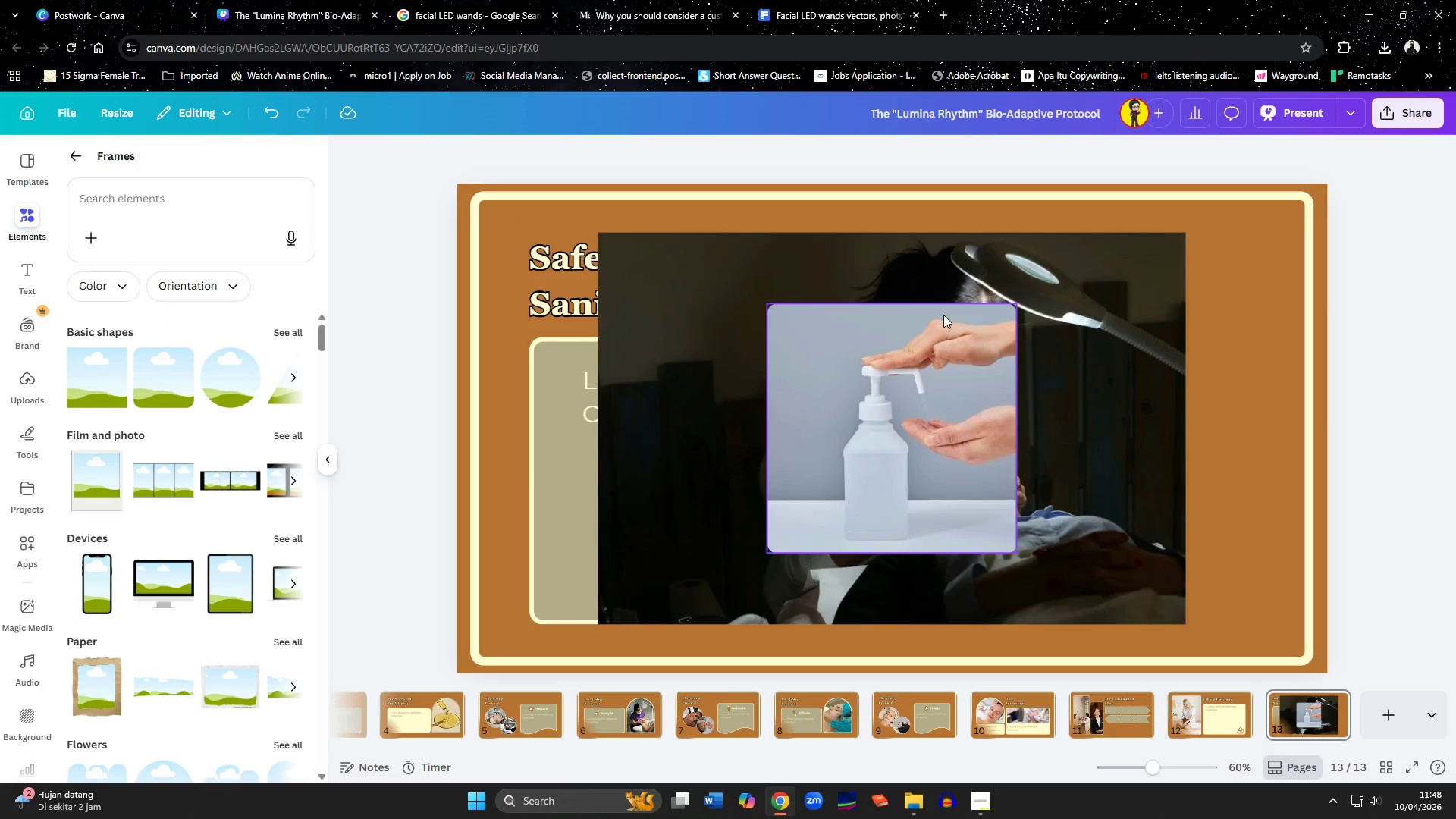 
left_click([907, 404])
 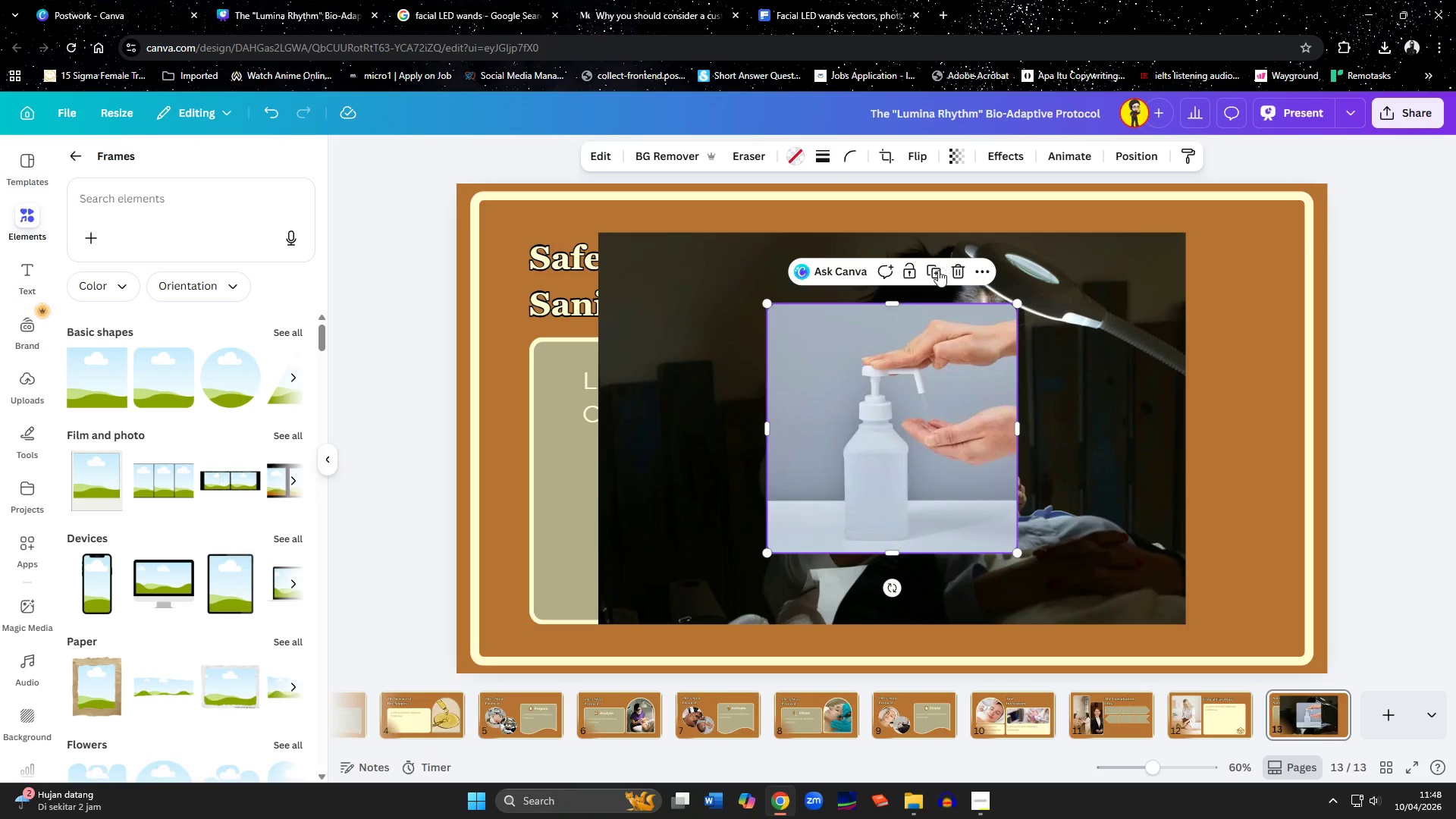 
left_click([937, 272])
 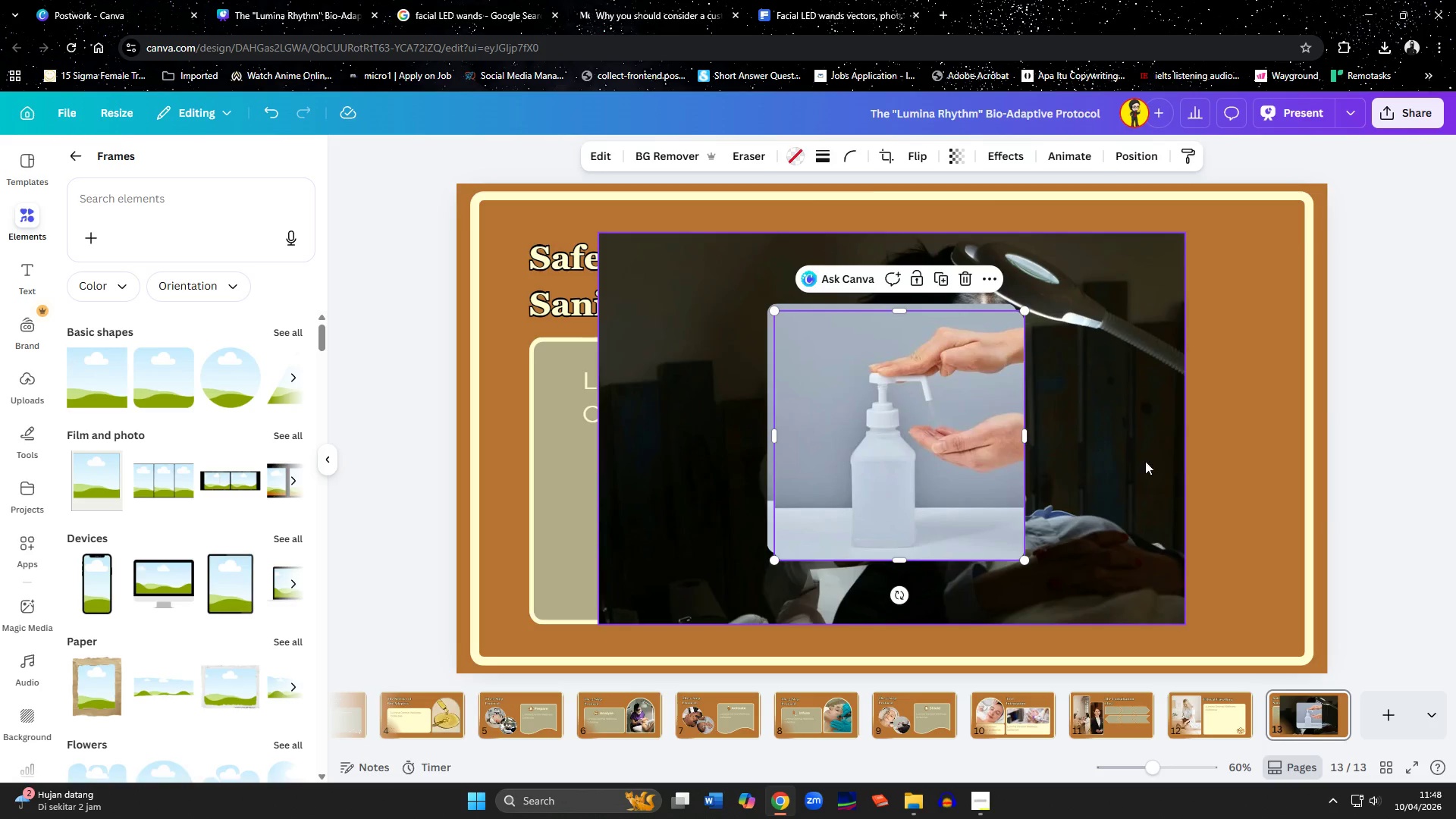 
left_click_drag(start_coordinate=[1149, 461], to_coordinate=[984, 448])
 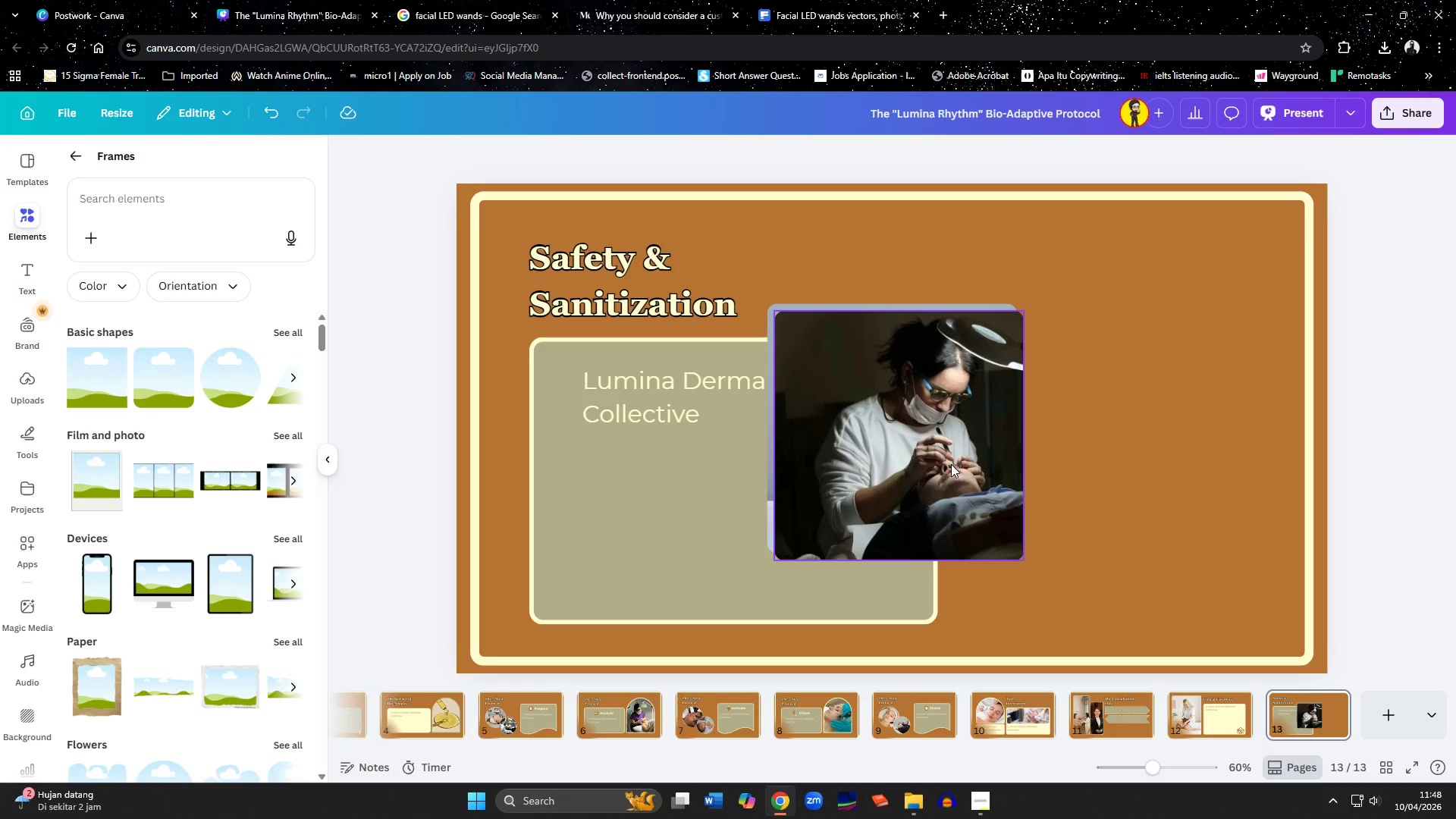 
left_click_drag(start_coordinate=[951, 464], to_coordinate=[1126, 396])
 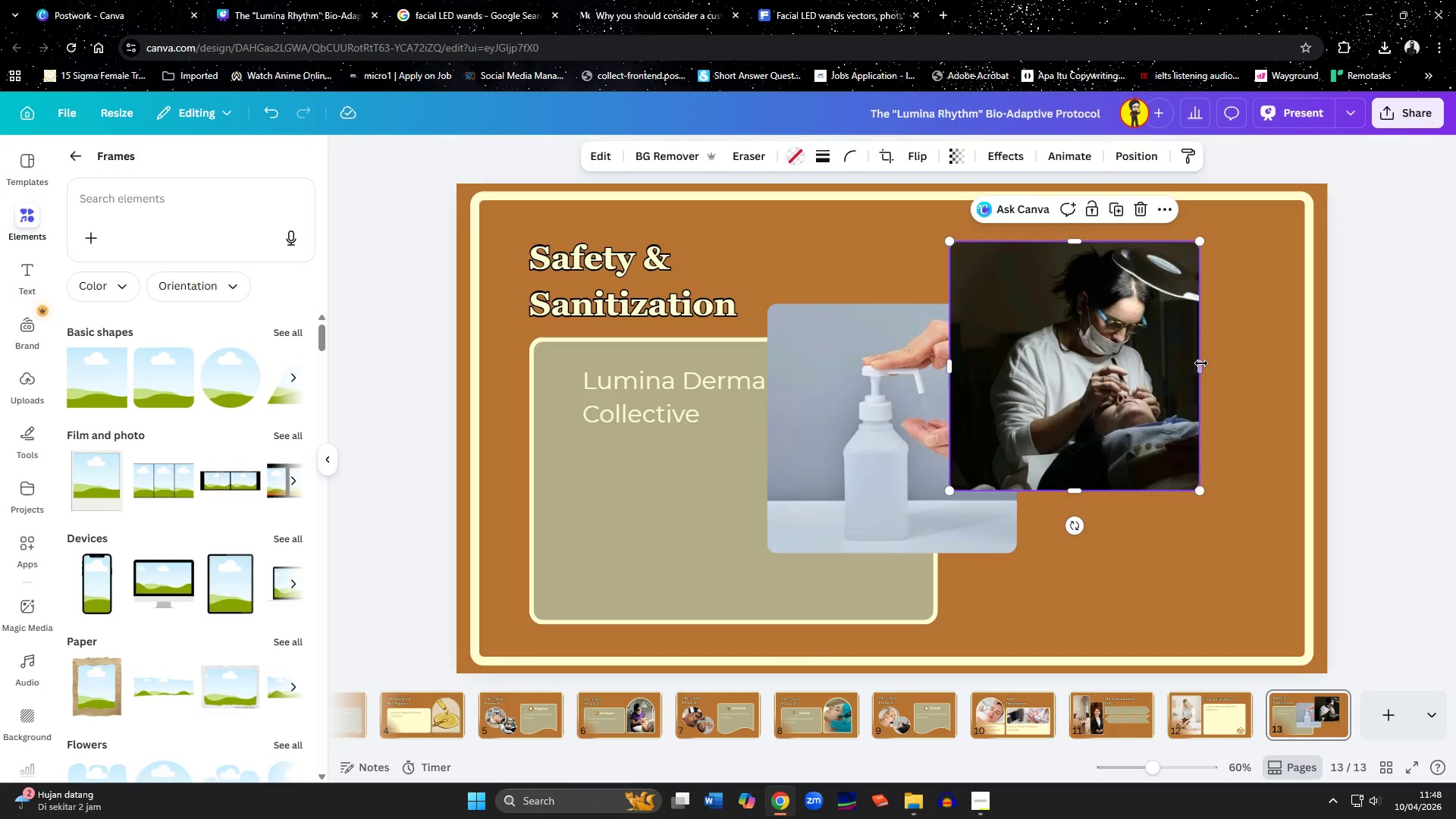 
left_click_drag(start_coordinate=[1201, 363], to_coordinate=[1421, 376])
 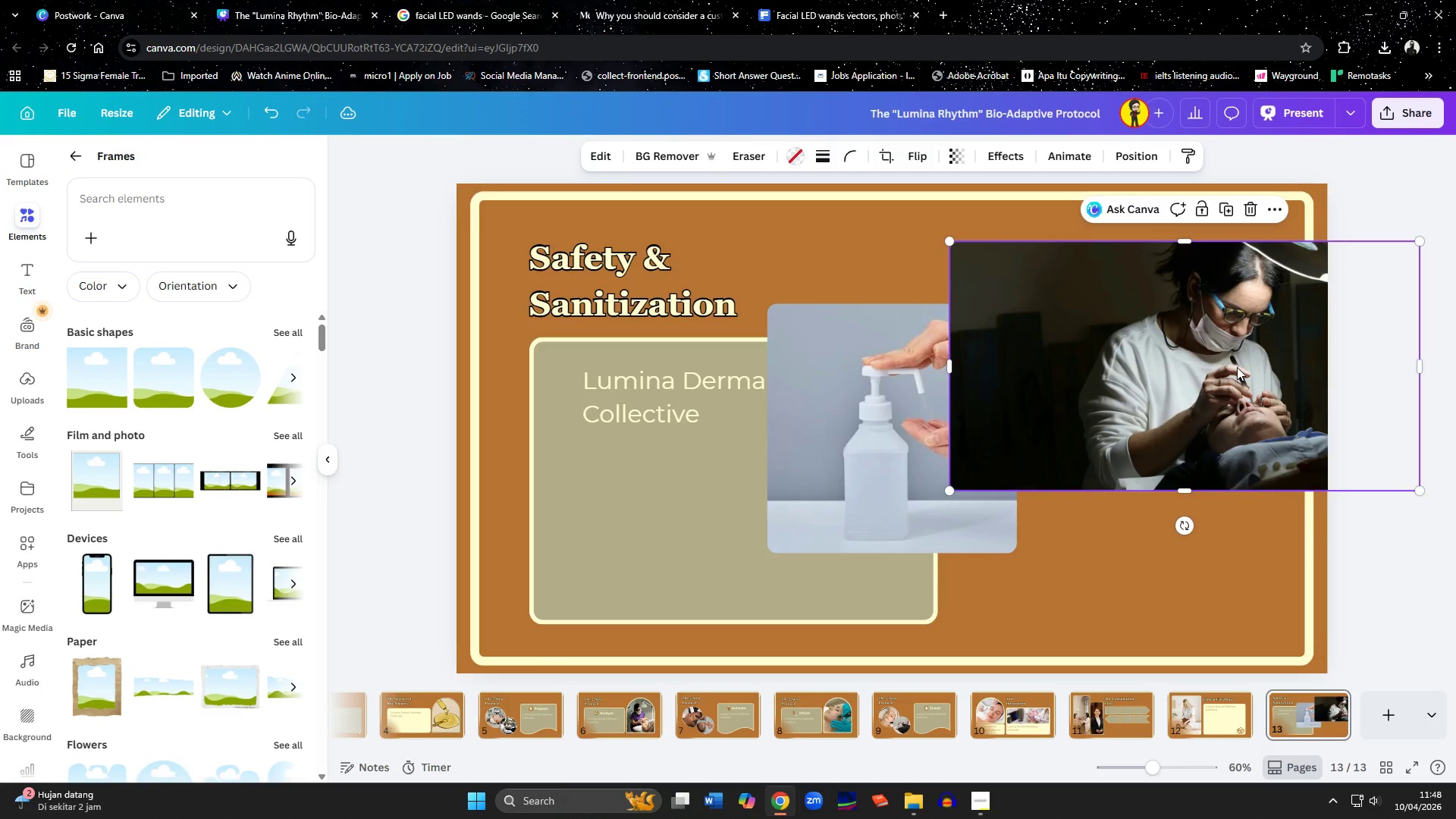 
double_click([1237, 367])
 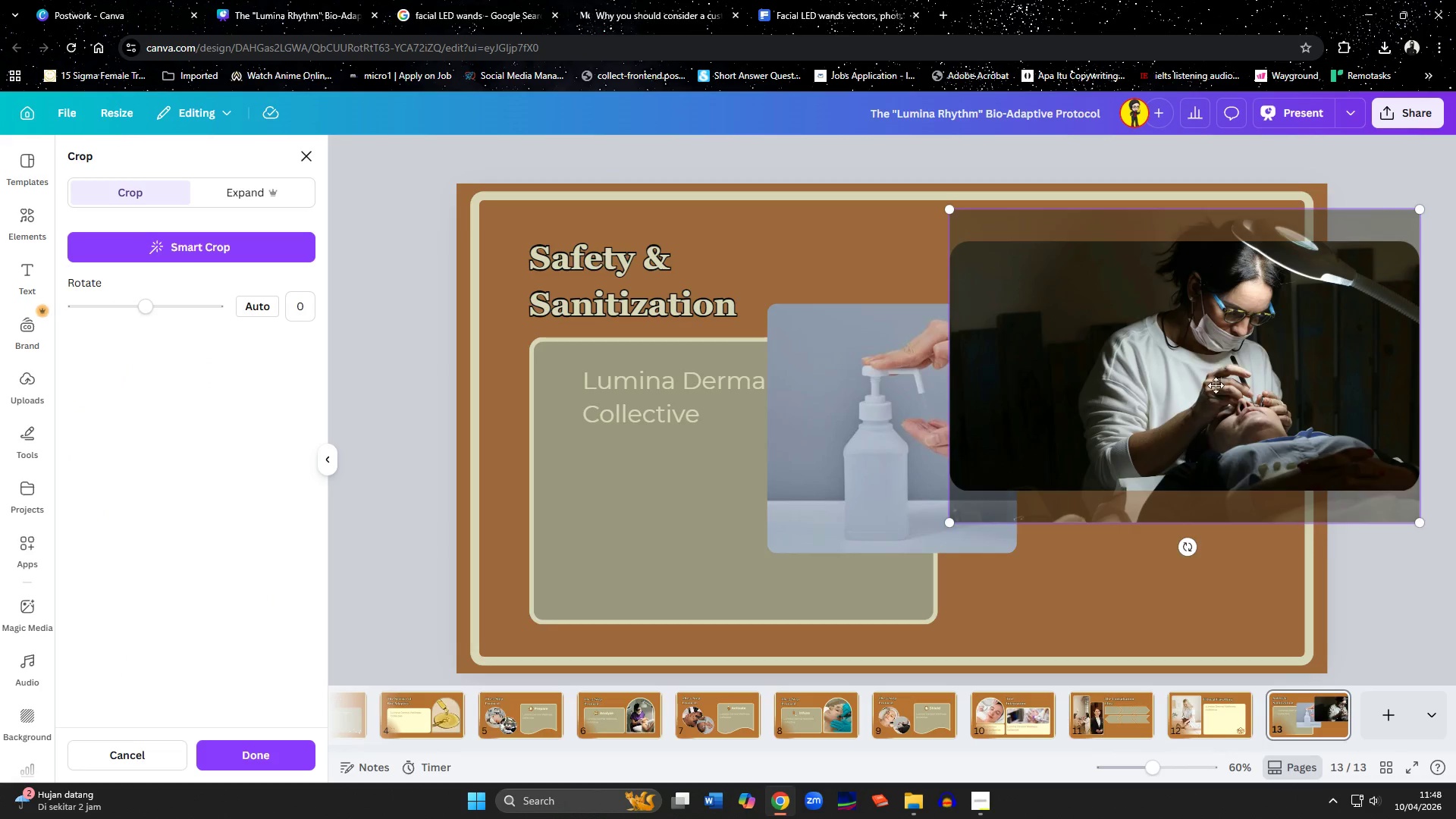 
left_click_drag(start_coordinate=[1219, 361], to_coordinate=[1209, 398])
 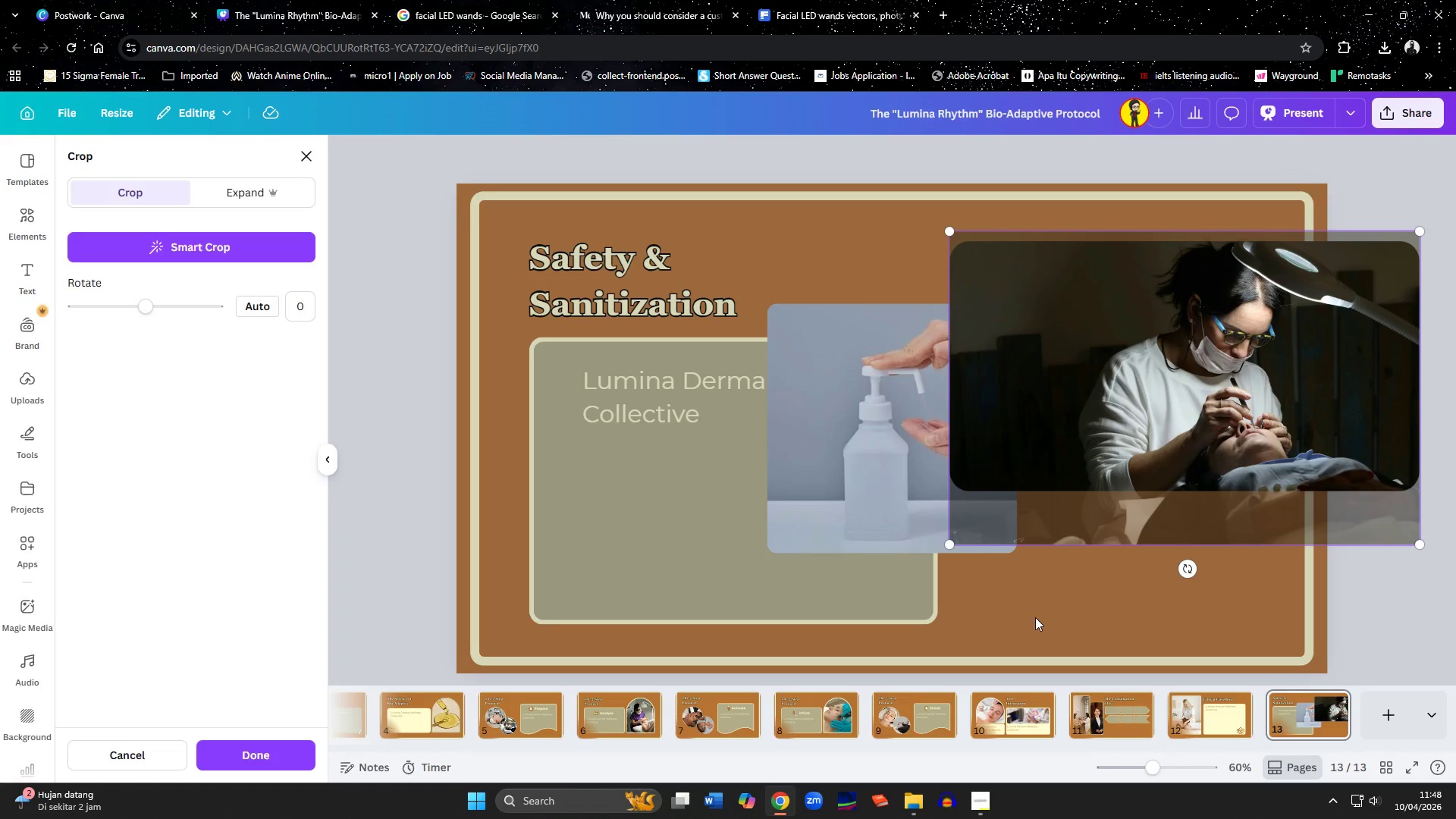 
left_click([1035, 617])
 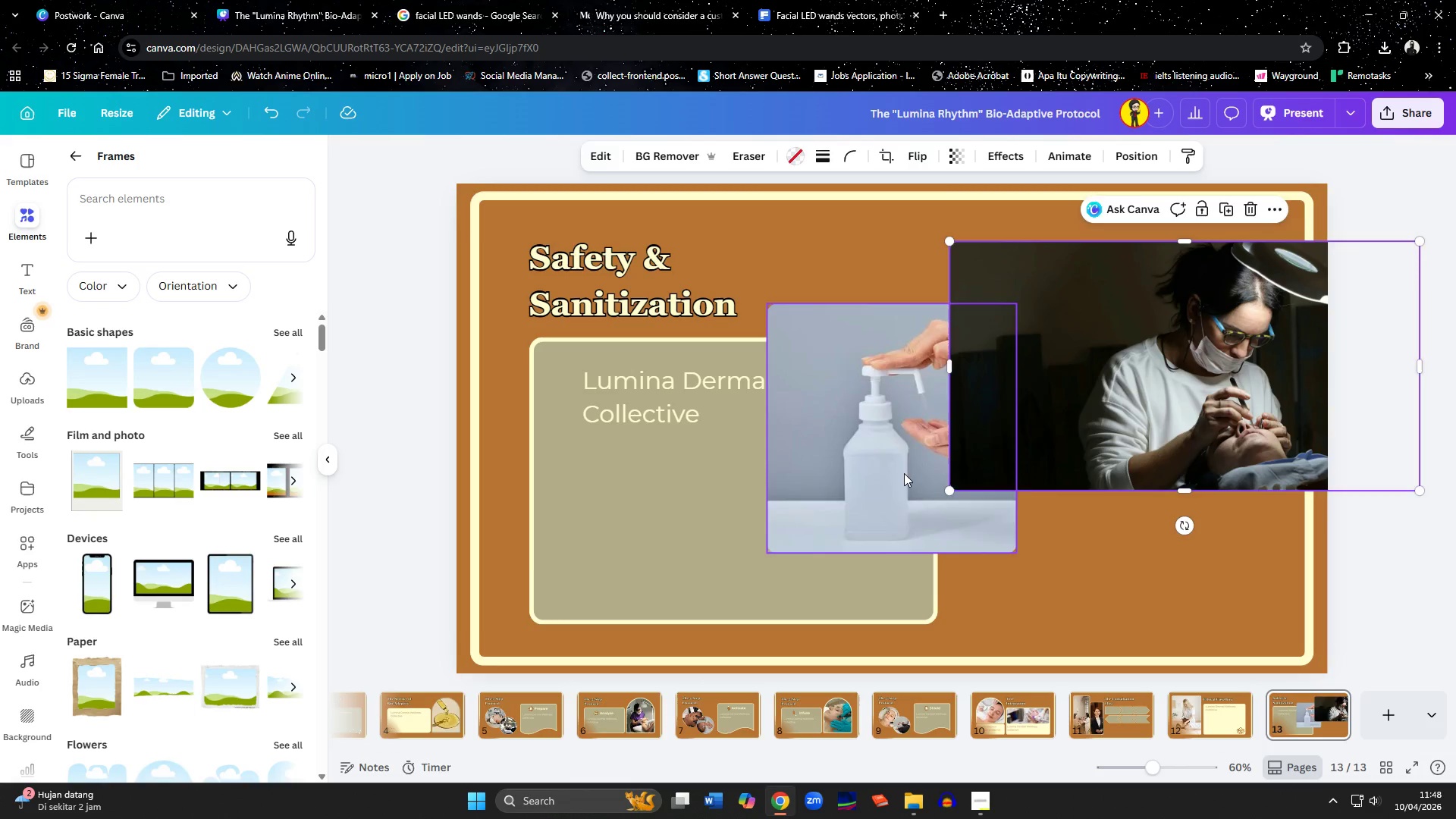 
left_click_drag(start_coordinate=[904, 473], to_coordinate=[1090, 661])
 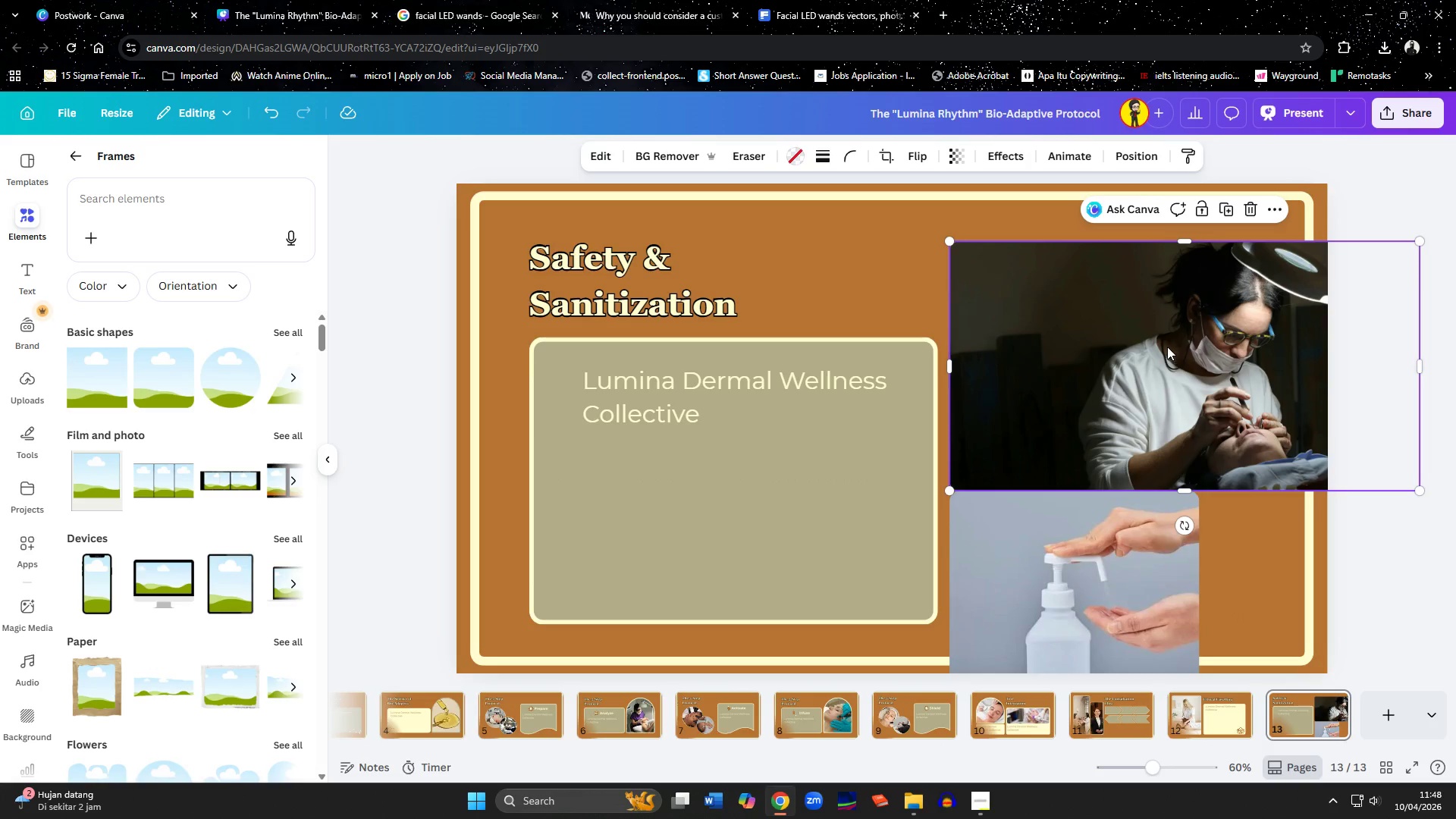 
left_click_drag(start_coordinate=[1167, 347], to_coordinate=[973, 359])
 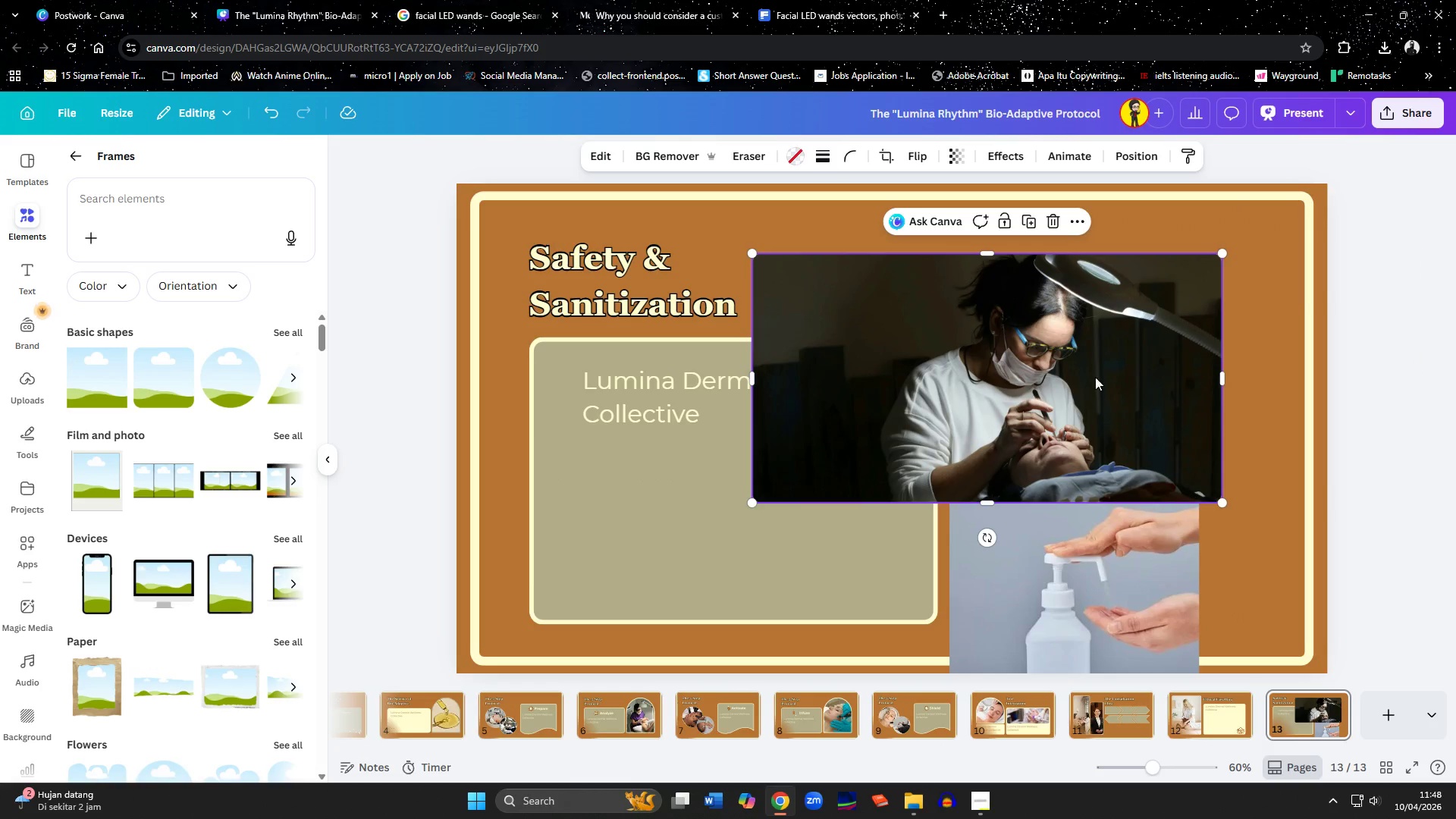 
left_click_drag(start_coordinate=[1099, 375], to_coordinate=[1157, 355])
 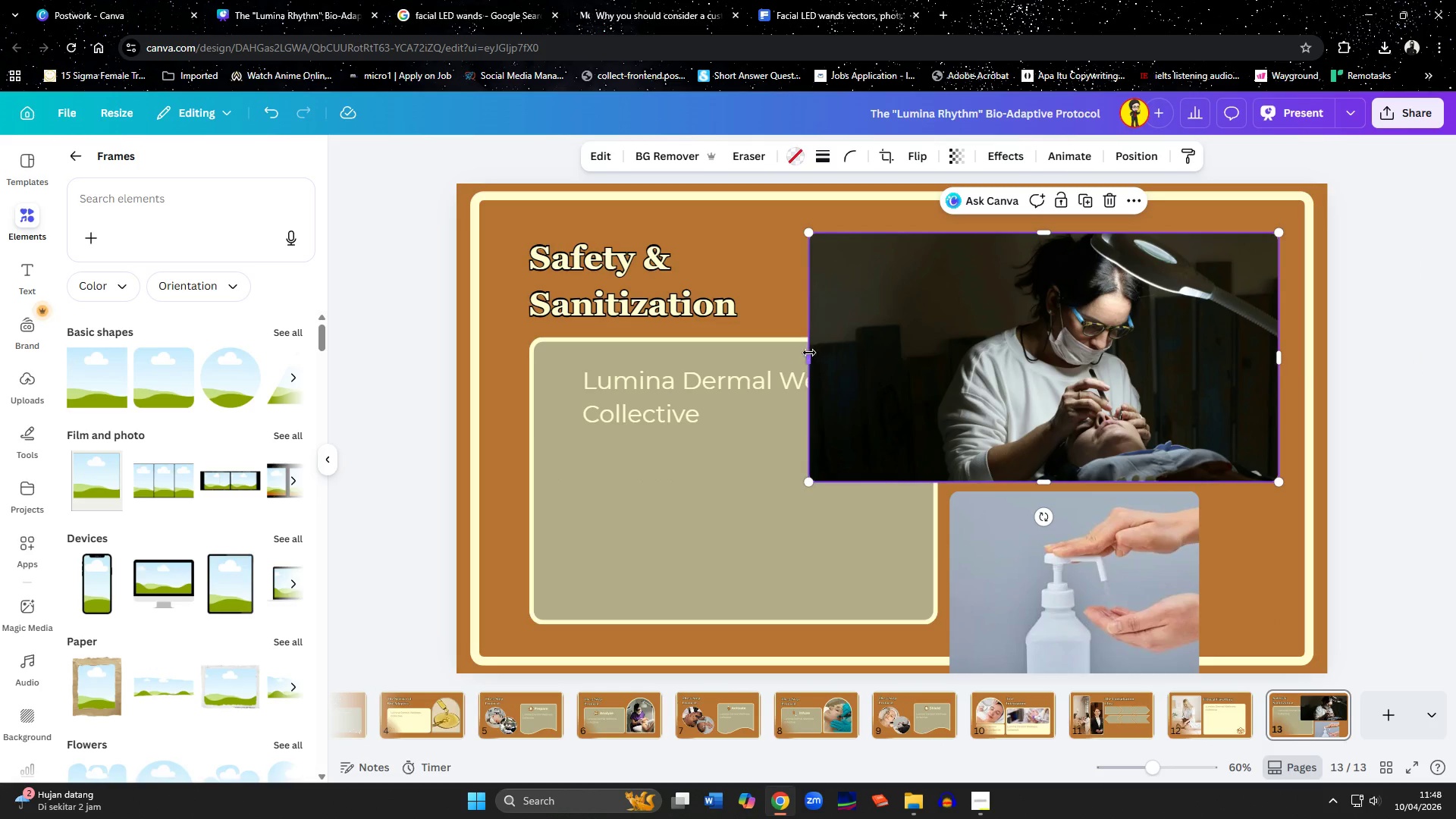 
left_click_drag(start_coordinate=[809, 353], to_coordinate=[944, 366])
 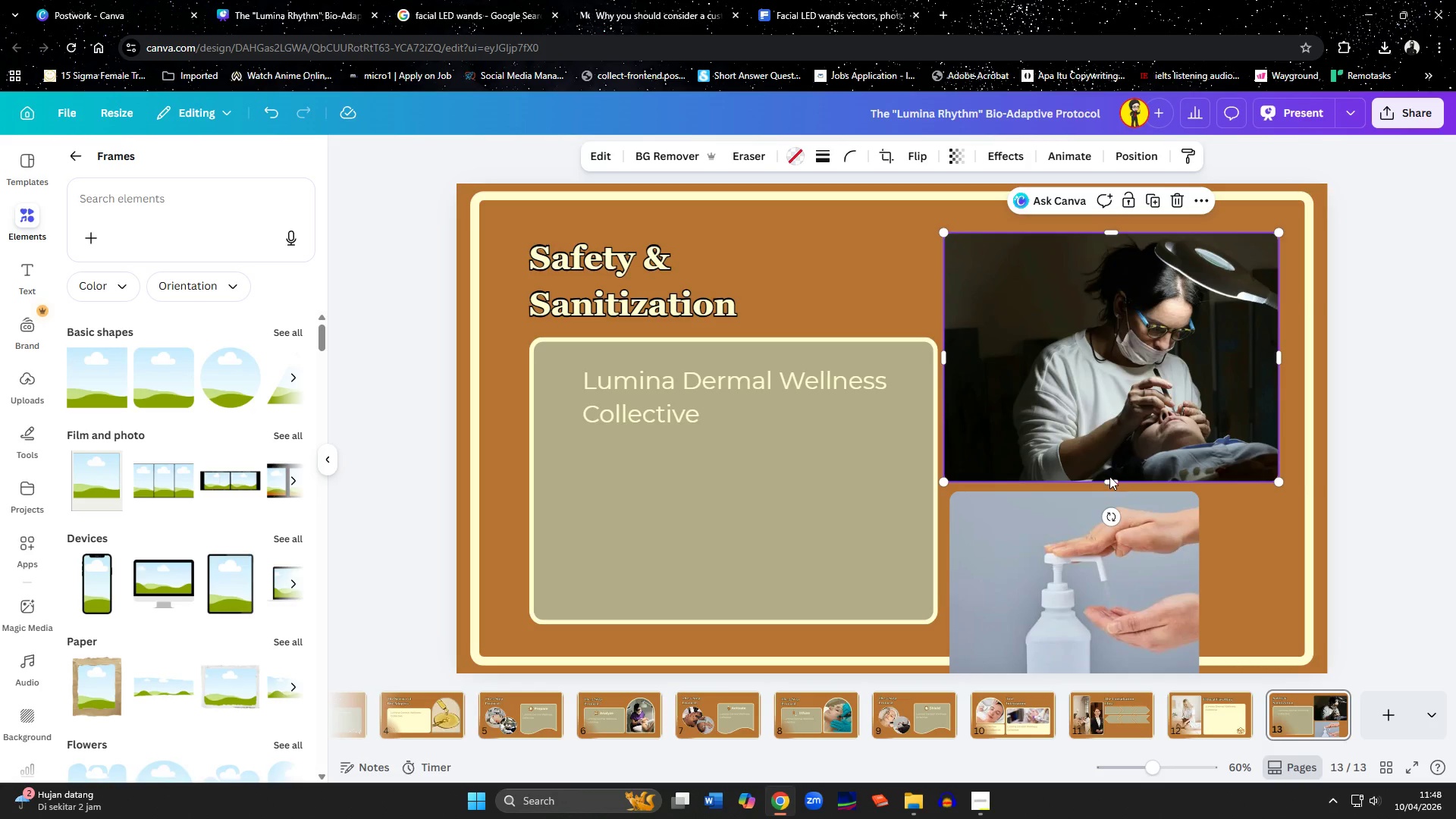 
left_click_drag(start_coordinate=[1109, 476], to_coordinate=[1109, 440])
 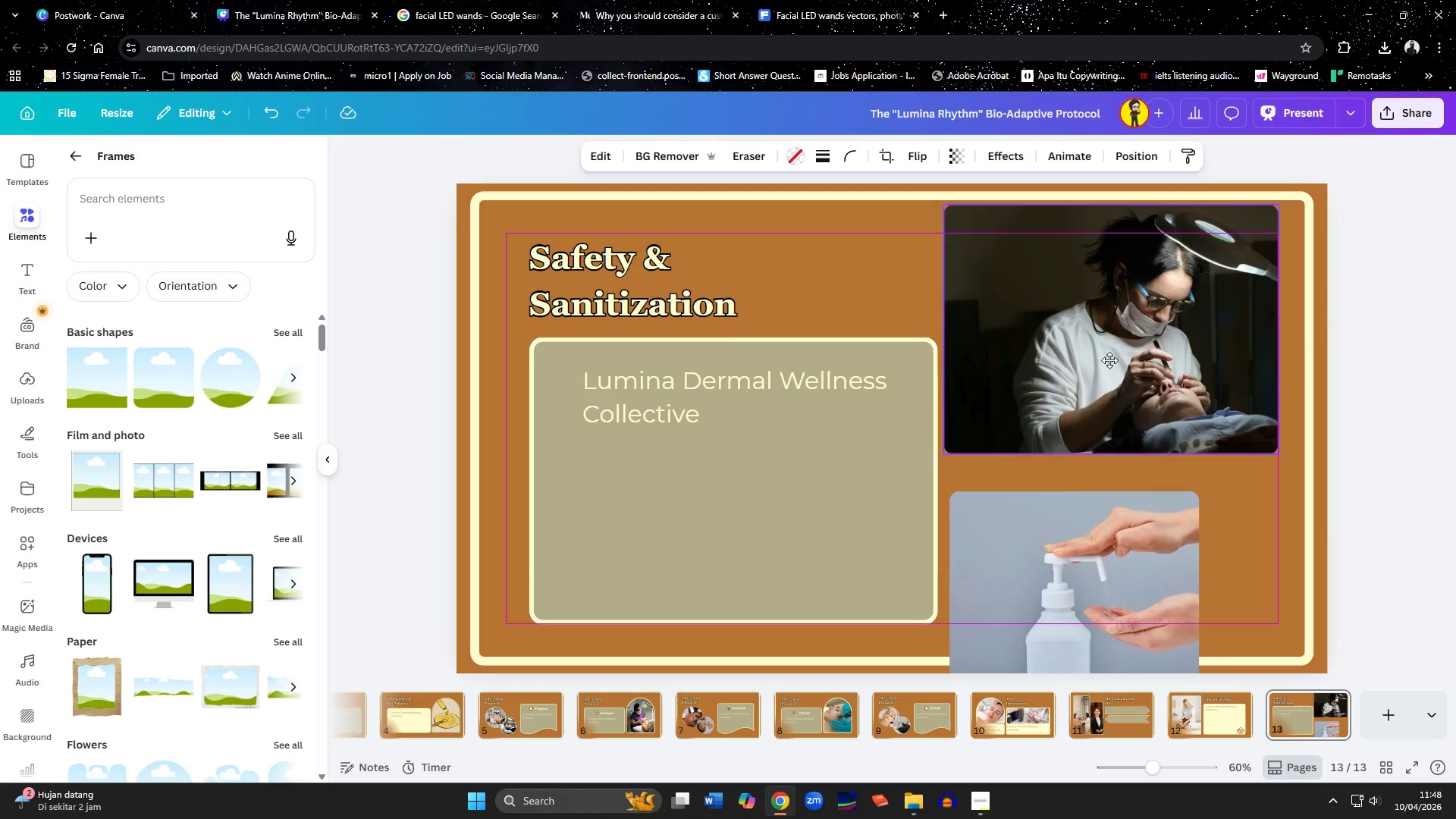 
left_click_drag(start_coordinate=[1107, 325], to_coordinate=[1109, 359])
 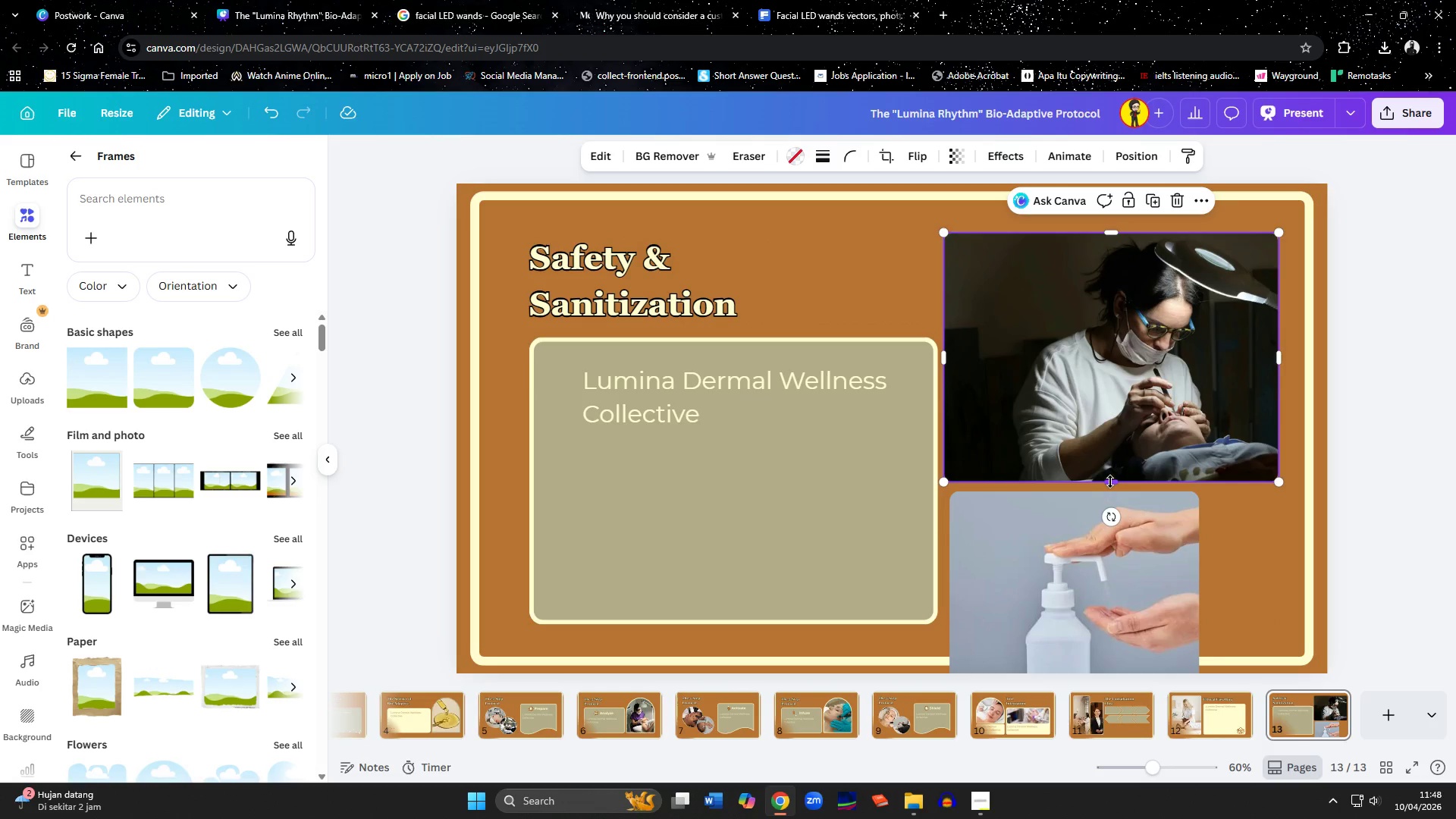 
left_click_drag(start_coordinate=[1111, 482], to_coordinate=[1115, 406])
 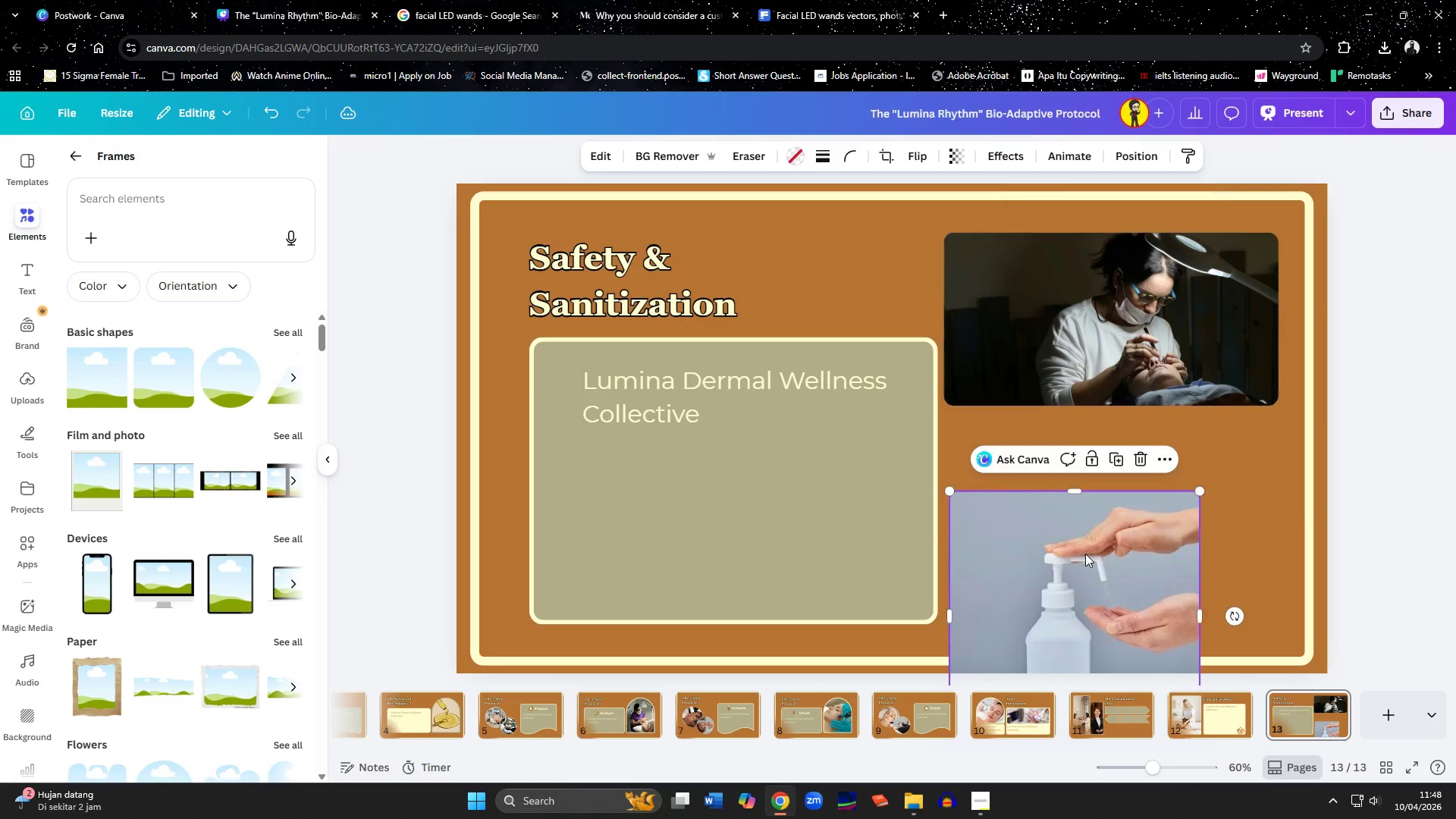 
left_click_drag(start_coordinate=[1085, 554], to_coordinate=[1084, 474])
 